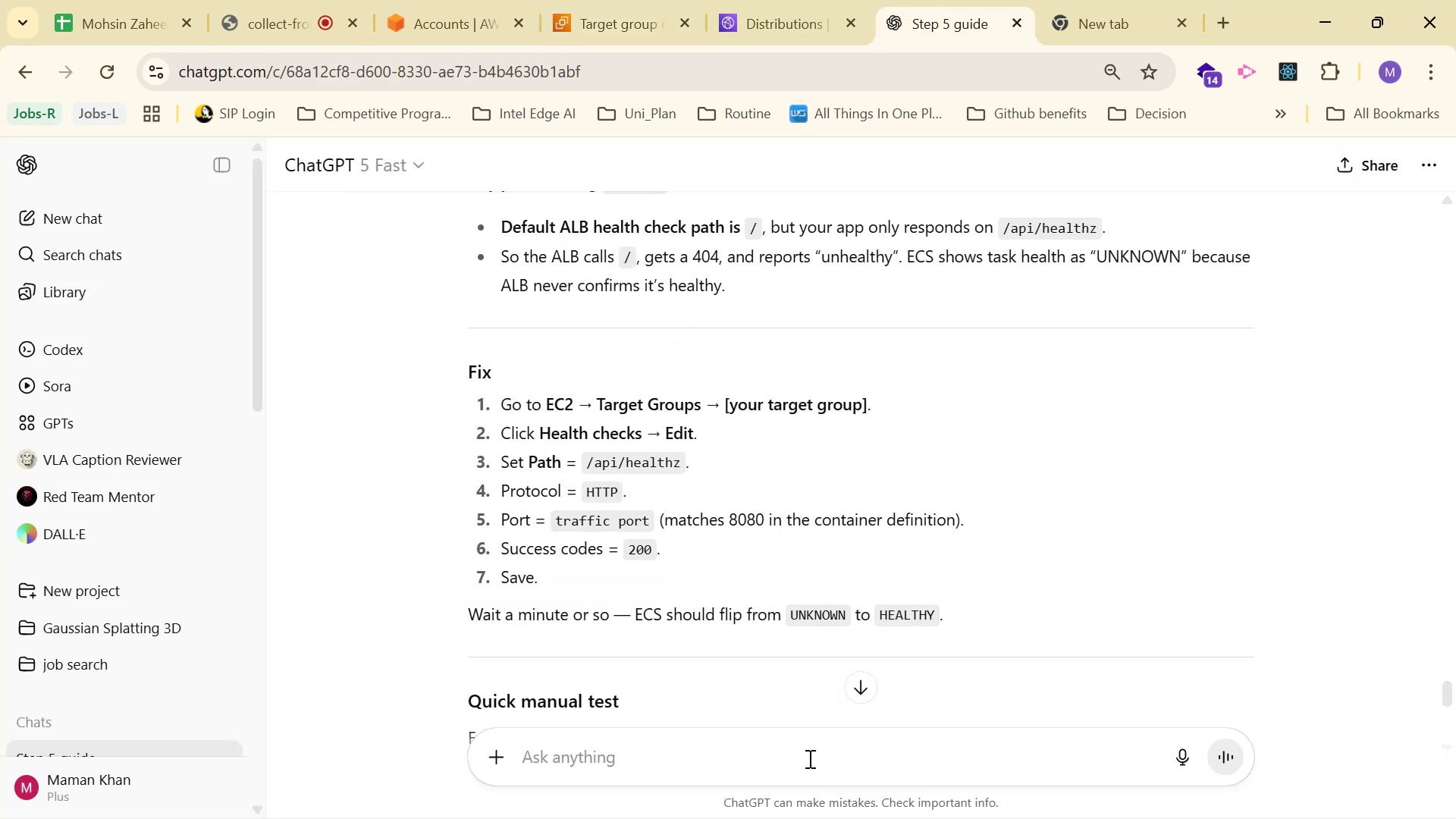 
key(Control+V)
 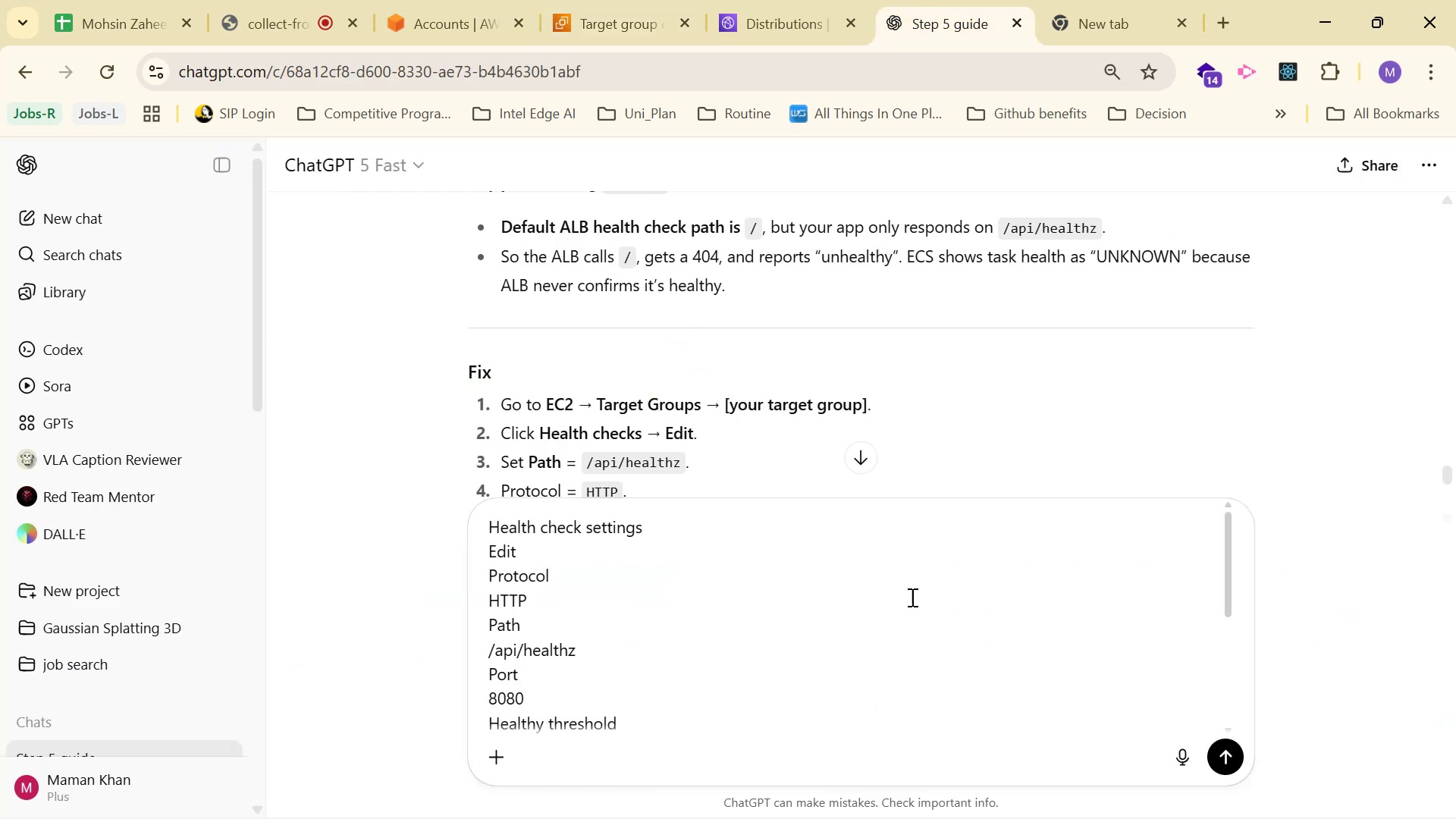 
scroll: coordinate [1080, 381], scroll_direction: down, amount: 5.0
 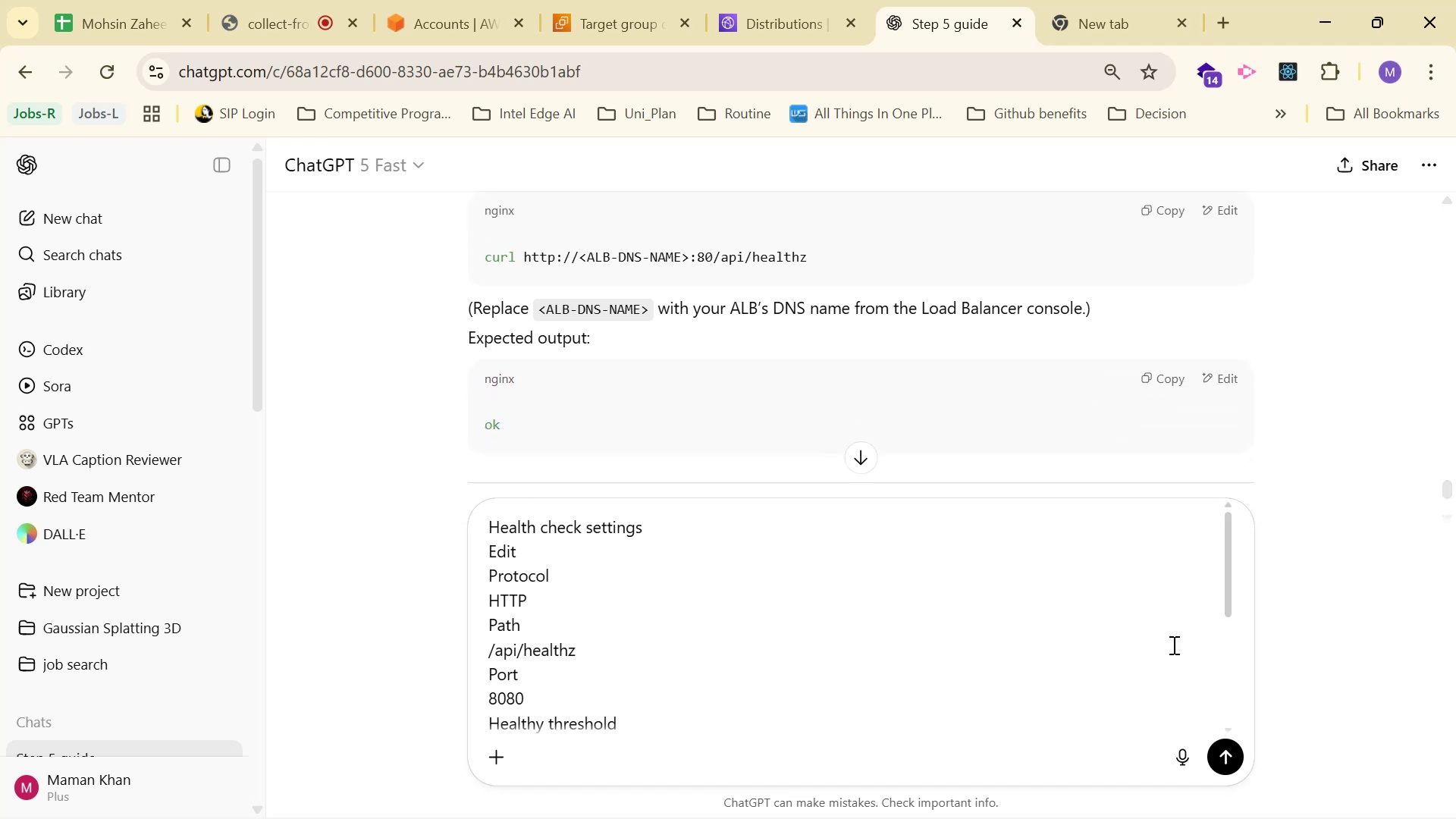 
scroll: coordinate [1084, 394], scroll_direction: up, amount: 1.0
 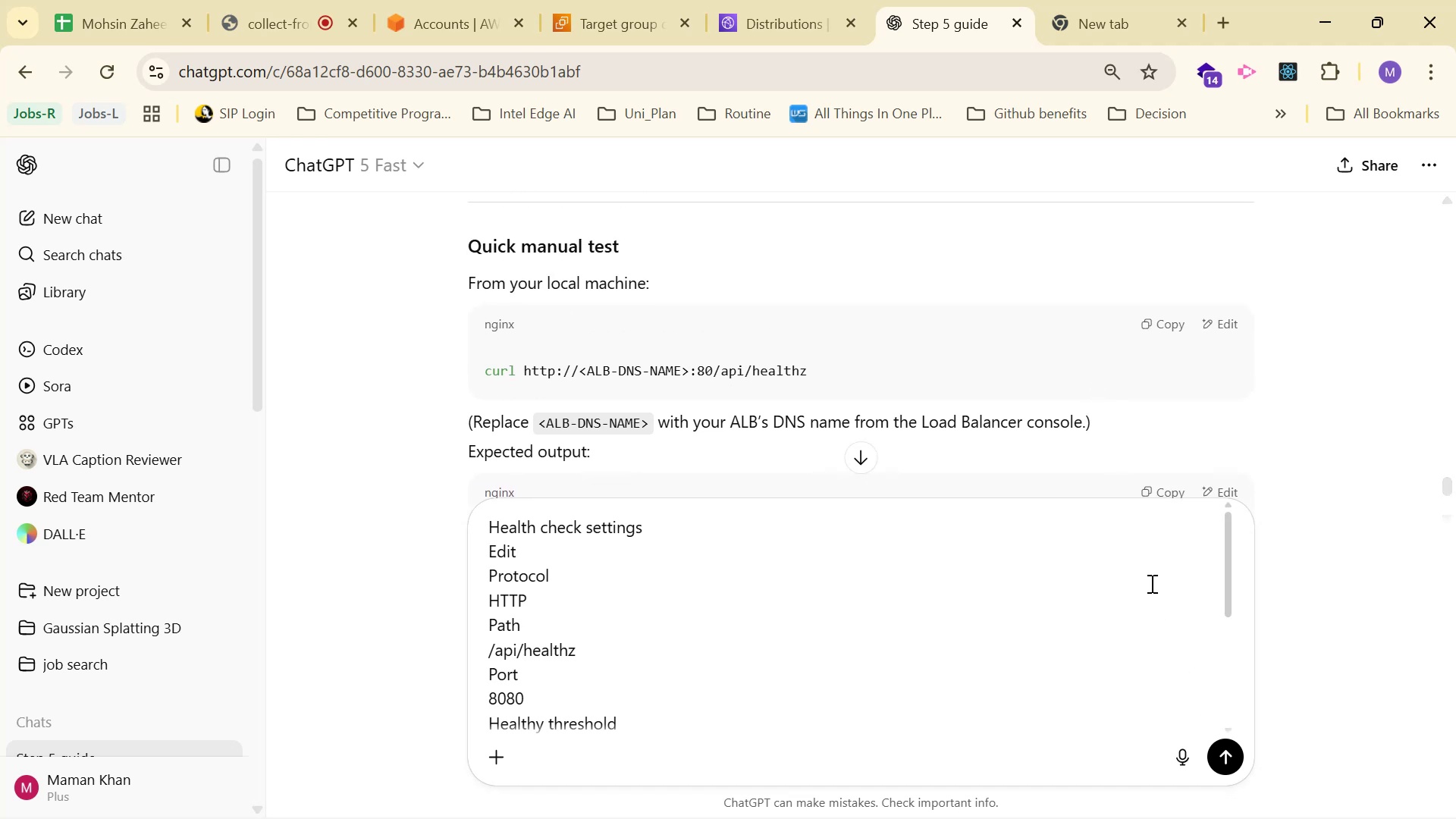 
left_click([1216, 759])
 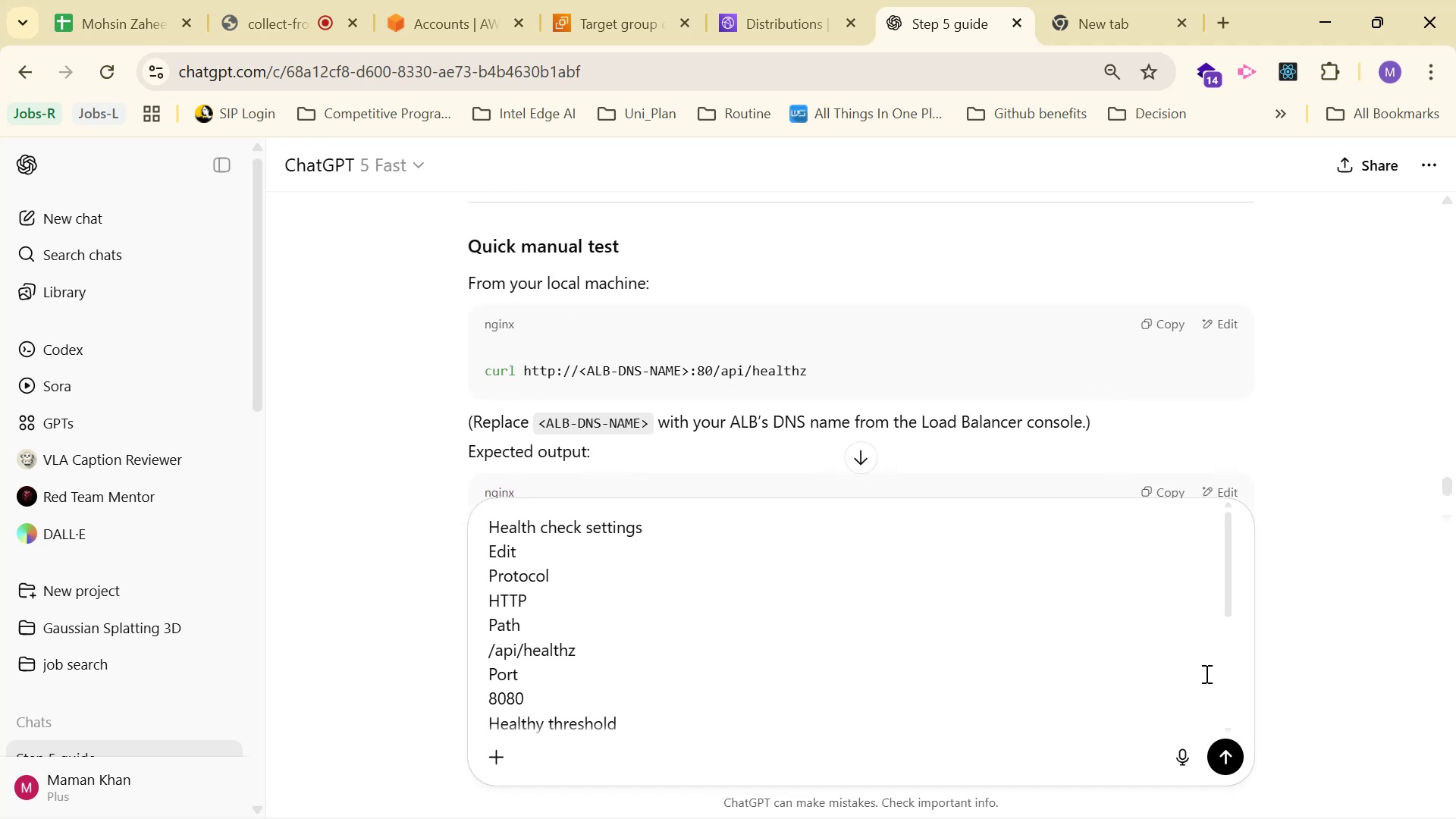 
scroll: coordinate [1156, 307], scroll_direction: up, amount: 18.0
 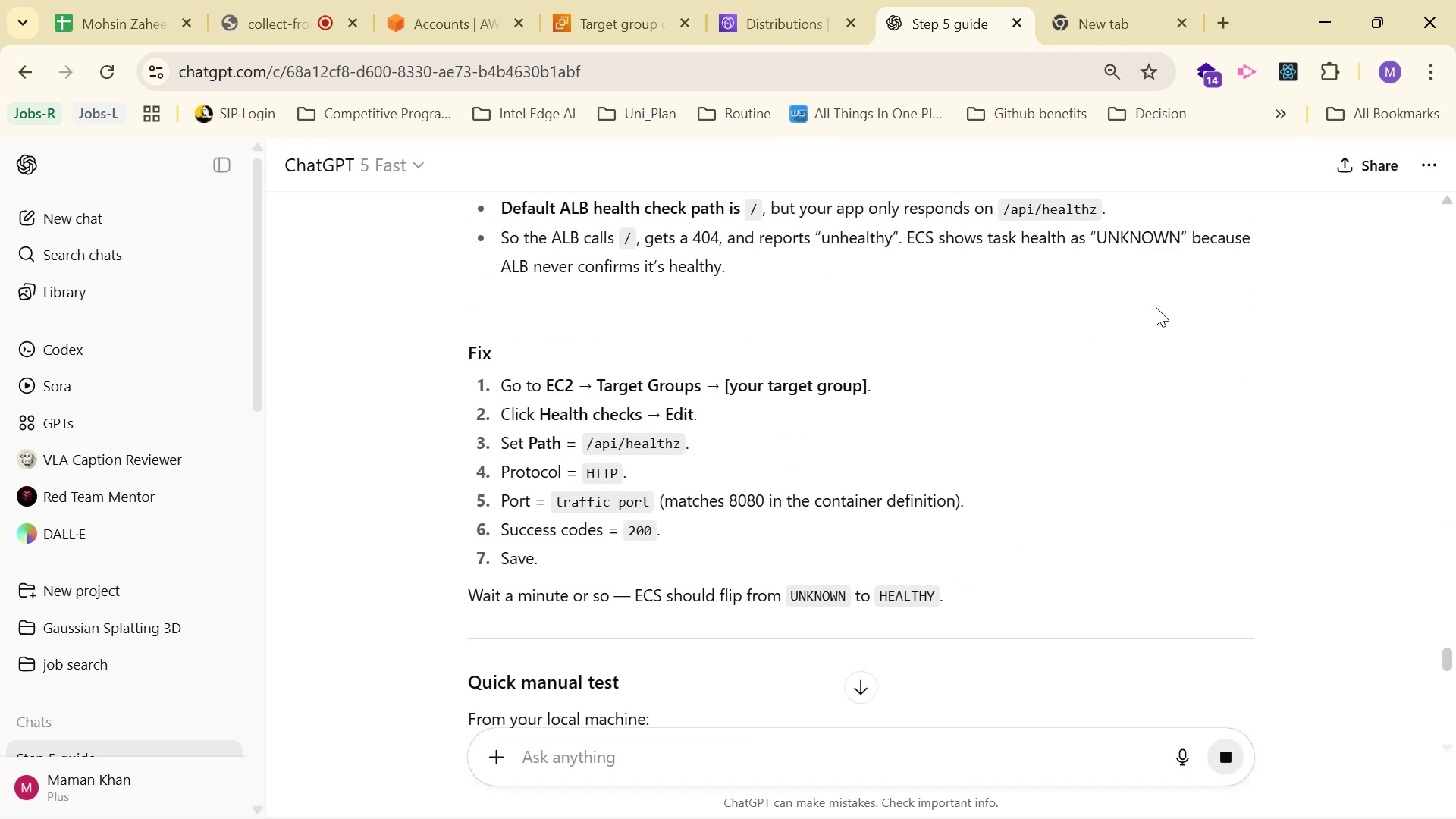 
scroll: coordinate [1153, 319], scroll_direction: down, amount: 14.0
 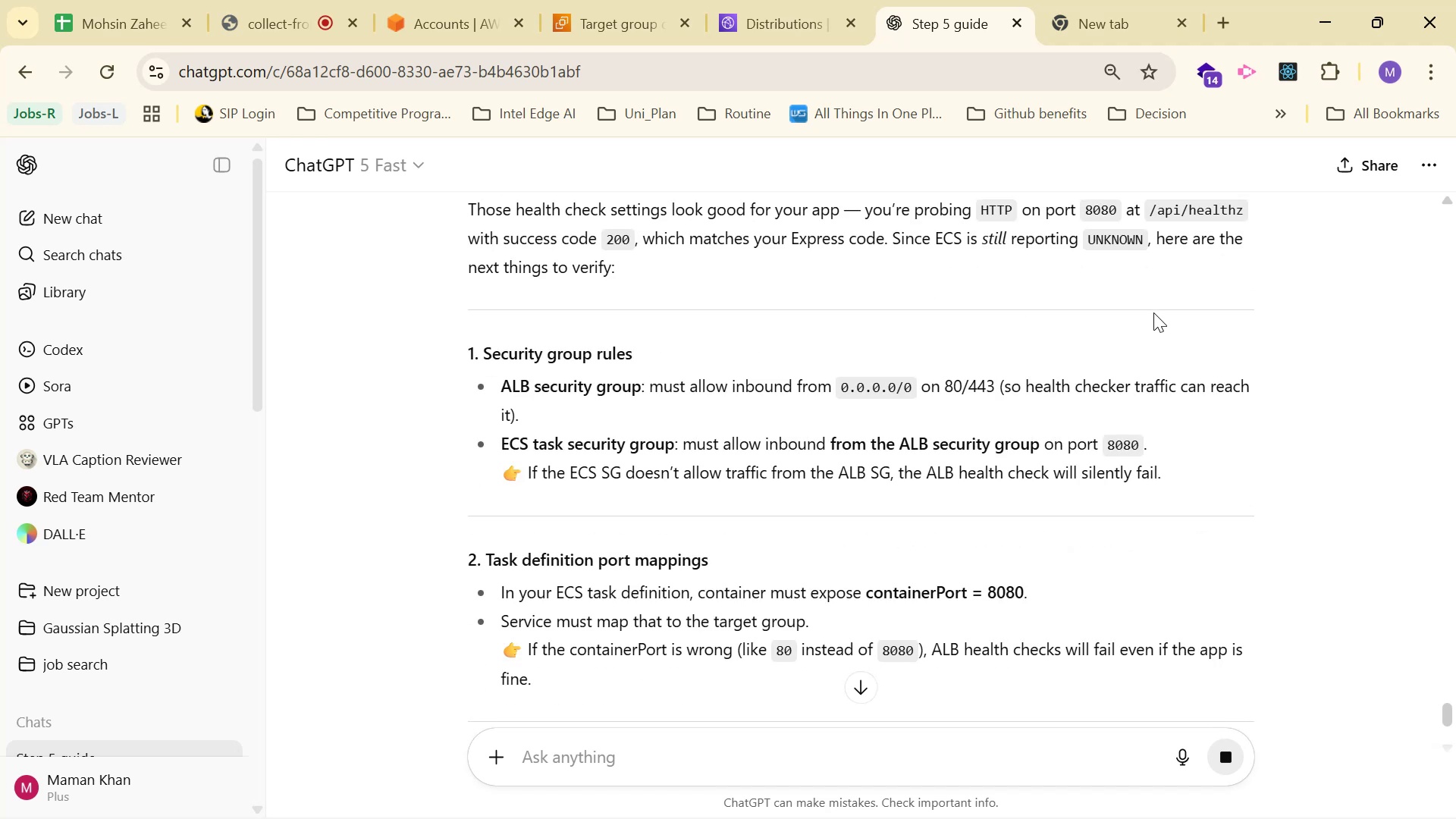 
scroll: coordinate [1152, 312], scroll_direction: up, amount: 2.0
 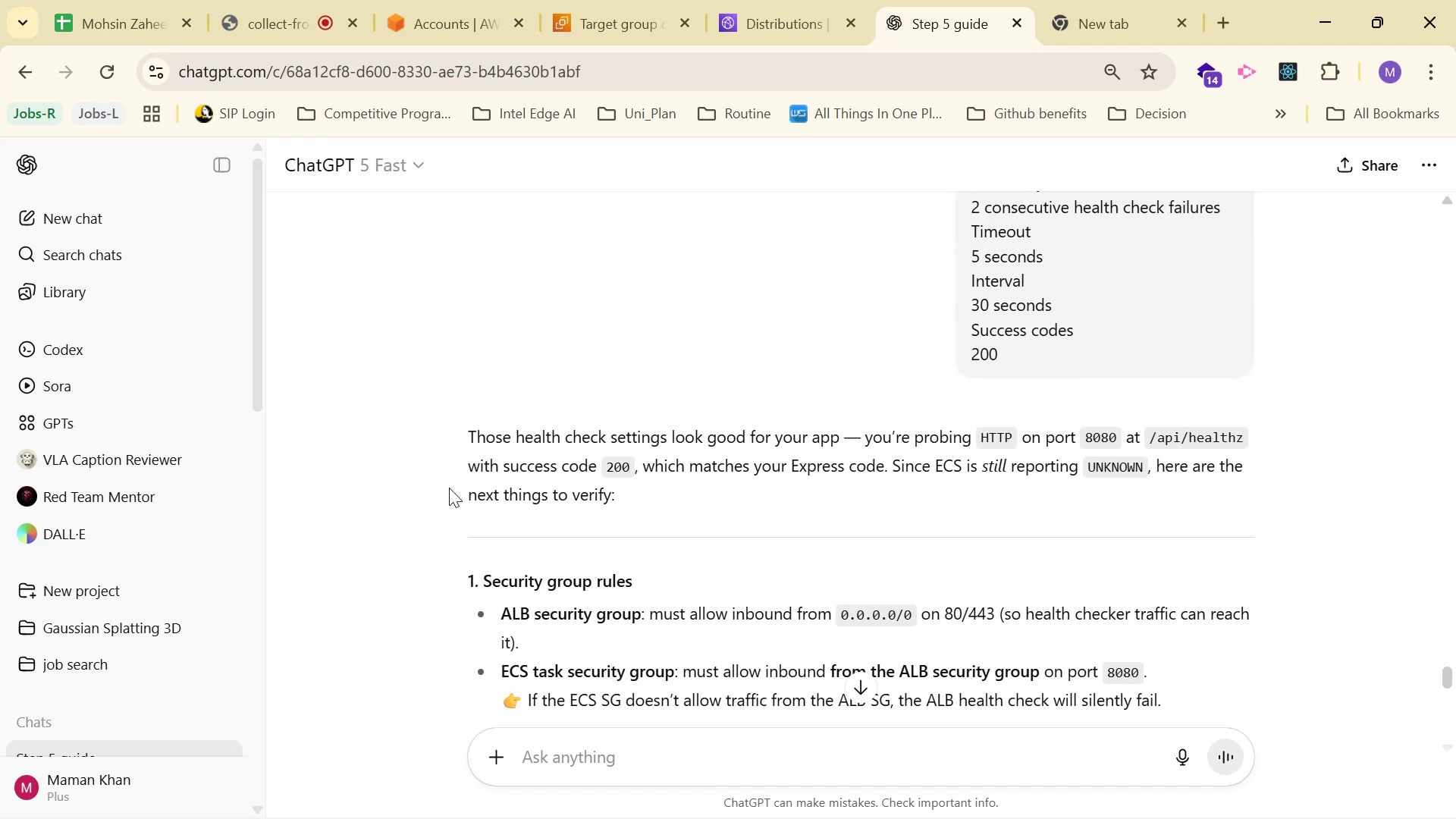 
wait(6.09)
 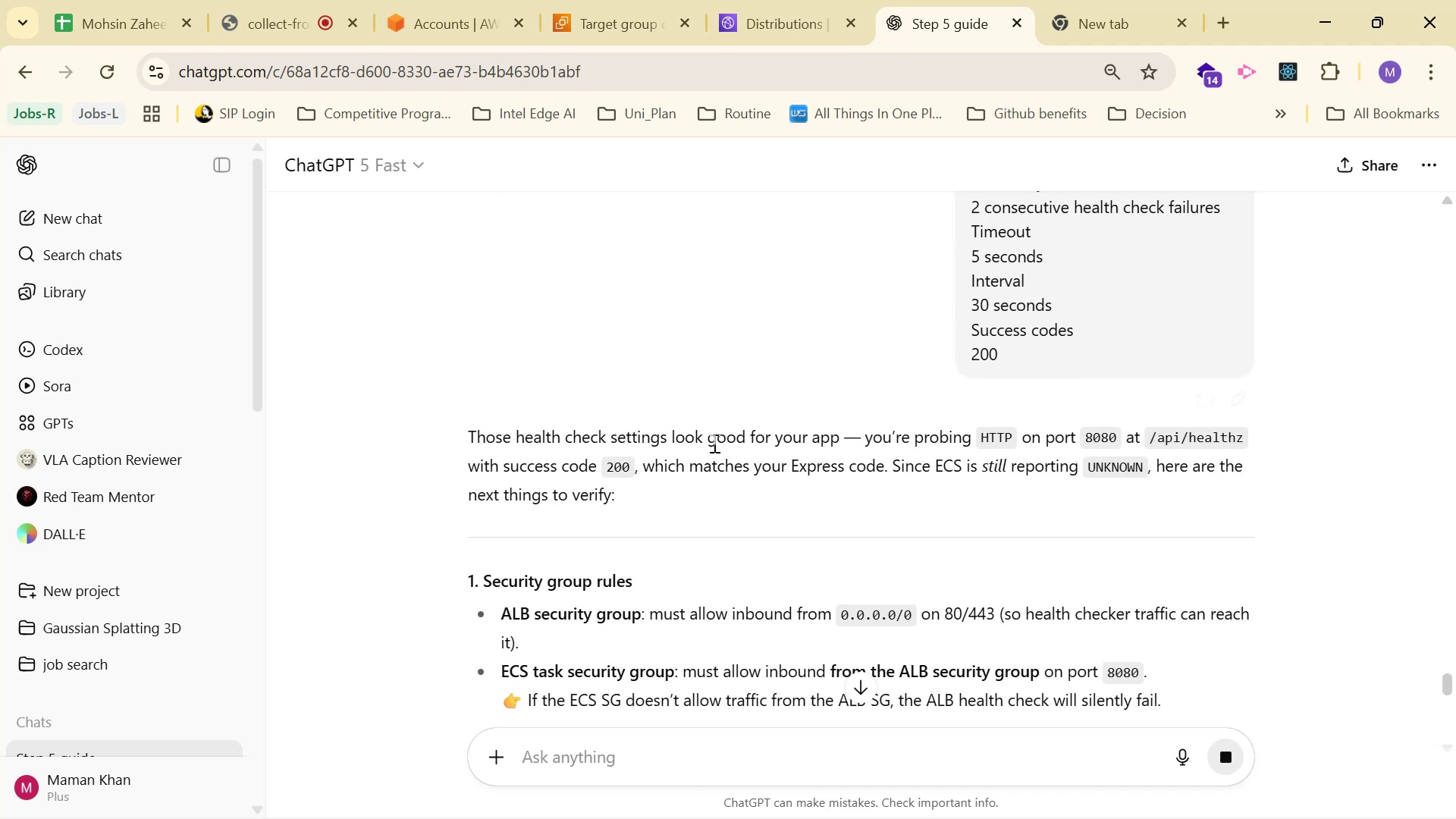 
scroll: coordinate [774, 451], scroll_direction: down, amount: 1.0
 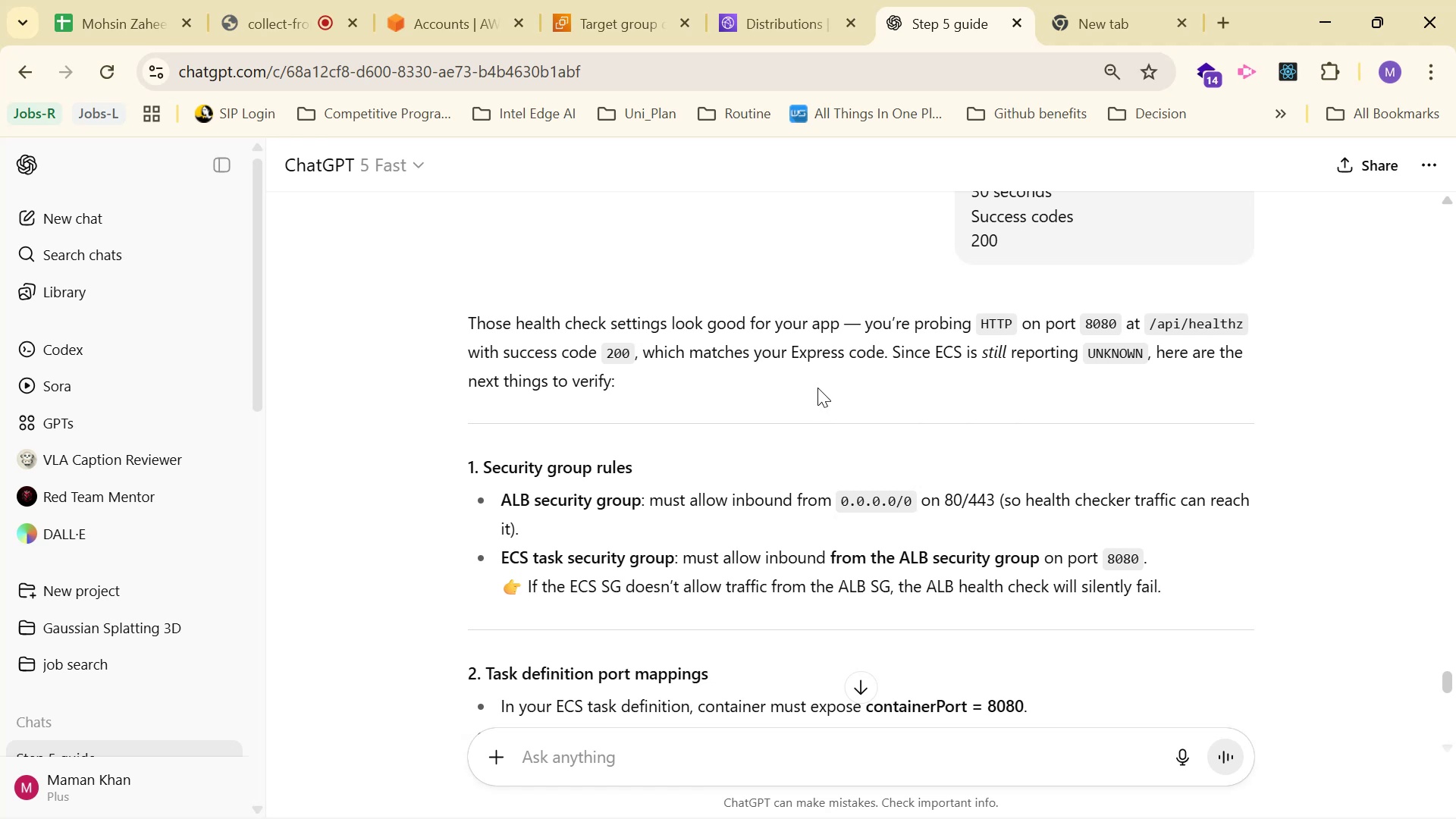 
wait(9.24)
 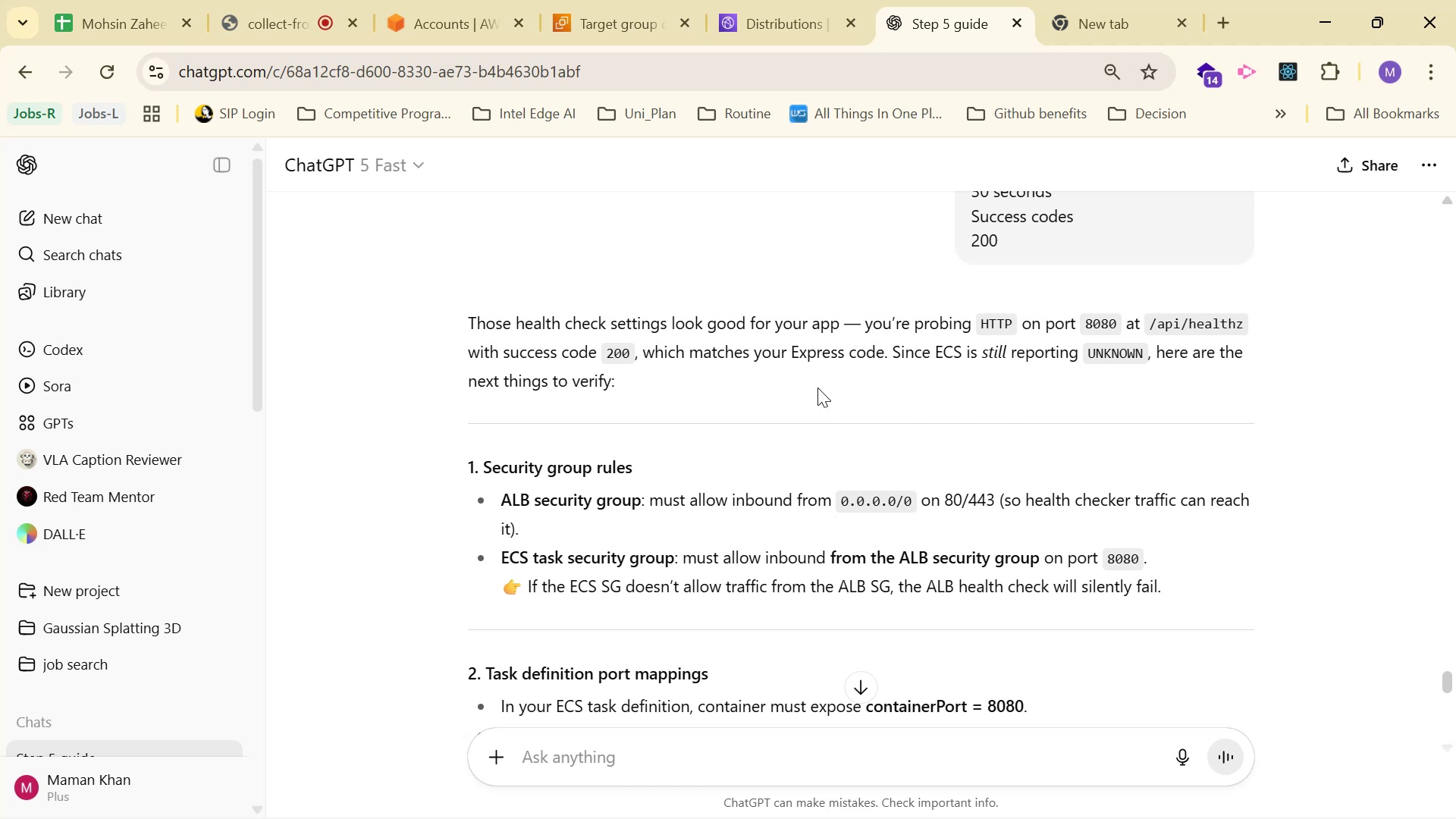 
left_click([576, 0])
 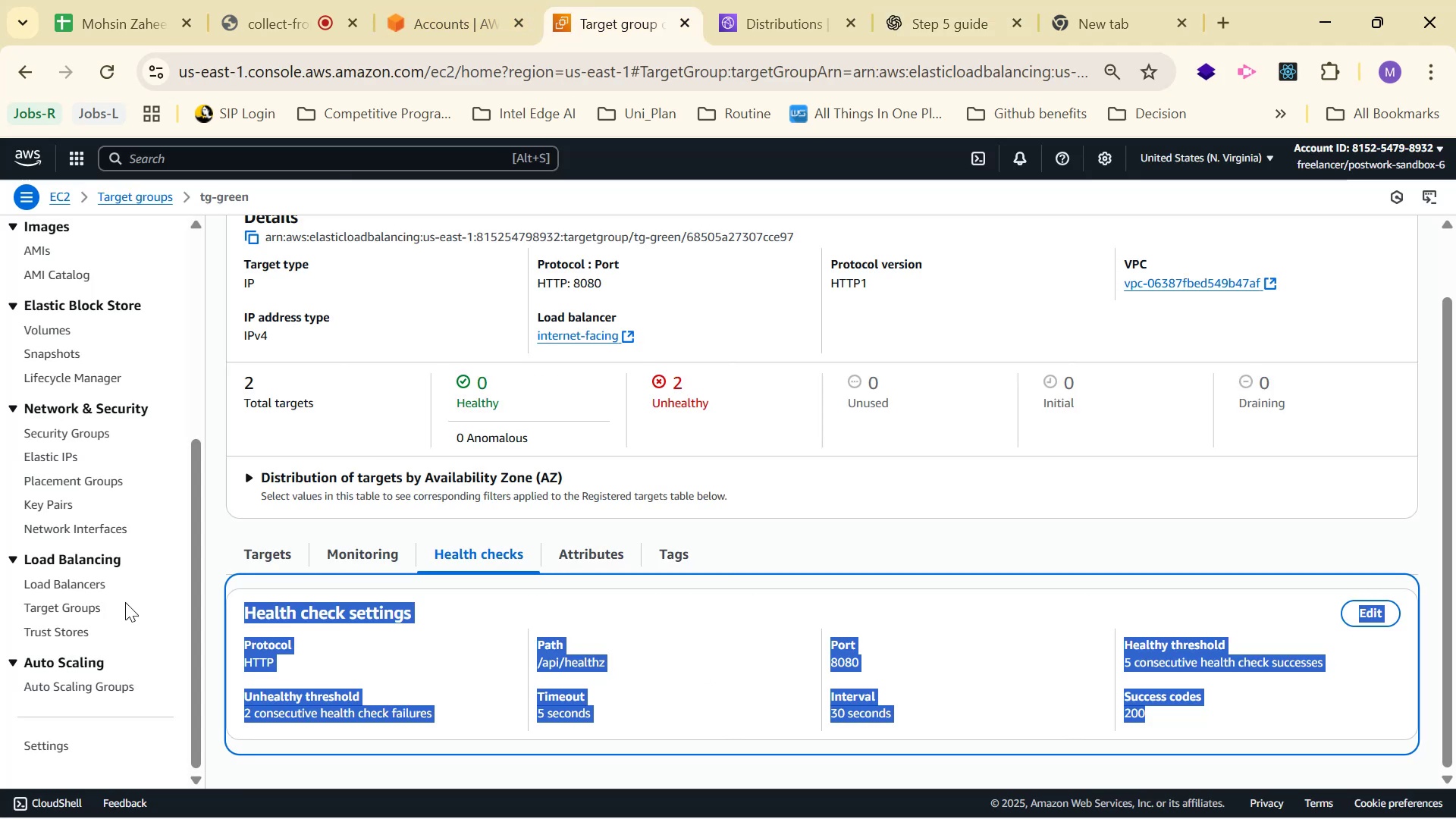 
left_click([77, 583])
 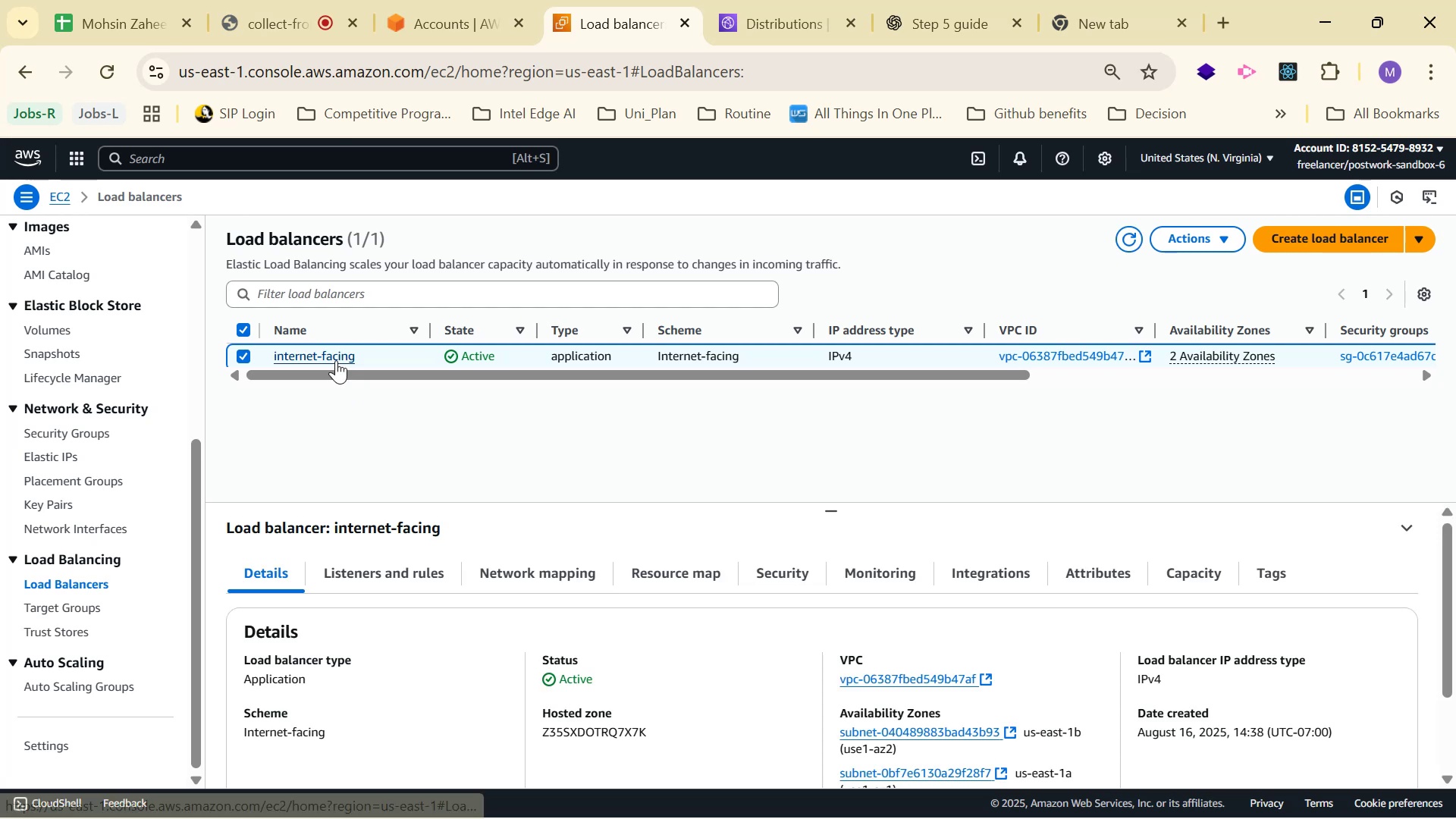 
left_click([337, 357])
 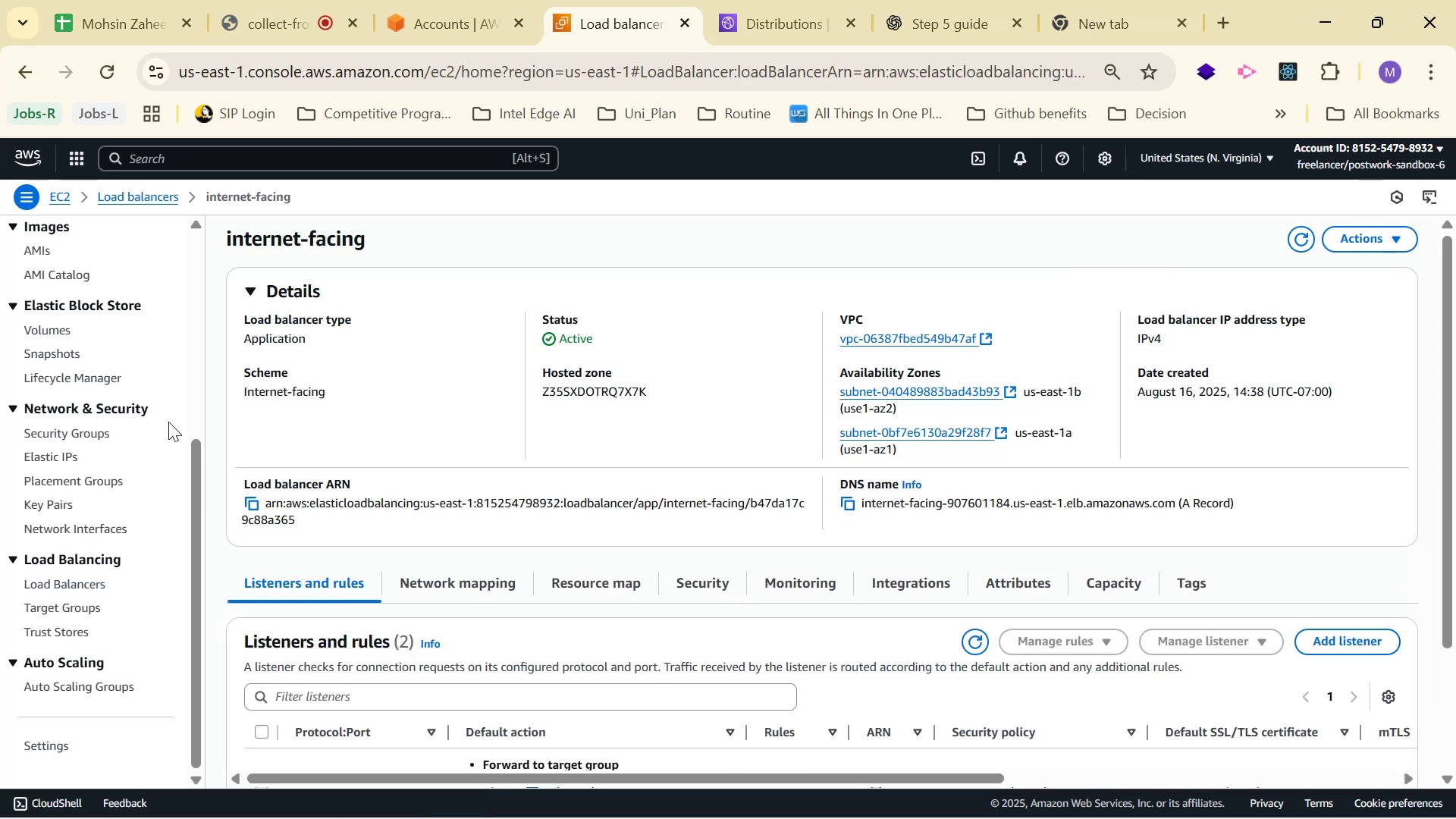 
scroll: coordinate [170, 444], scroll_direction: up, amount: 5.0
 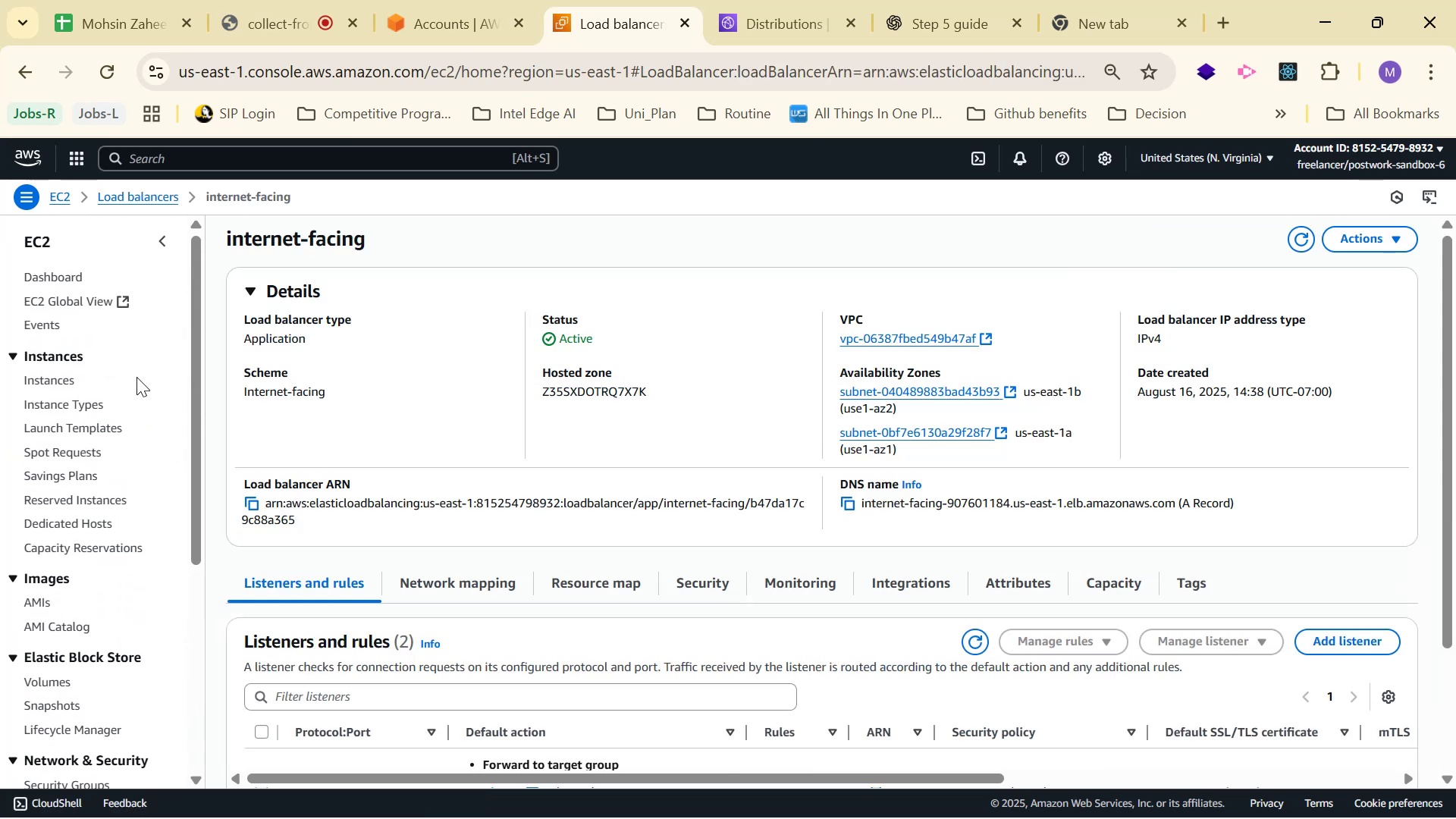 
scroll: coordinate [132, 376], scroll_direction: down, amount: 2.0
 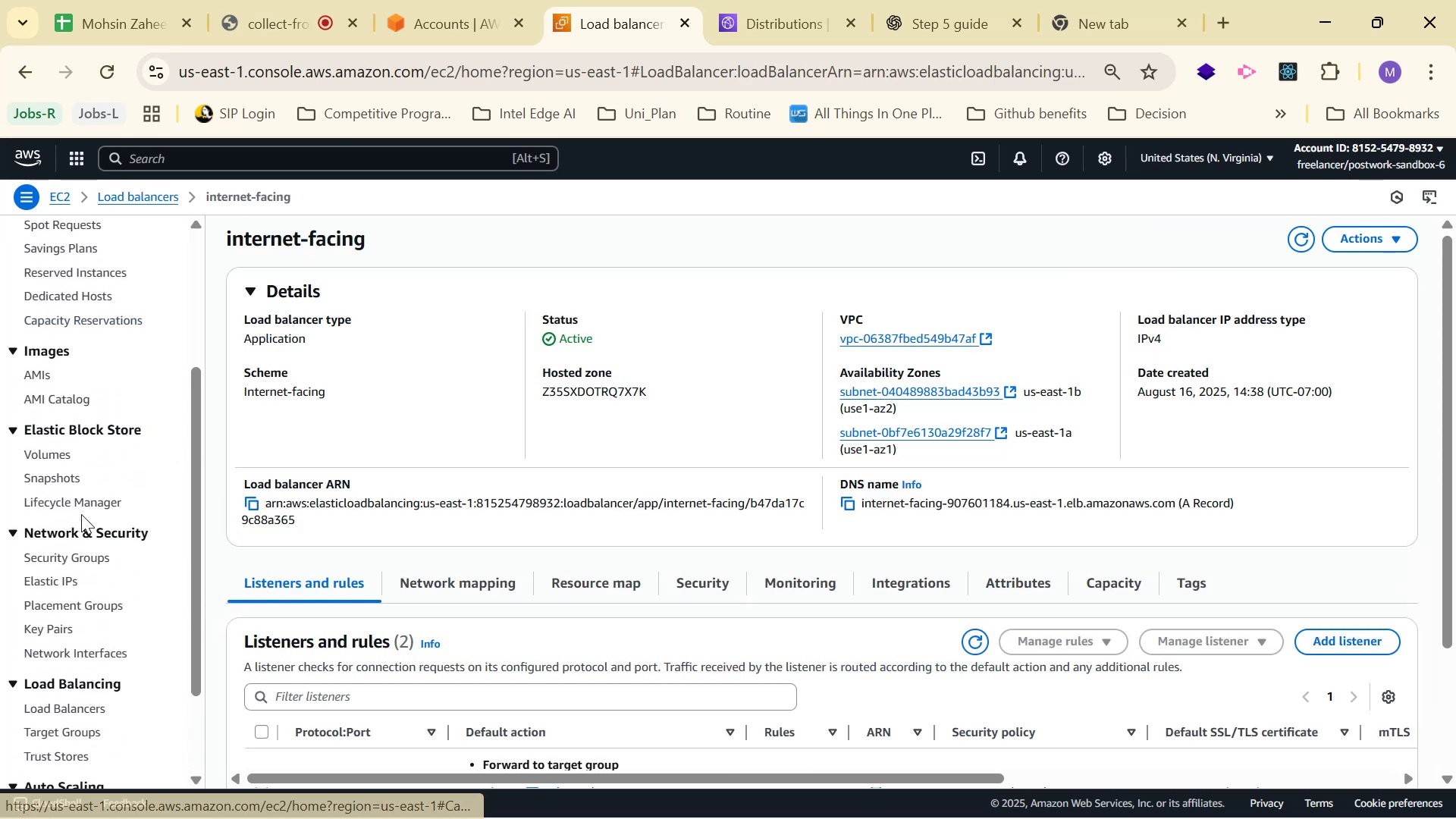 
left_click([81, 551])
 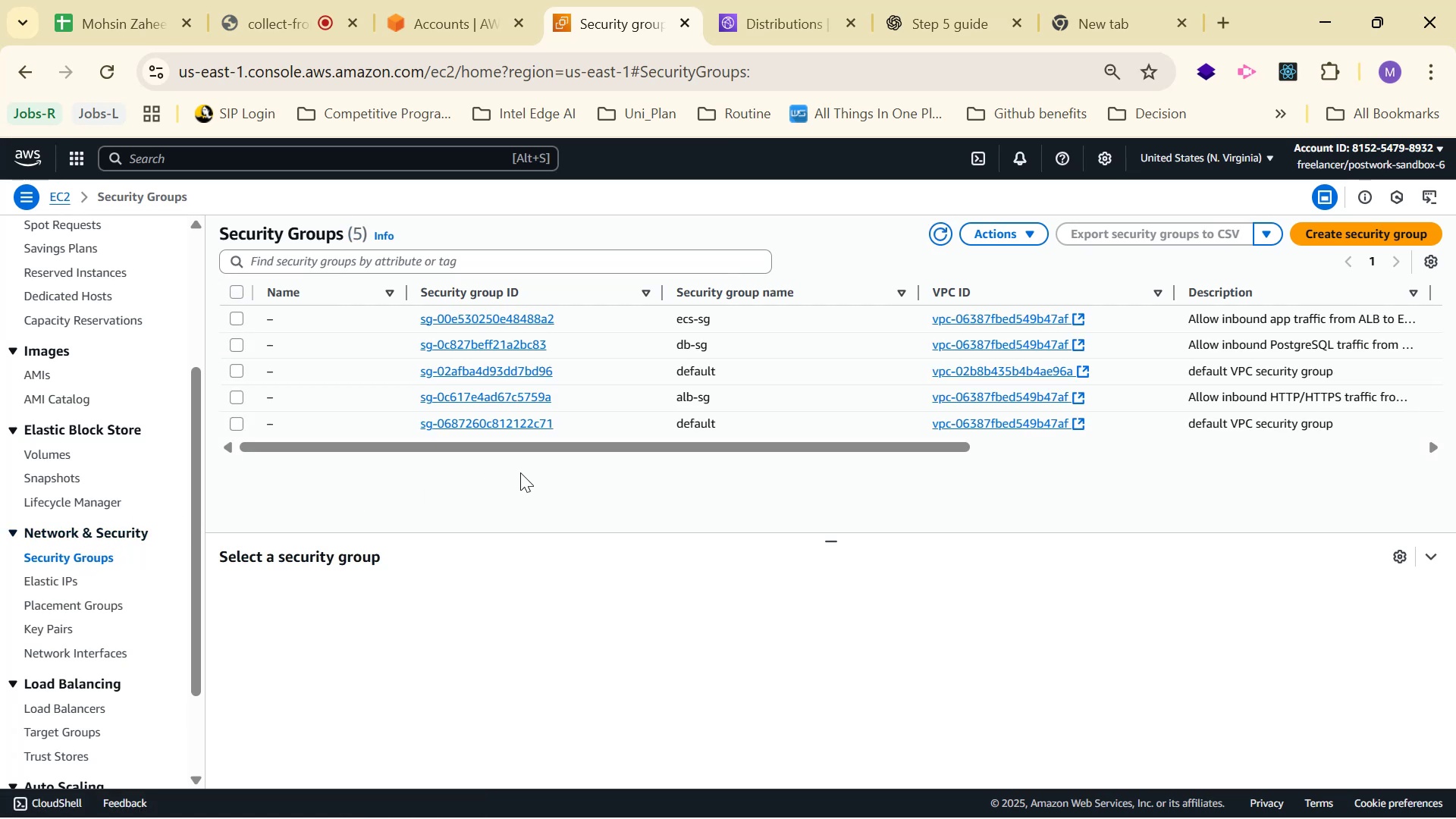 
left_click([488, 395])
 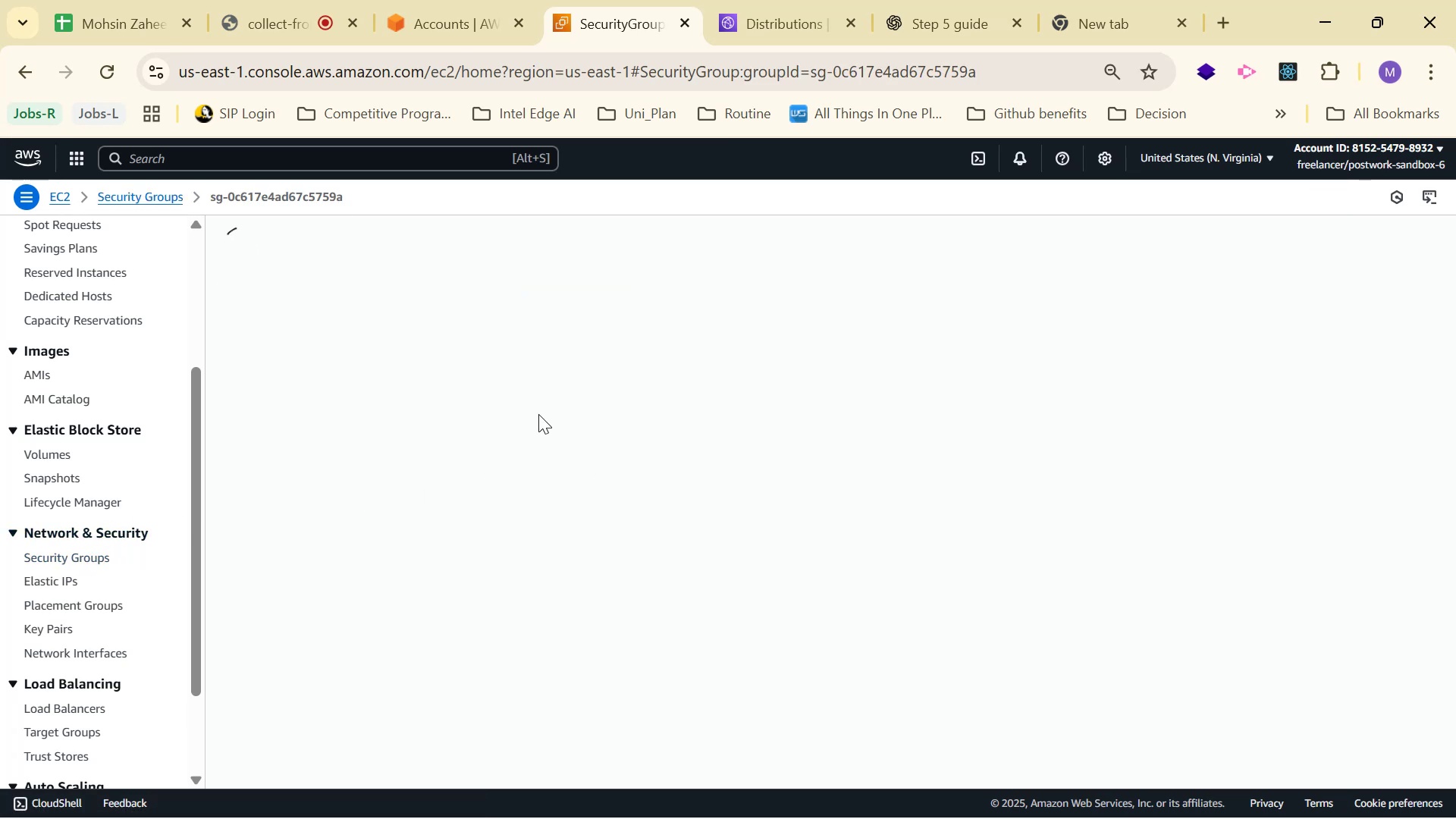 
scroll: coordinate [724, 438], scroll_direction: down, amount: 1.0
 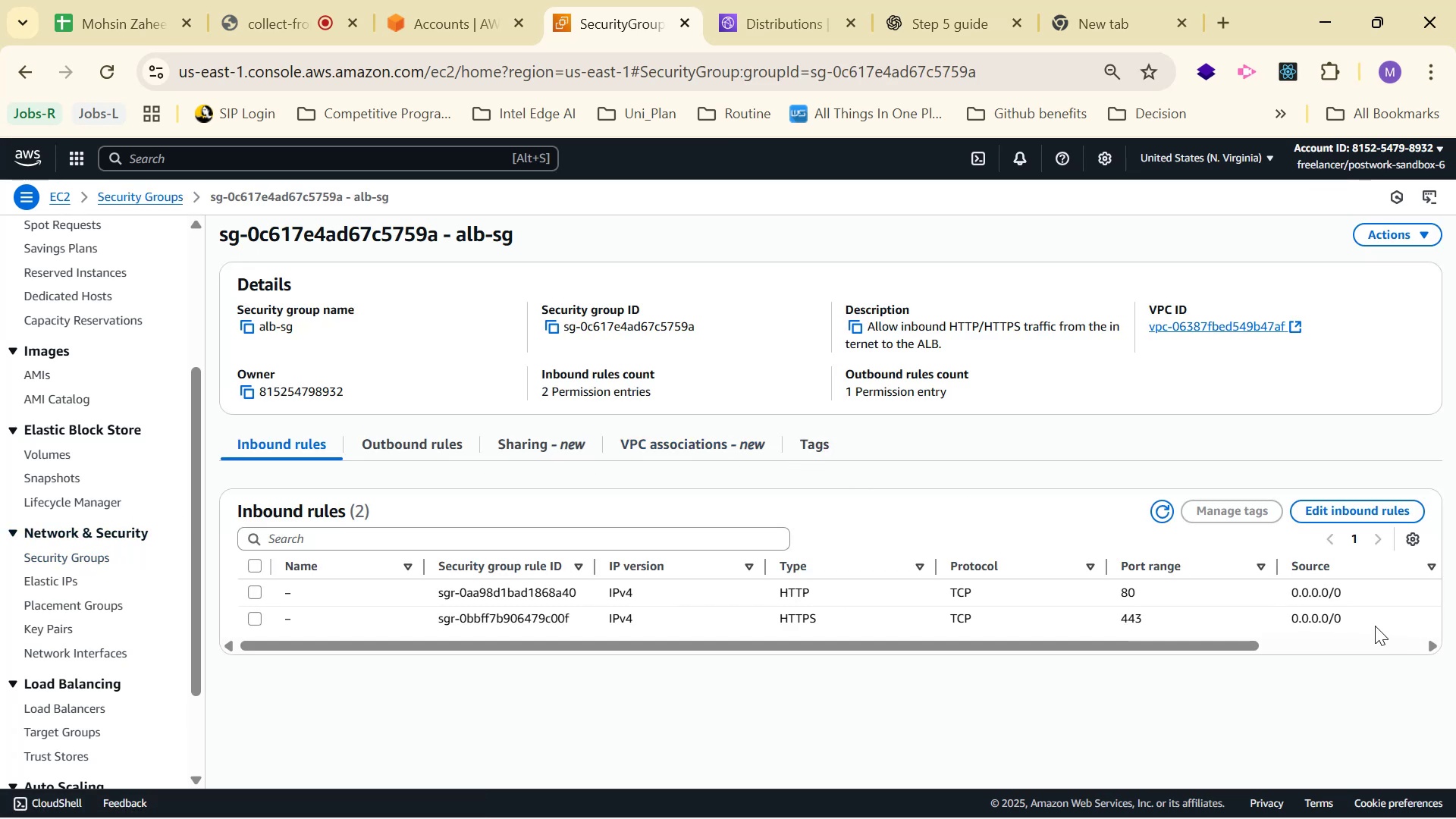 
wait(5.33)
 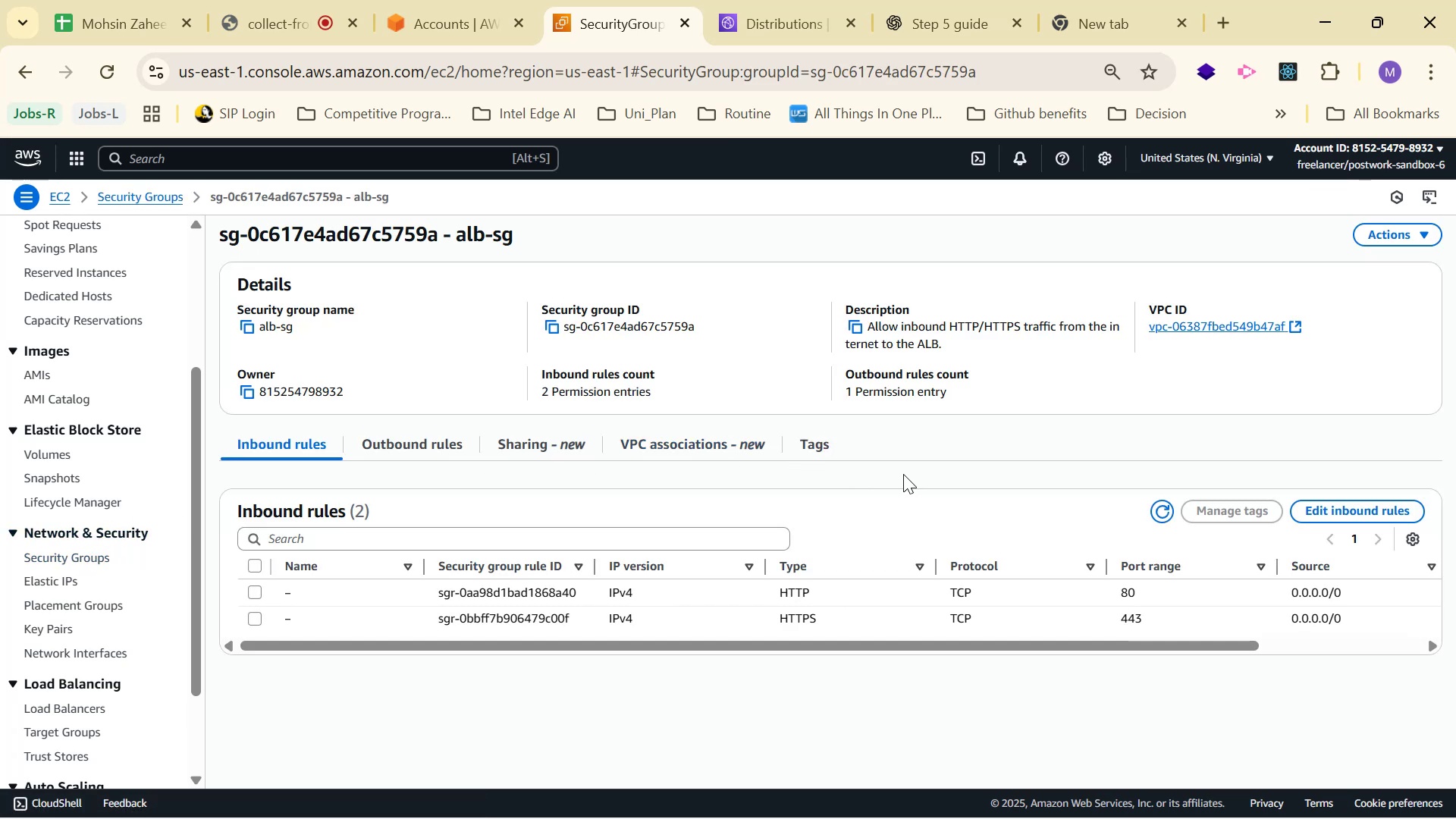 
left_click_drag(start_coordinate=[1384, 595], to_coordinate=[367, 578])
 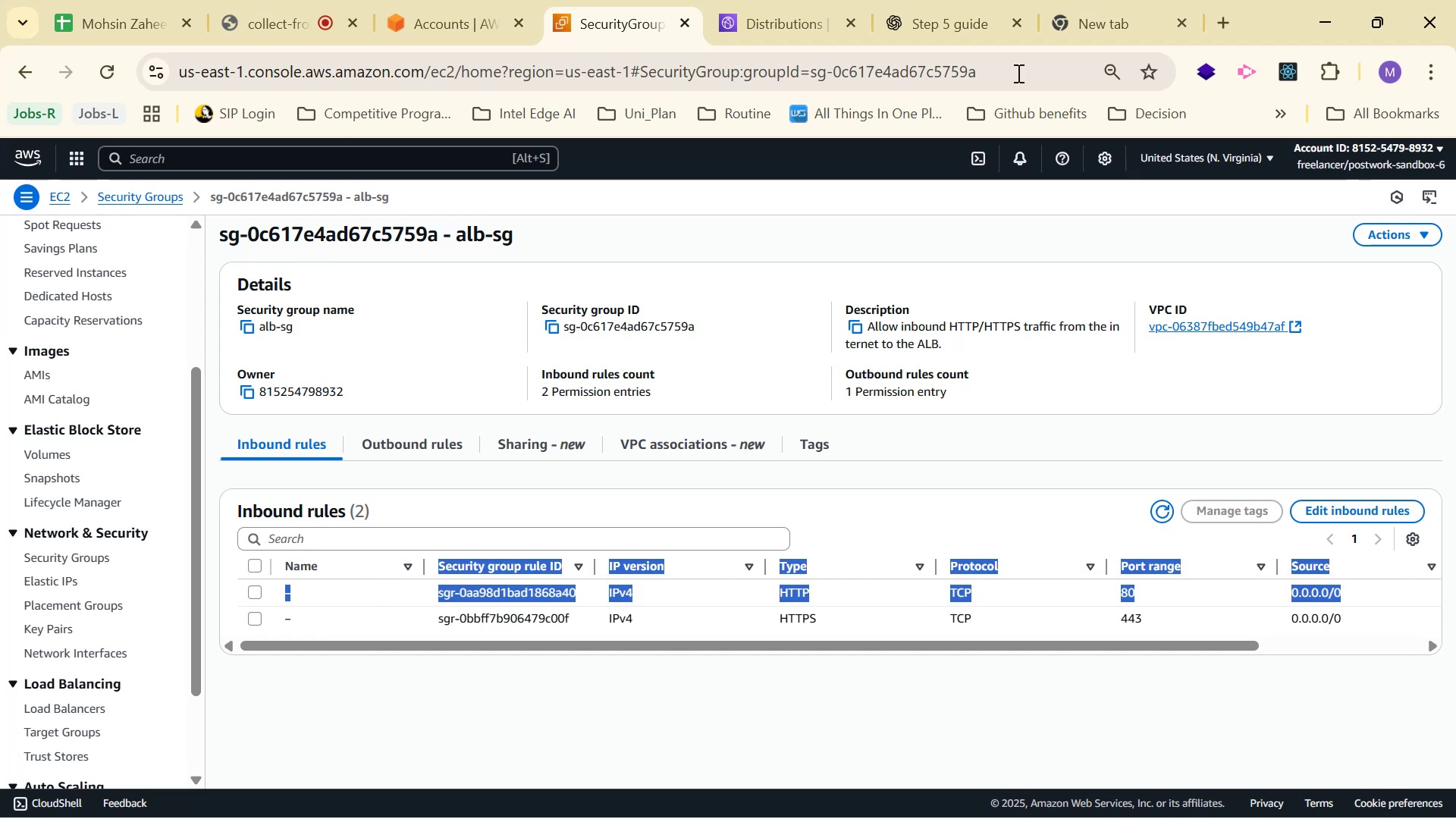 
left_click([974, 3])
 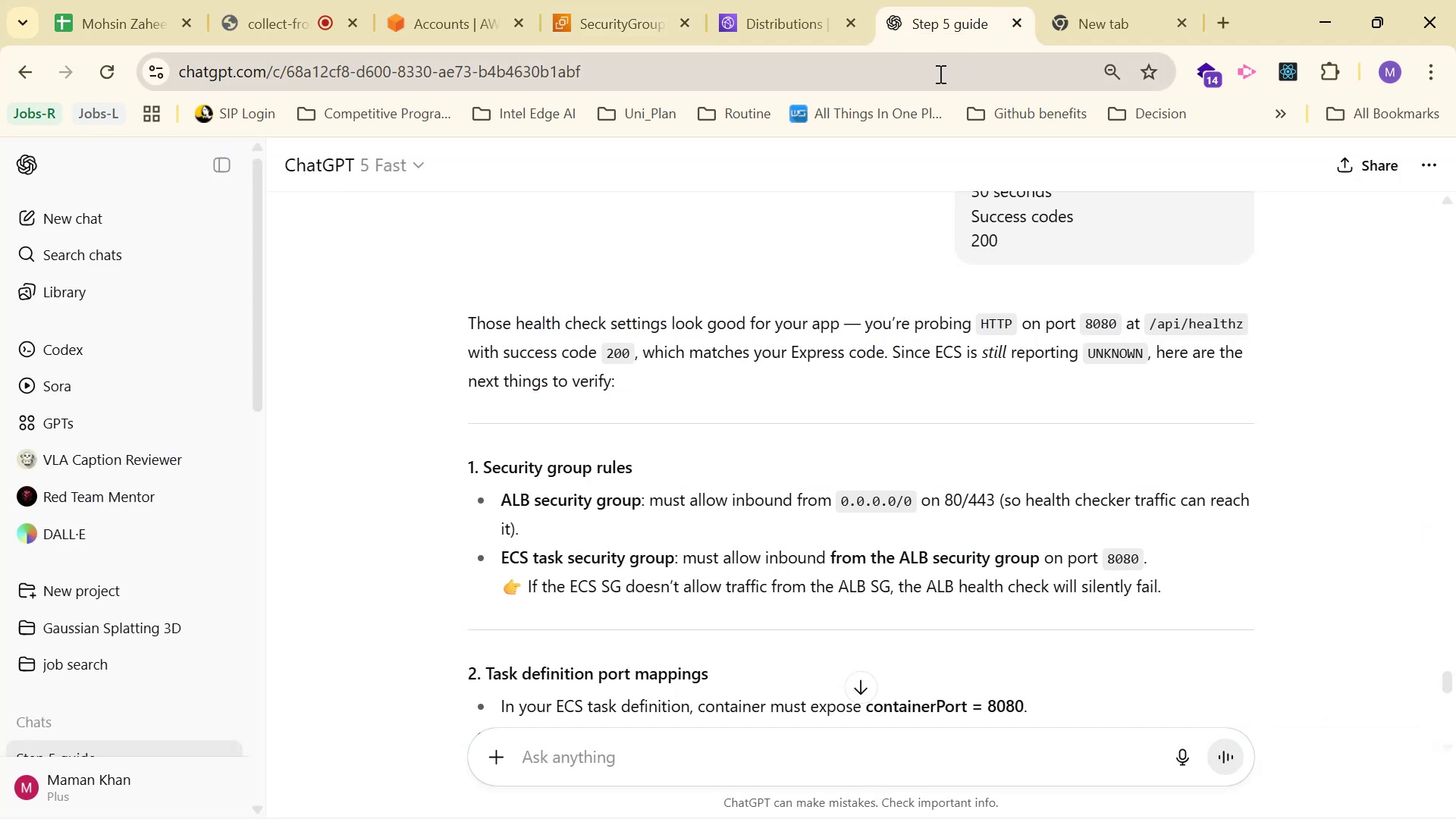 
scroll: coordinate [704, 504], scroll_direction: down, amount: 1.0
 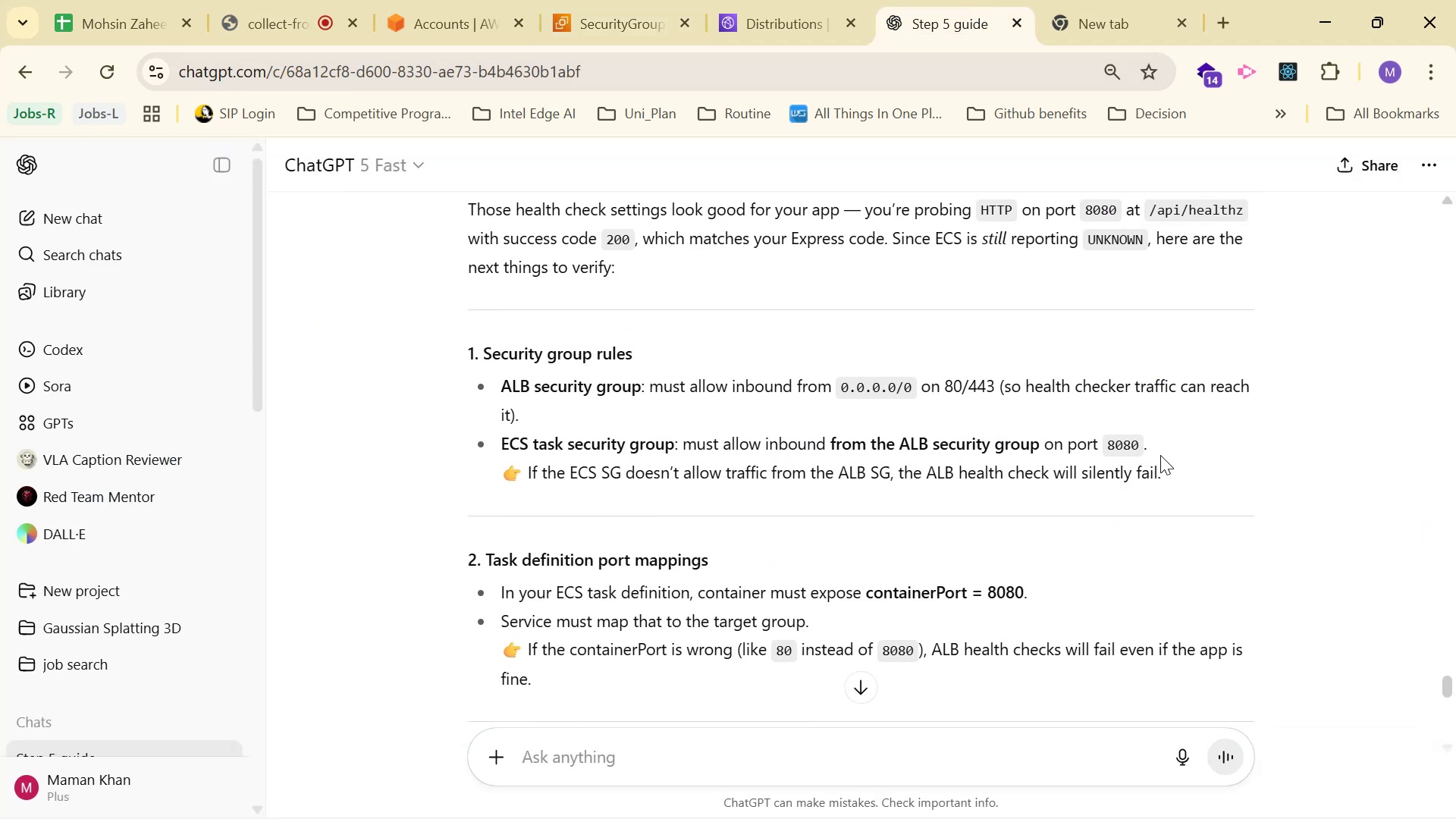 
wait(9.02)
 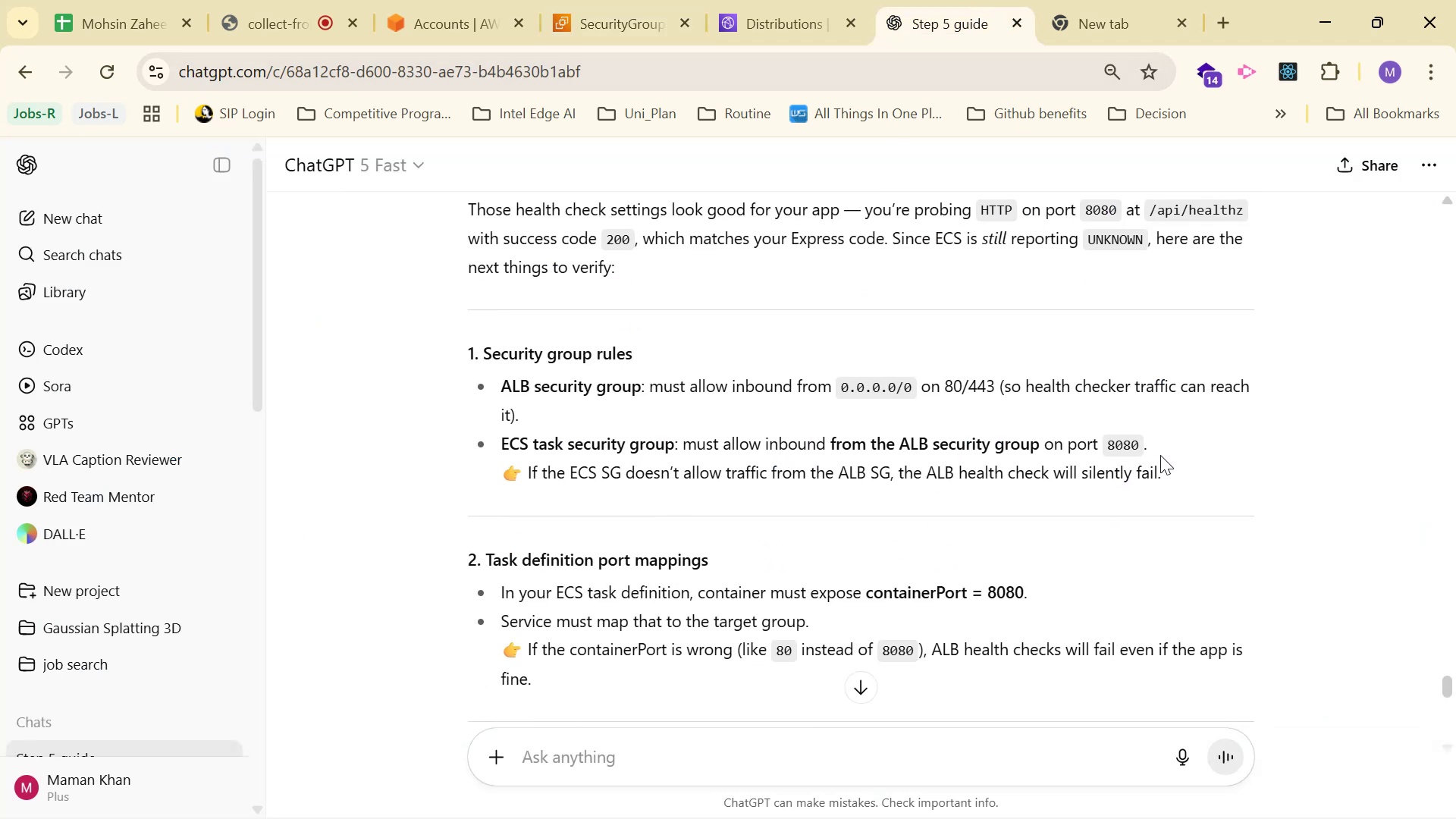 
mouse_move([726, 47])
 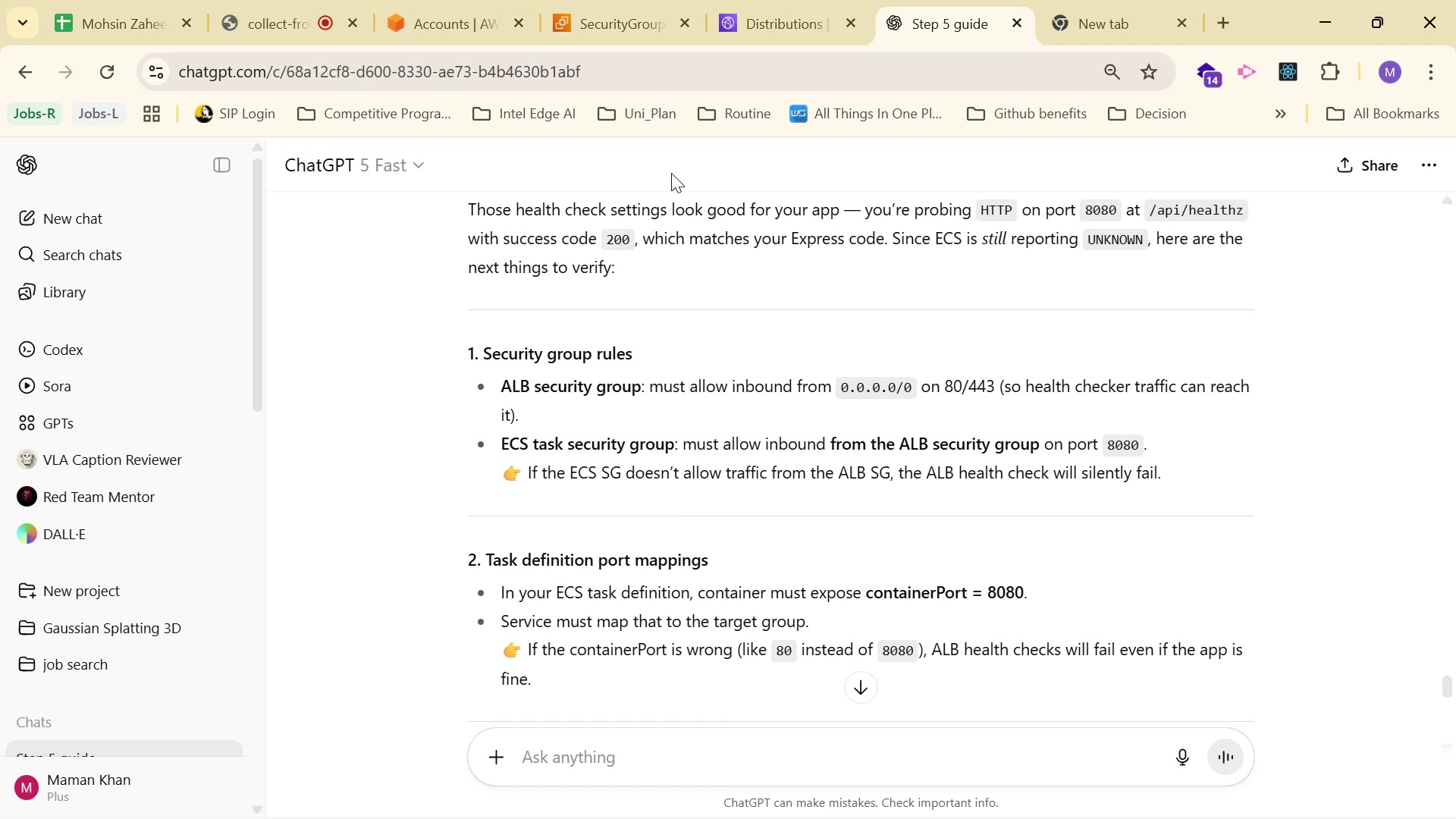 
wait(5.4)
 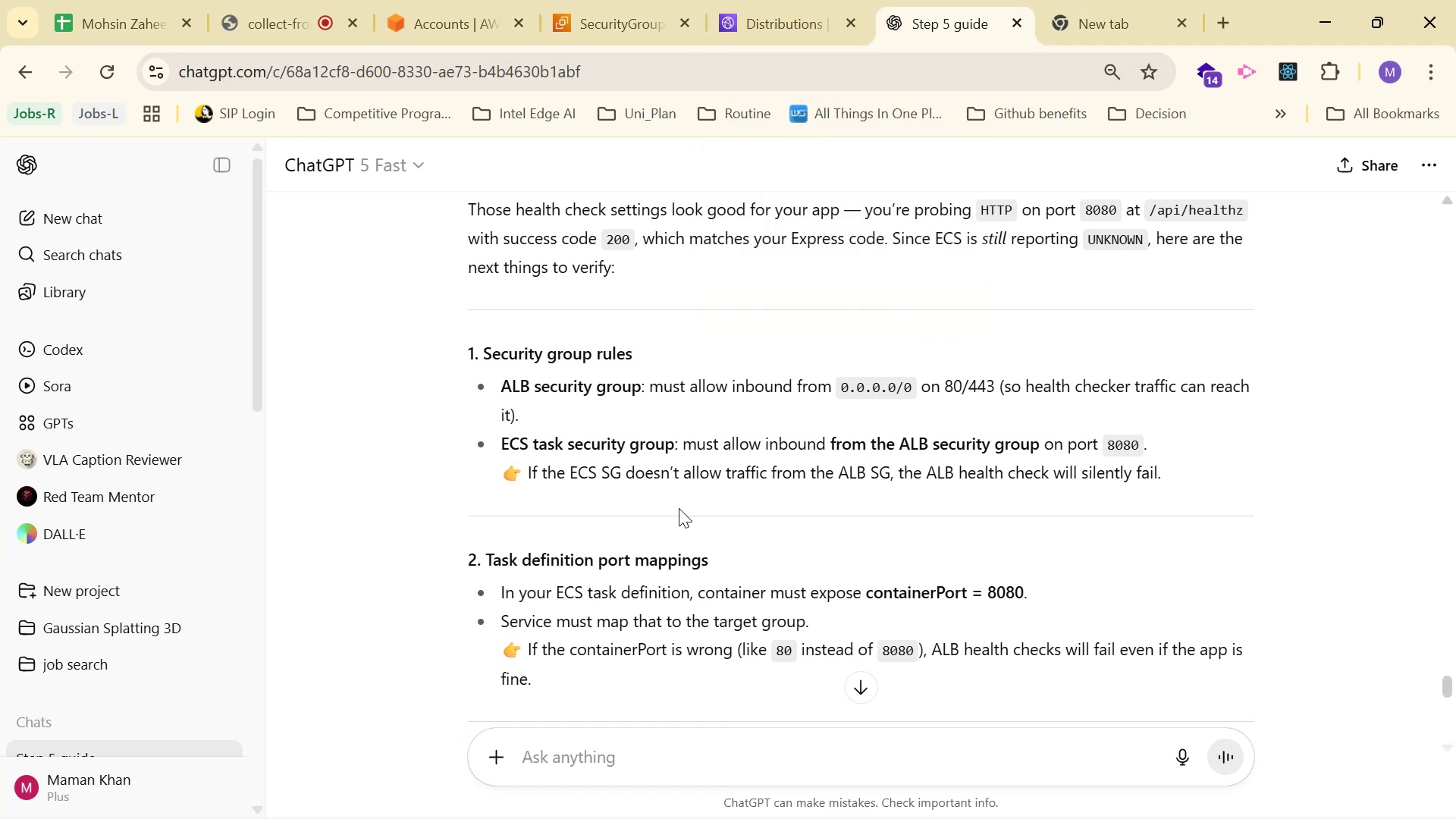 
left_click([736, 20])
 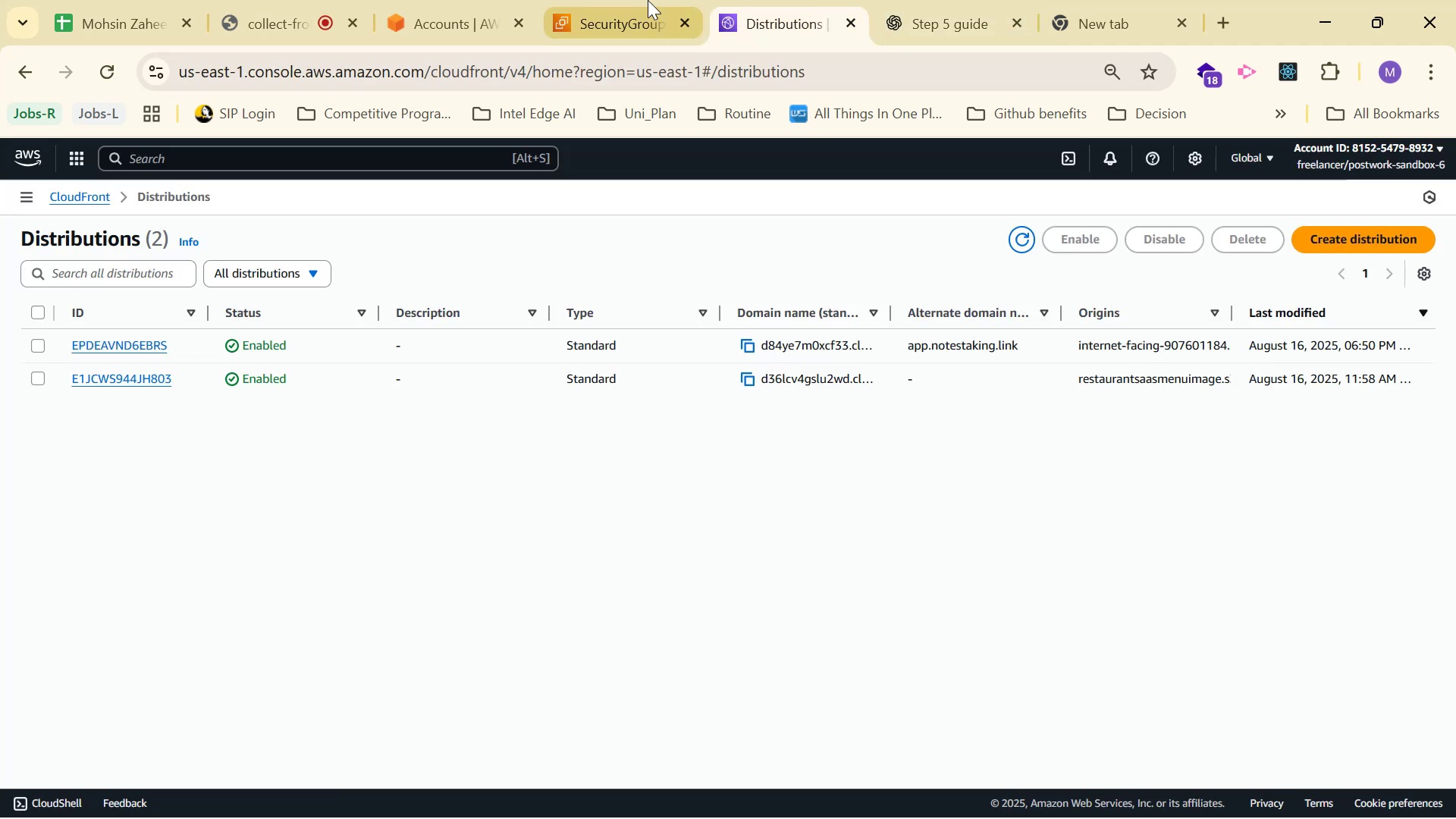 
left_click([620, 0])
 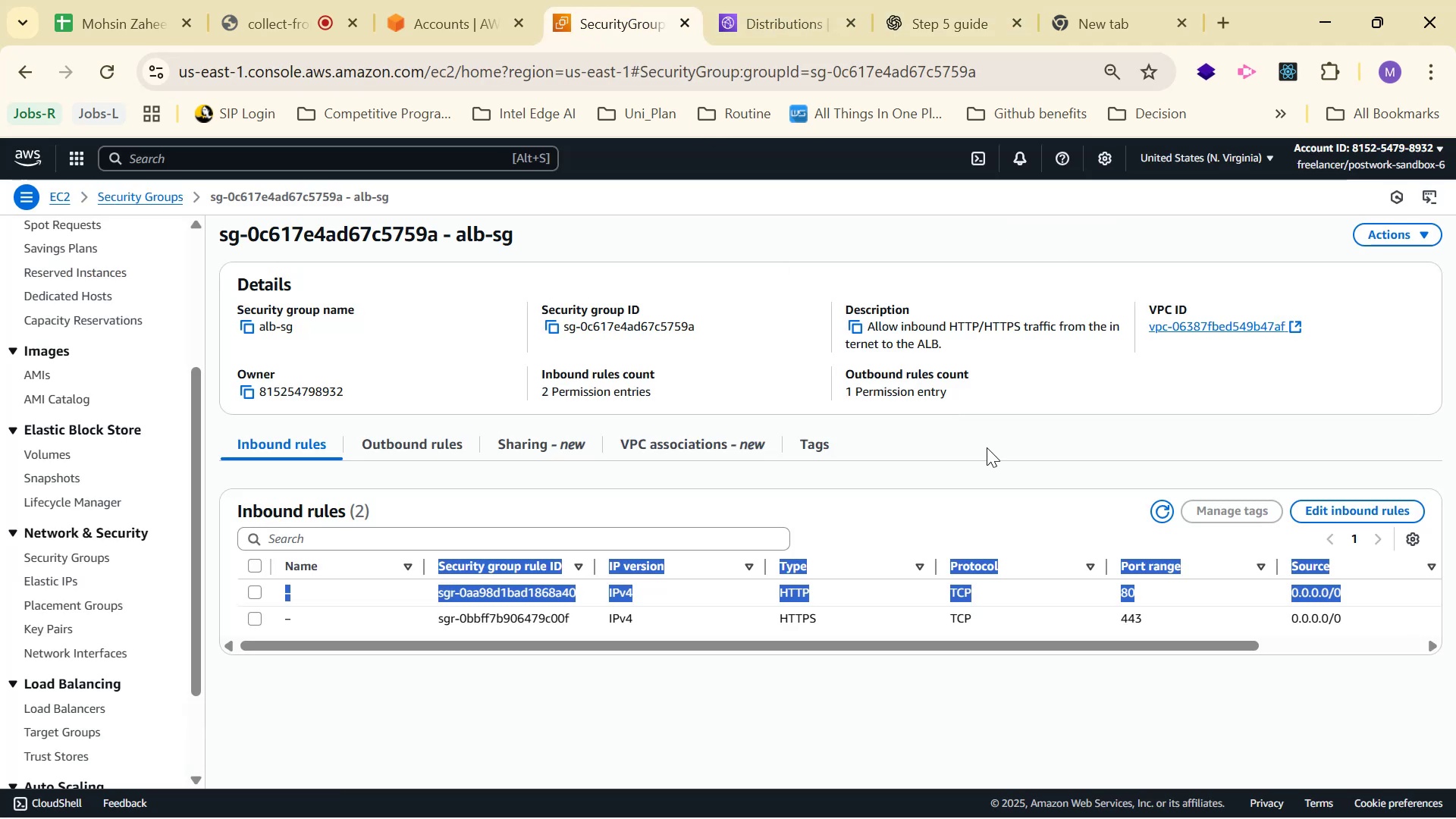 
scroll: coordinate [996, 467], scroll_direction: up, amount: 1.0
 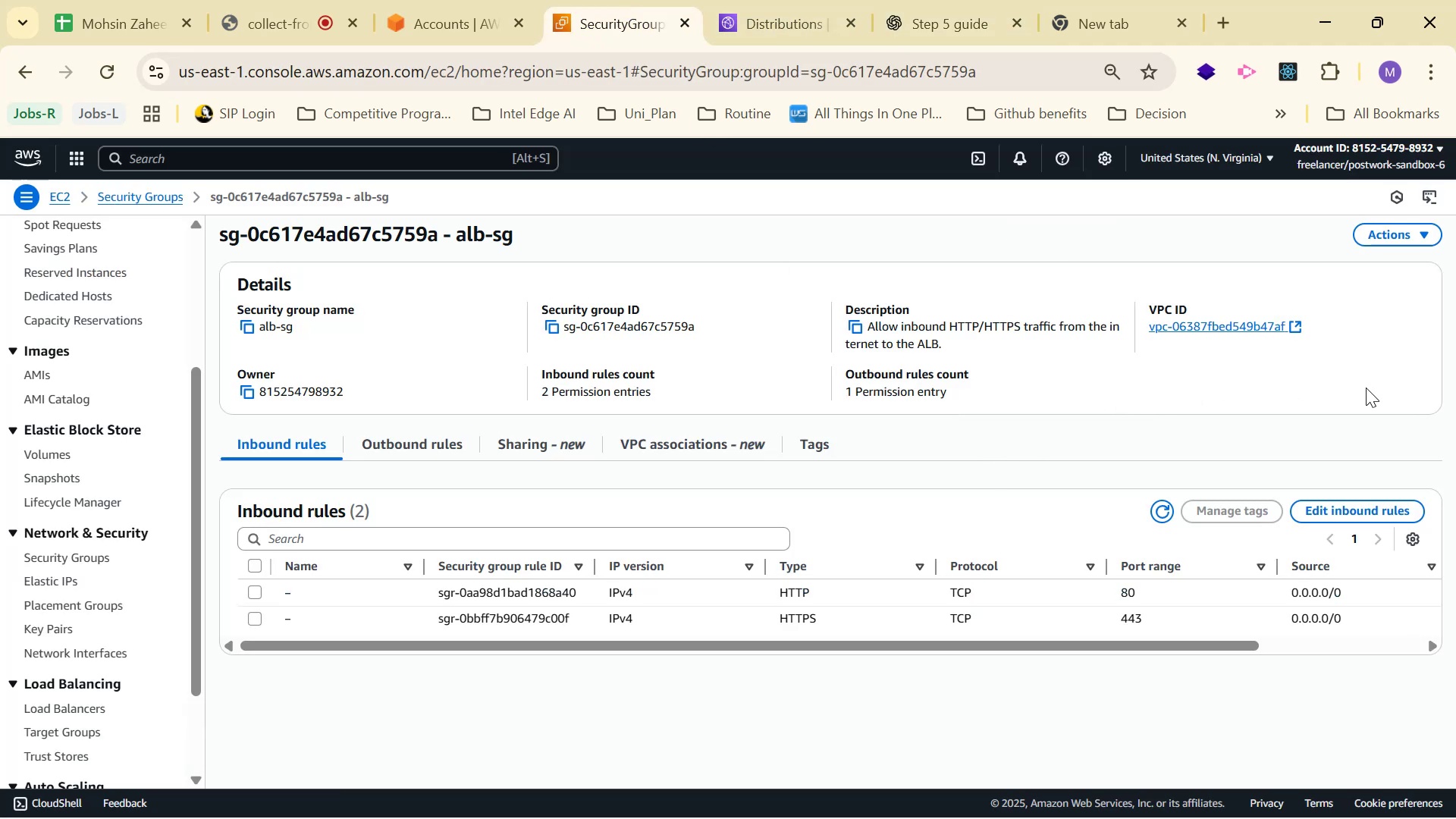 
wait(5.14)
 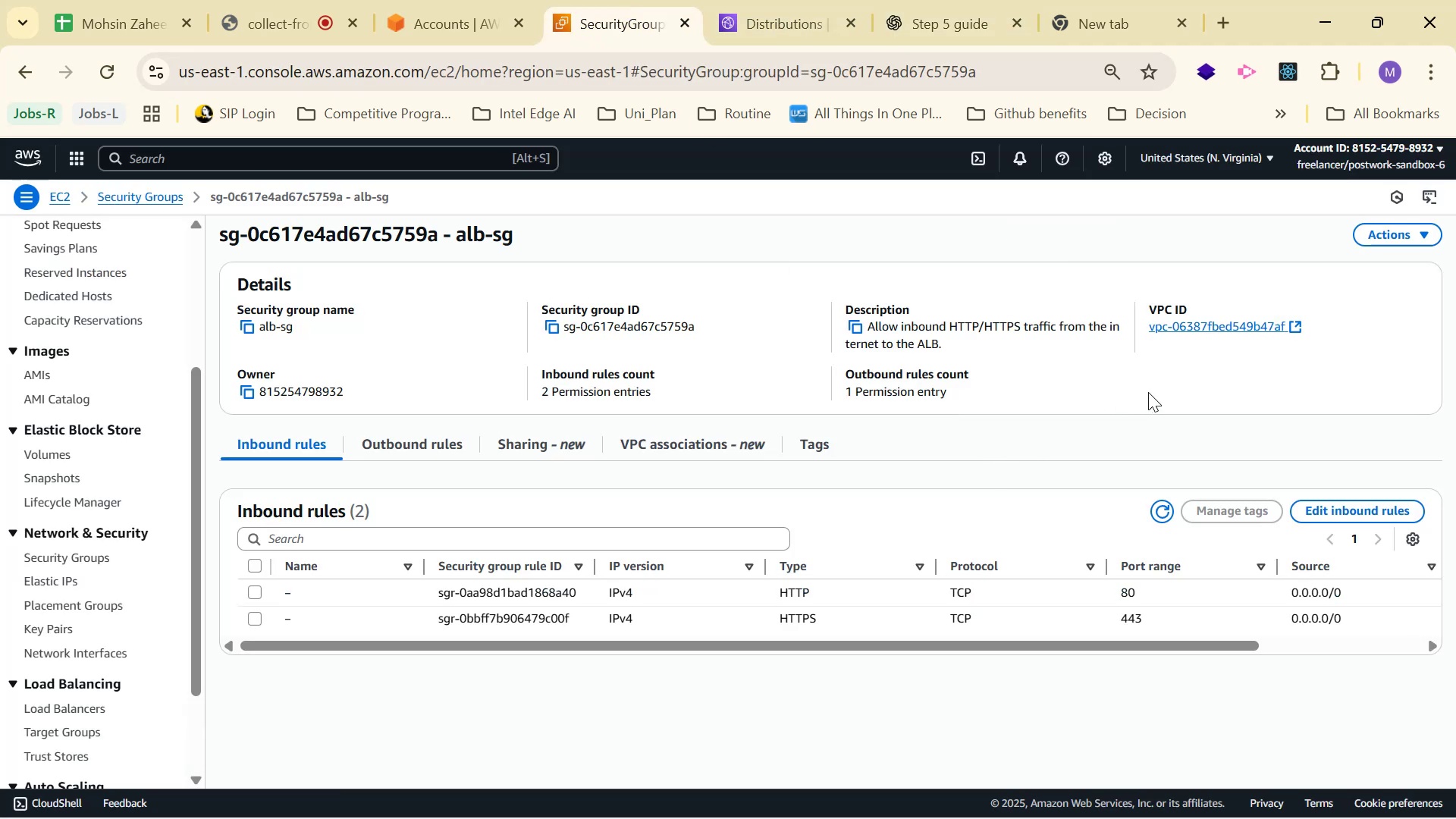 
left_click([772, 8])
 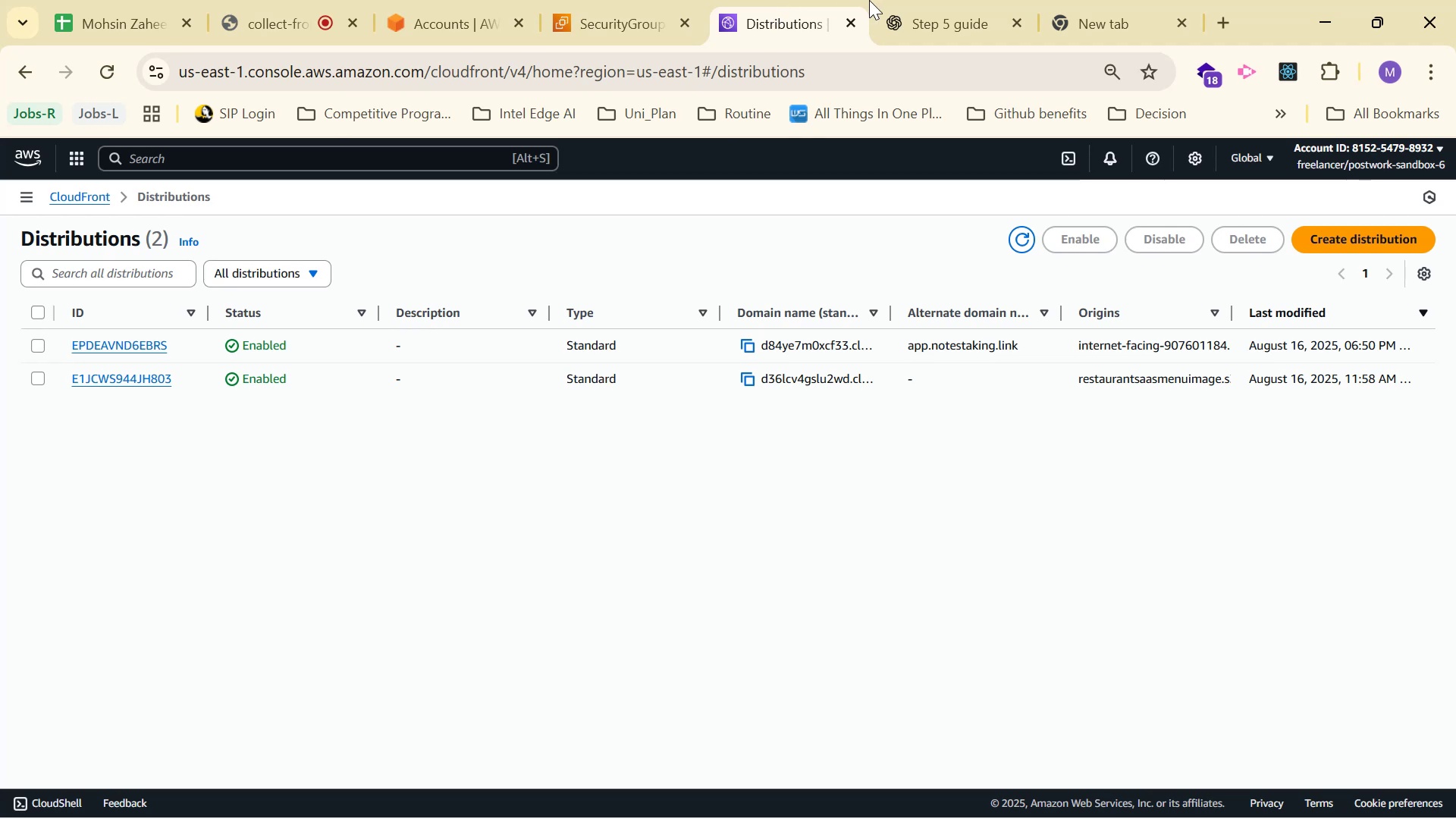 
double_click([905, 13])
 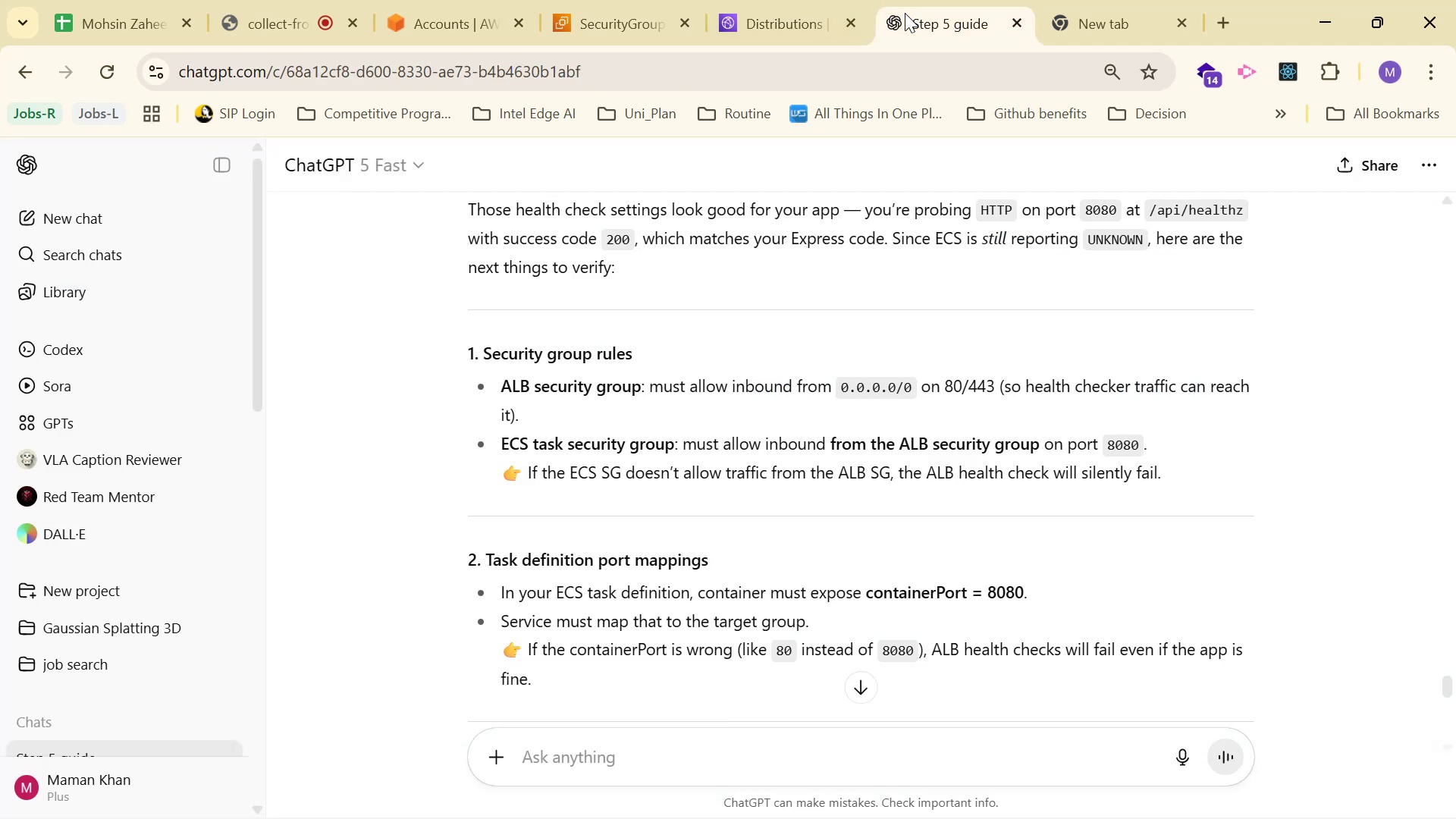 
wait(7.45)
 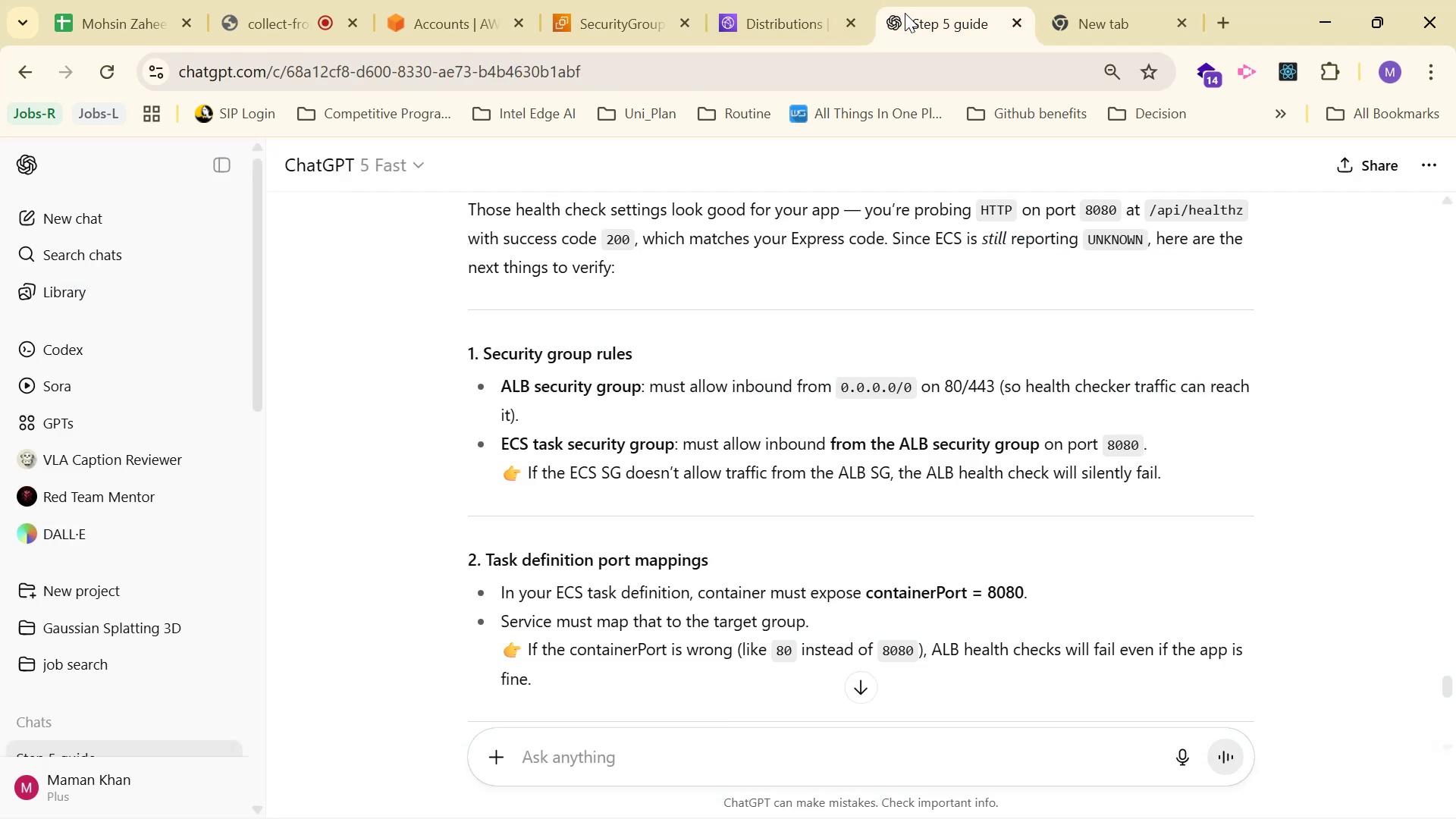 
left_click_drag(start_coordinate=[501, 444], to_coordinate=[1234, 431])
 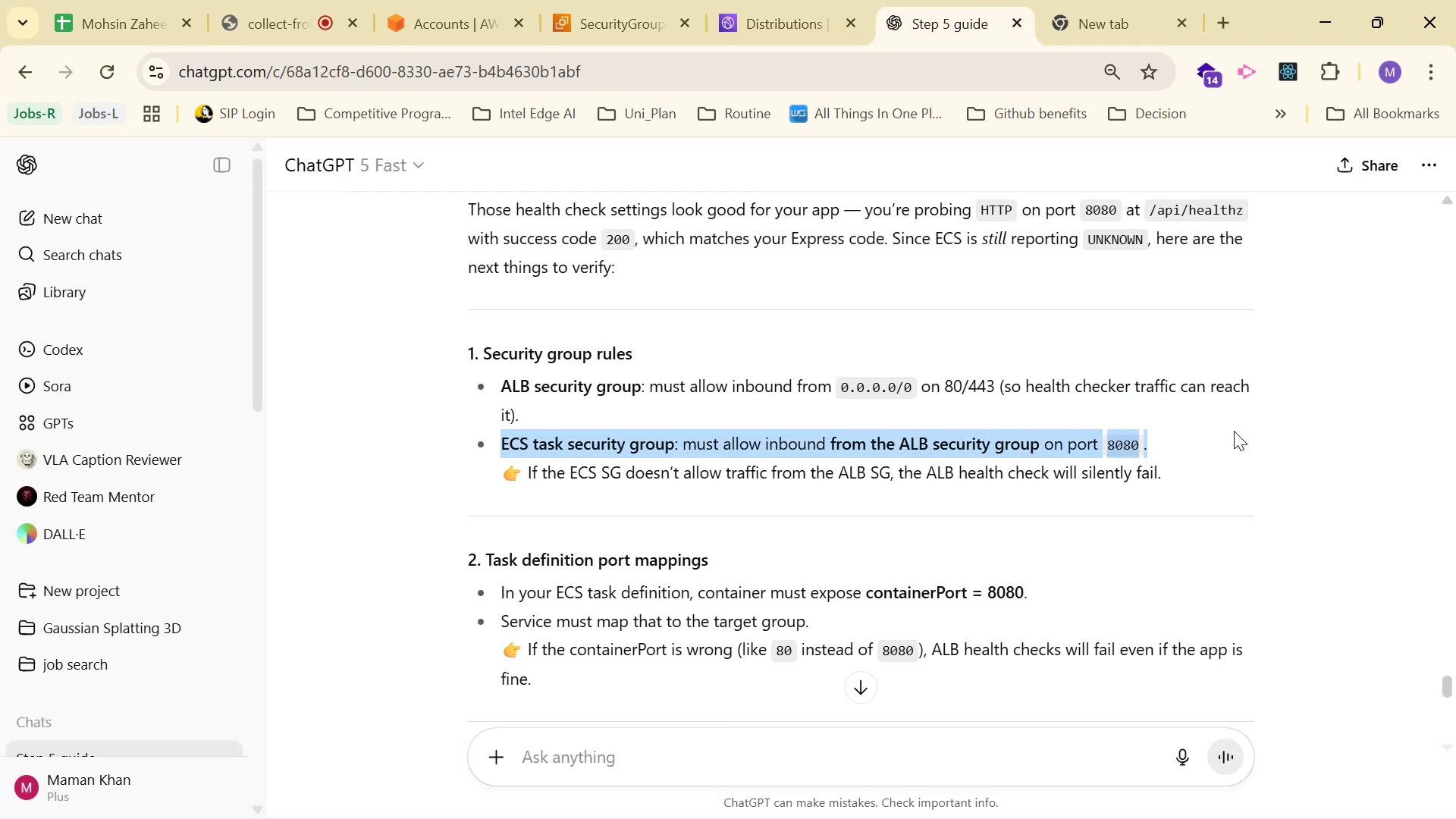 
key(Control+C)
 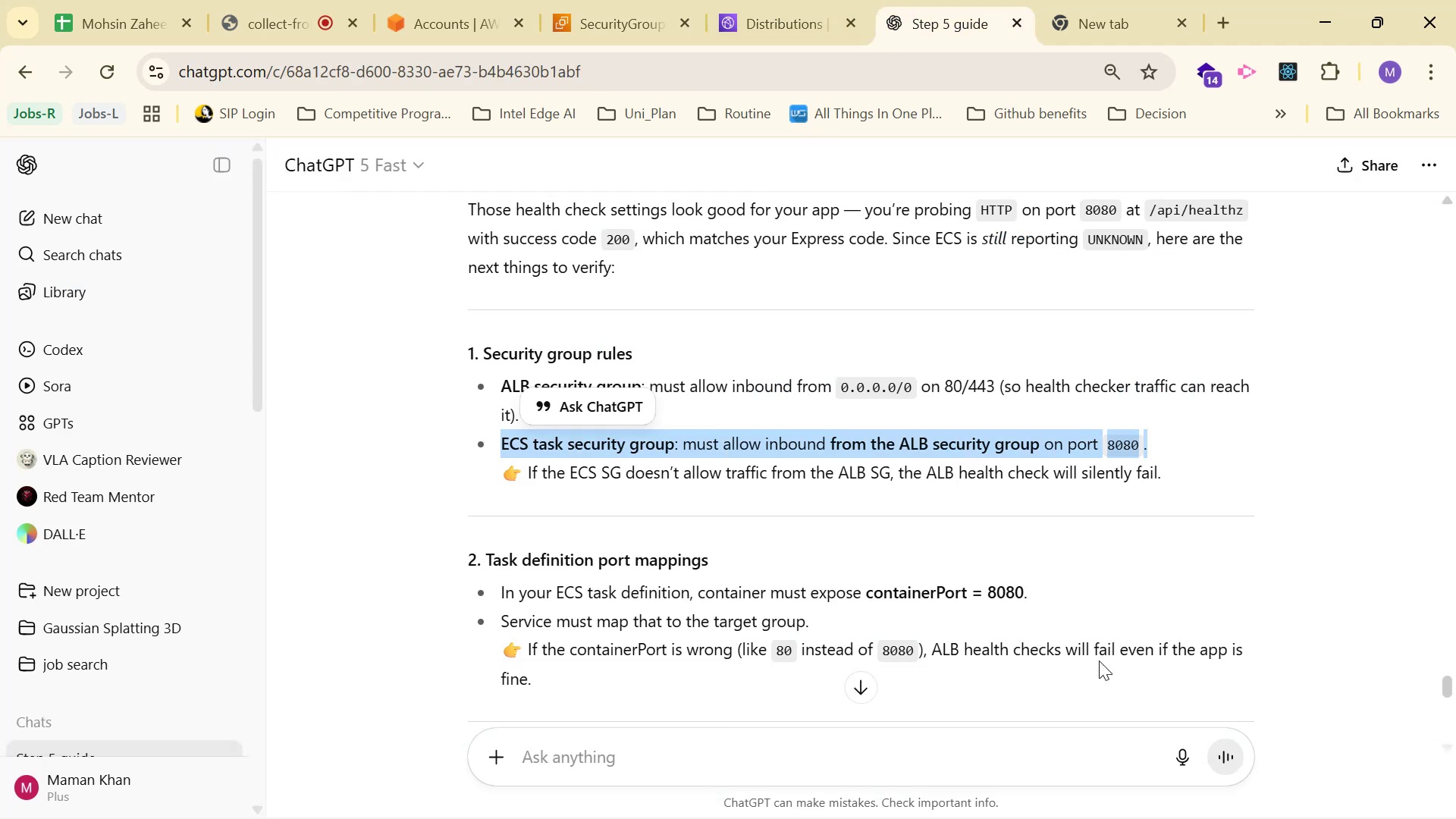 
key(Control+C)
 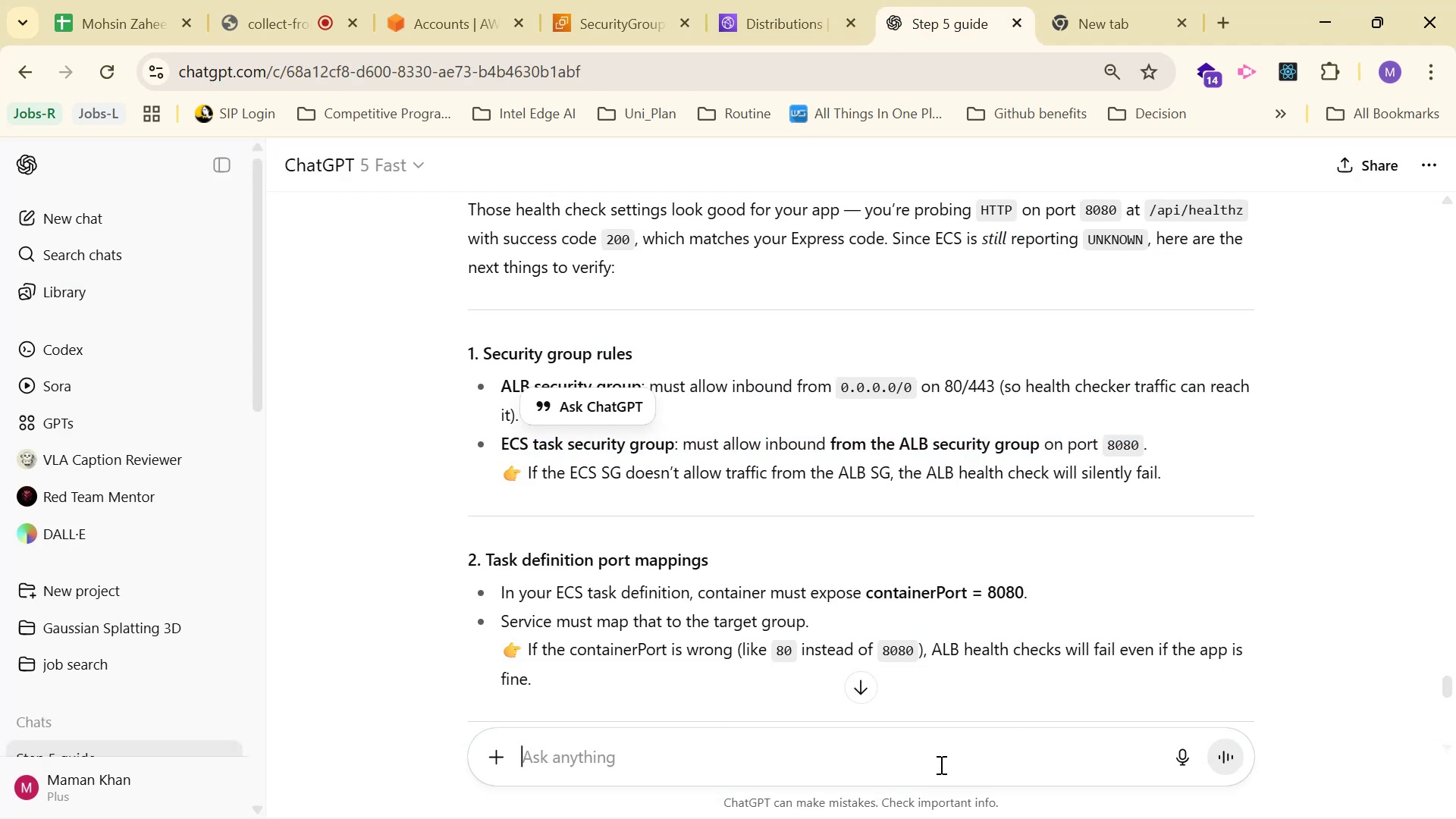 
left_click([940, 764])
 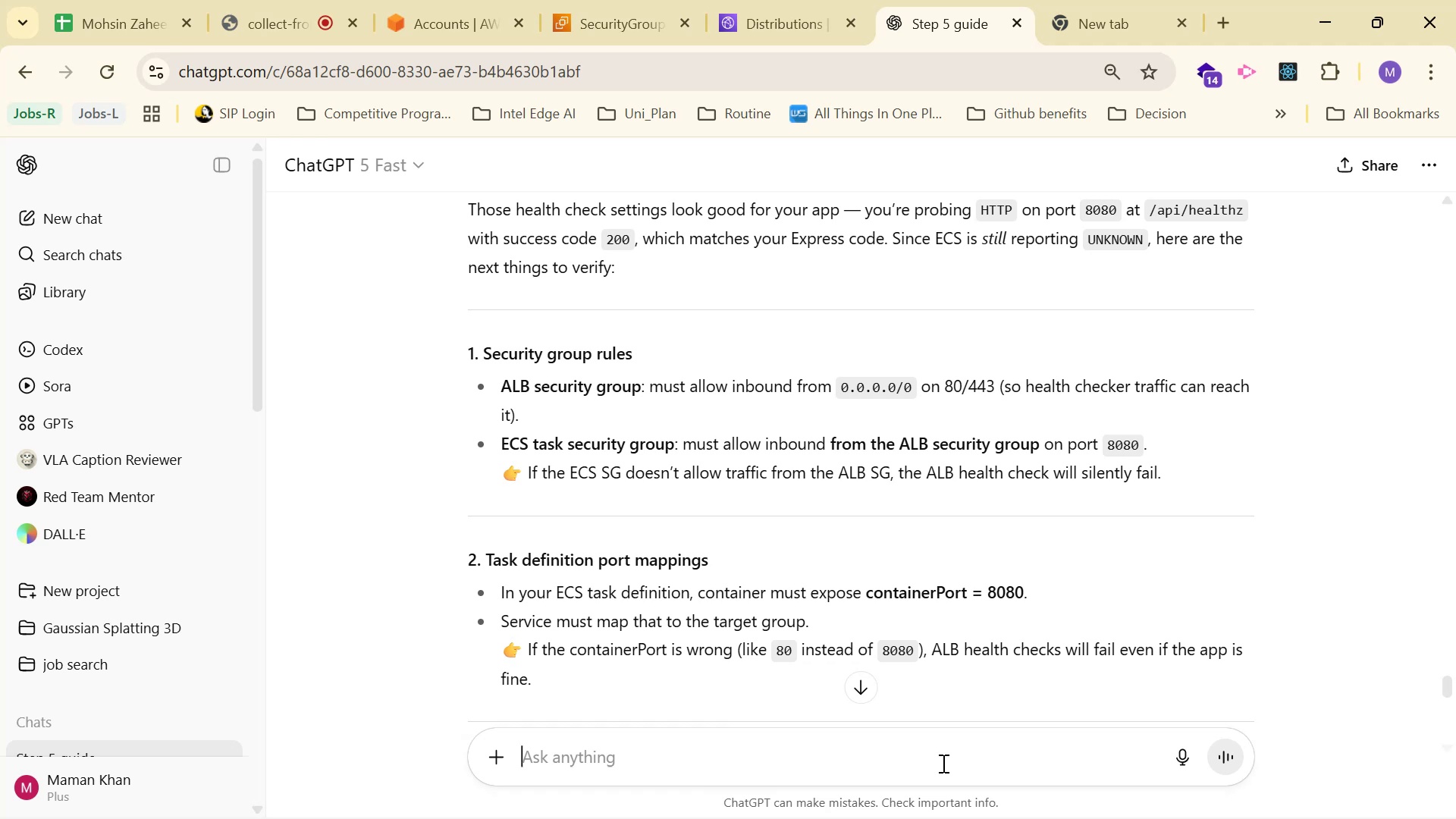 
type(how ic )
key(Backspace)
key(Backspace)
type( can do ot)
key(Backspace)
key(Backspace)
type(it: )
 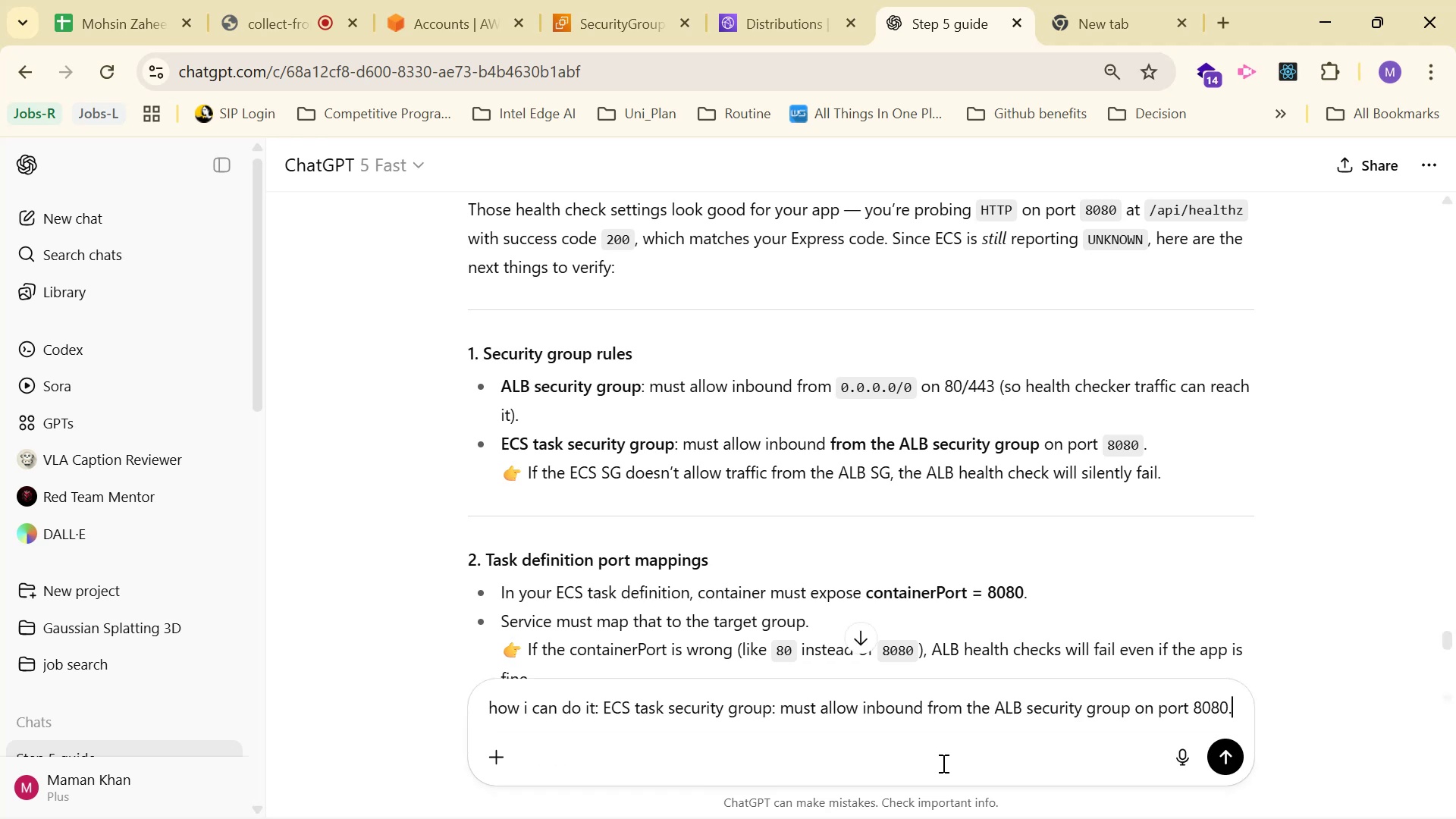 
key(Control+V)
 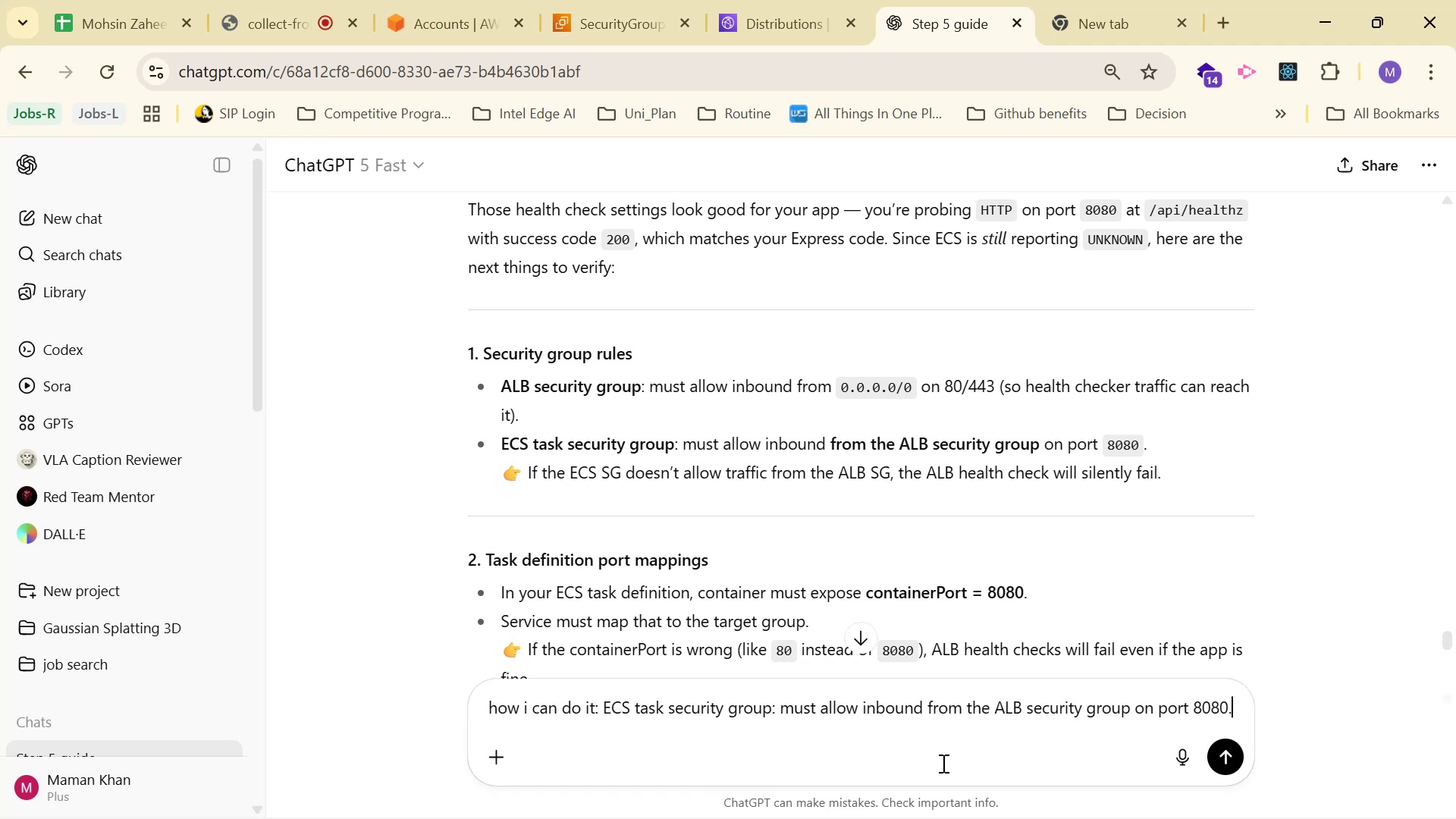 
key(Enter)
 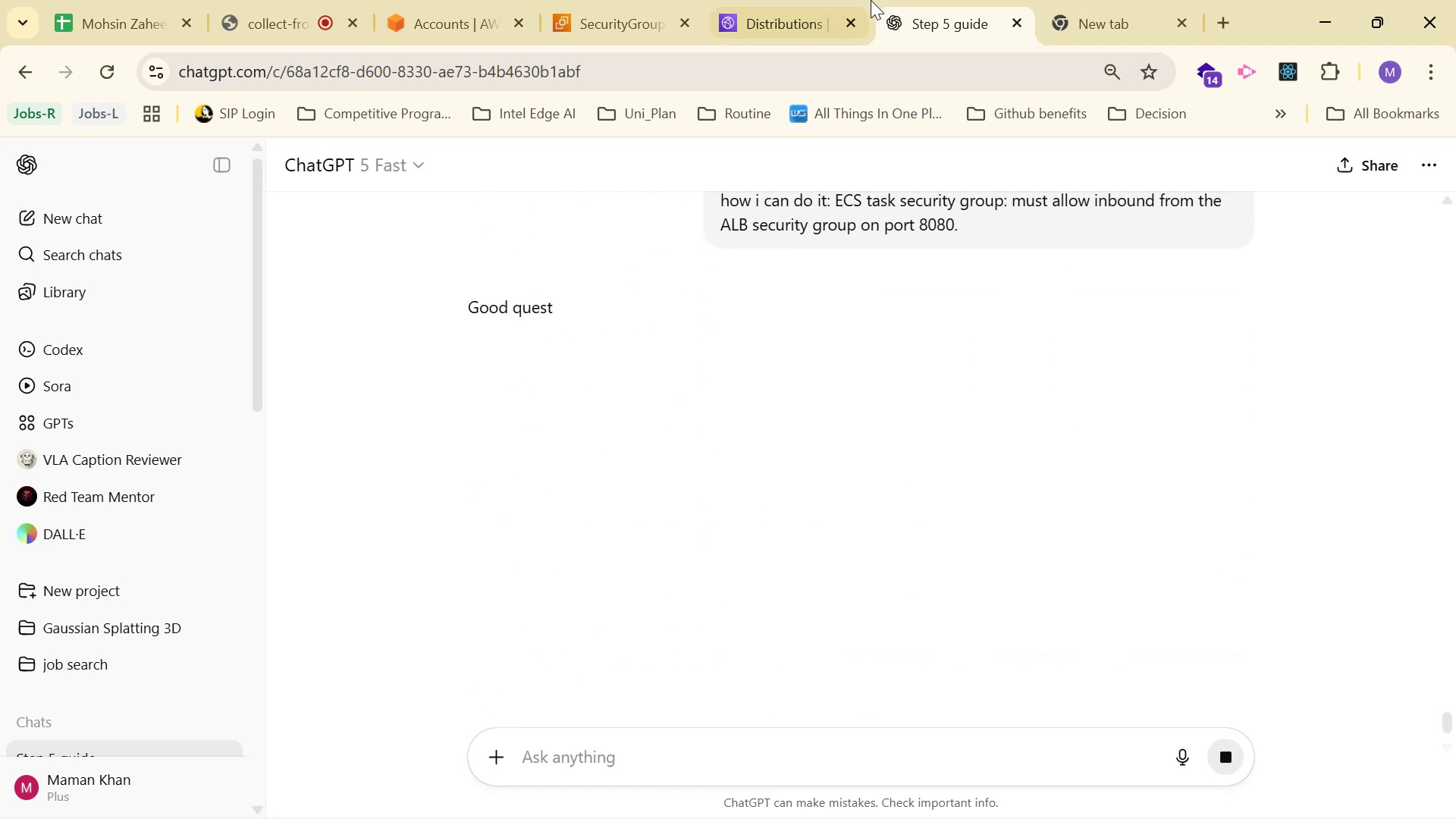 
left_click([733, 0])
 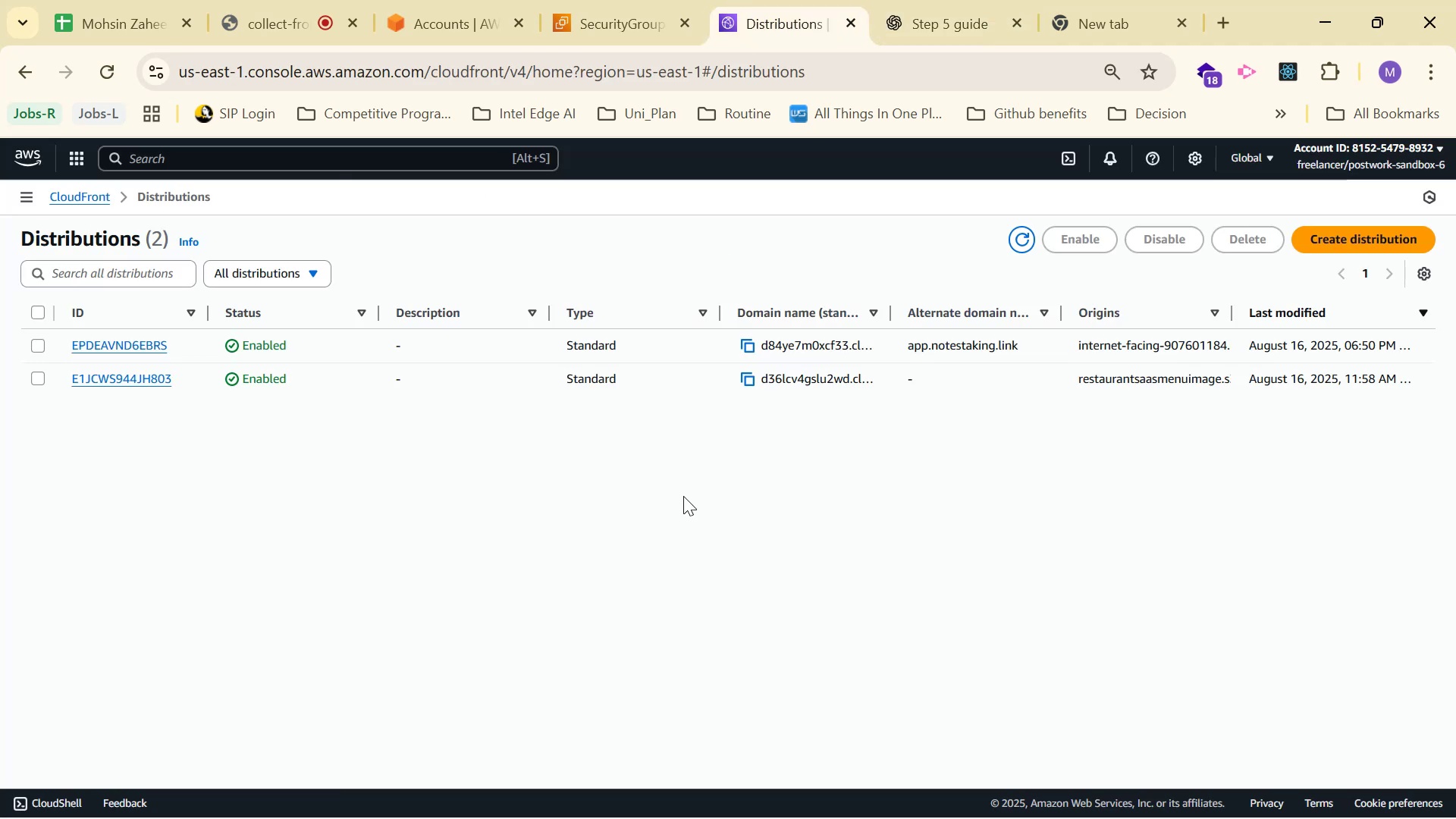 
scroll: coordinate [666, 504], scroll_direction: up, amount: 2.0
 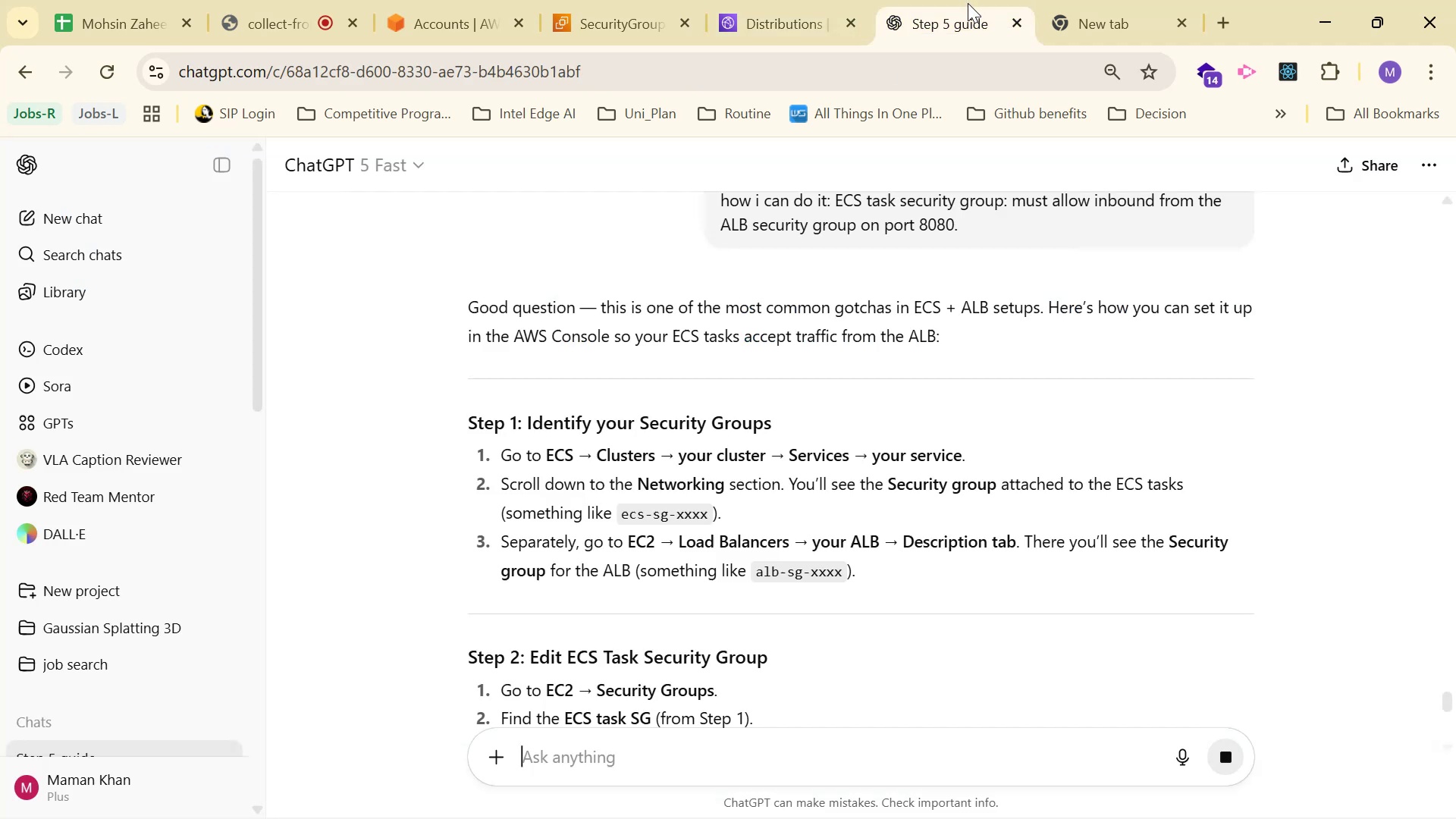 
scroll: coordinate [946, 387], scroll_direction: none, amount: 0.0
 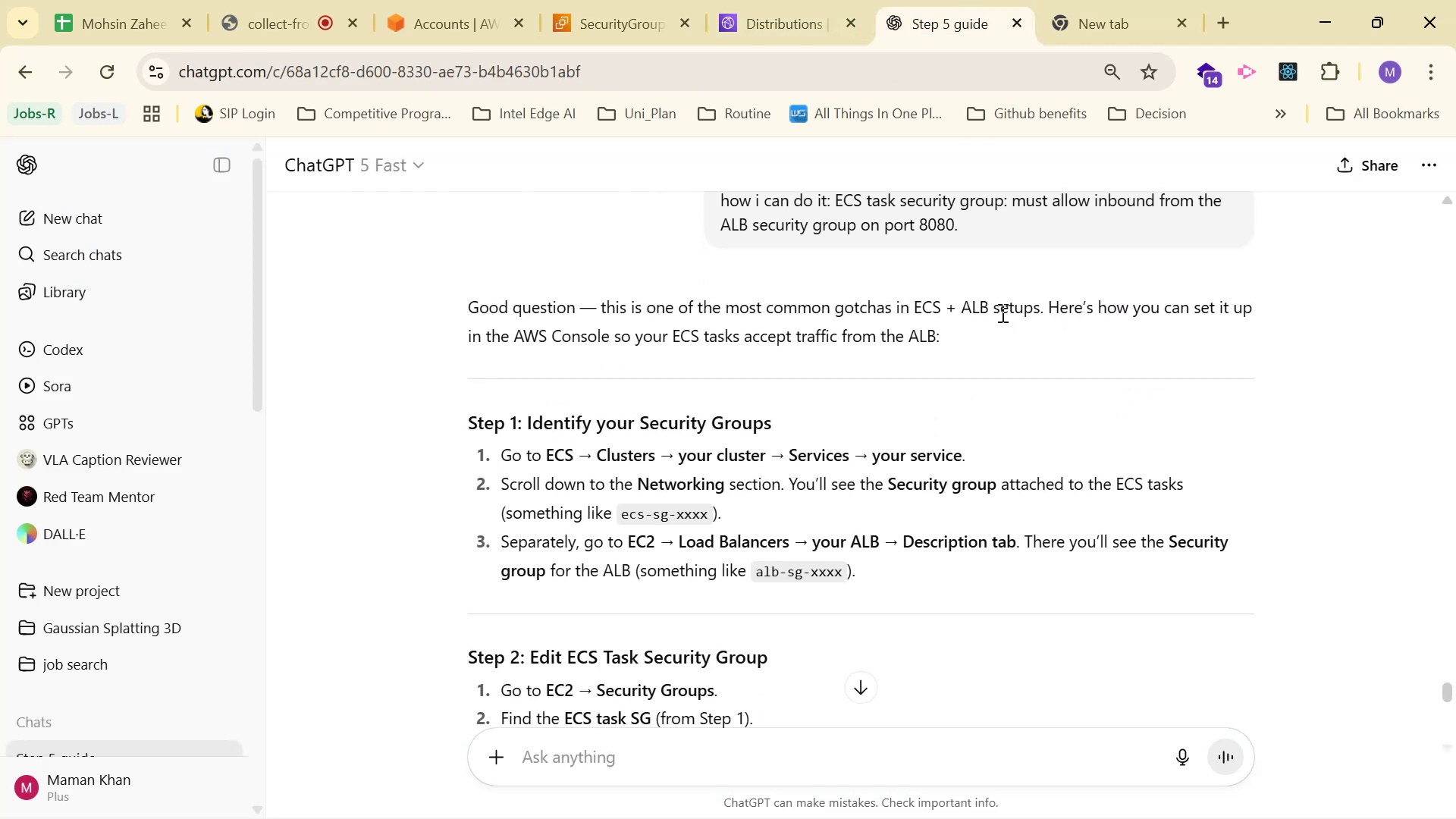 
wait(9.59)
 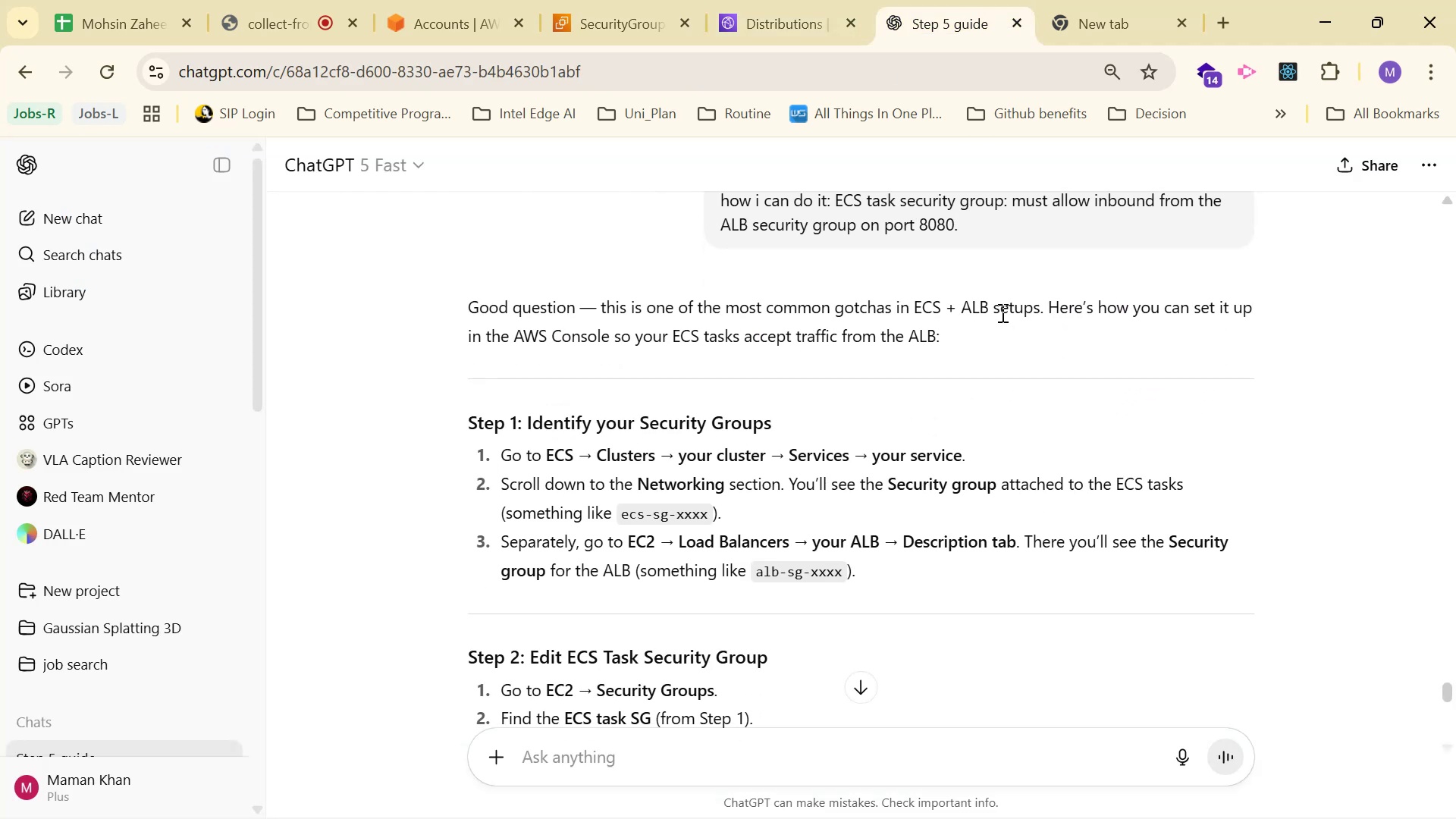 
left_click([578, 12])
 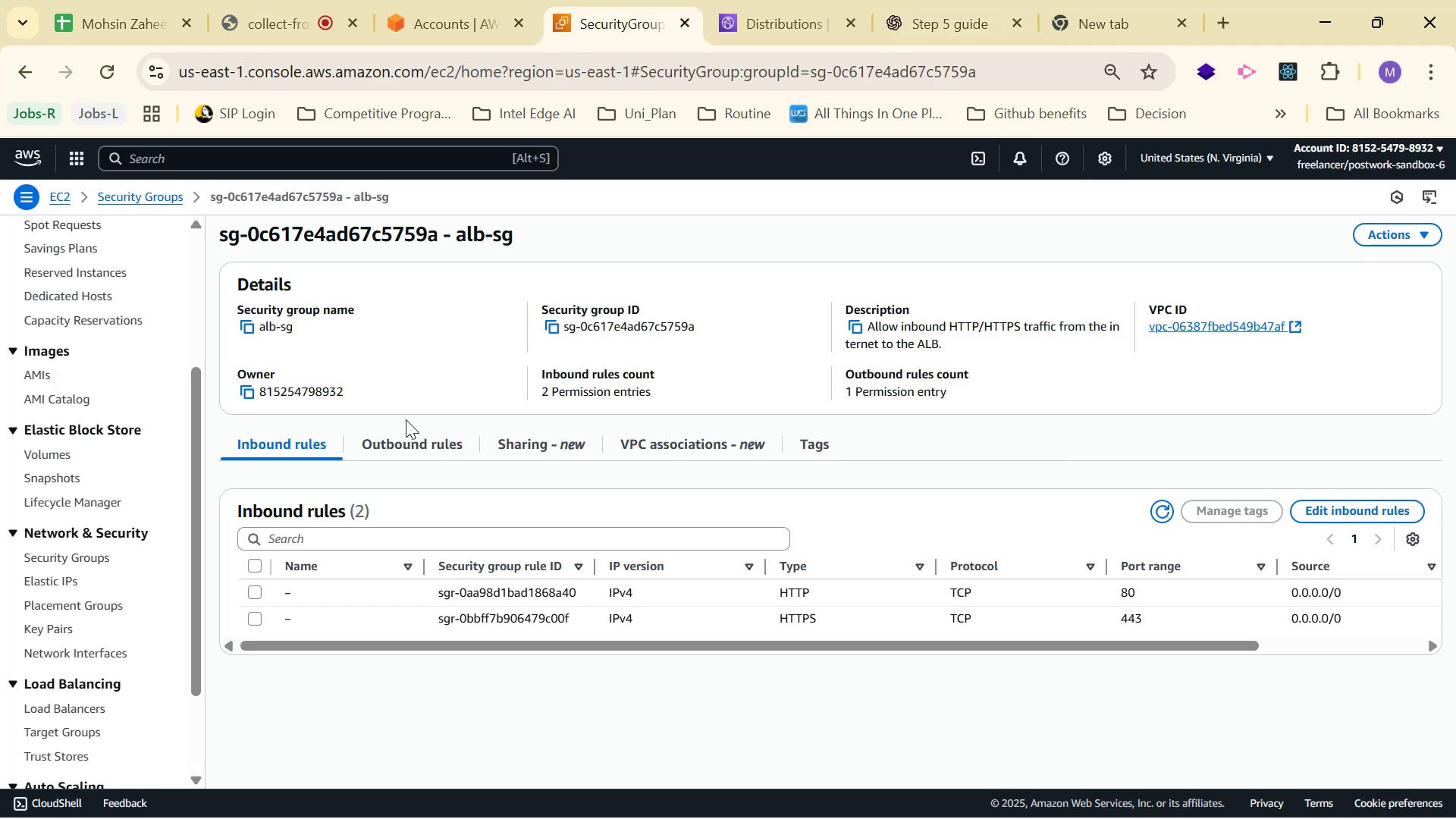 
scroll: coordinate [159, 565], scroll_direction: down, amount: 6.0
 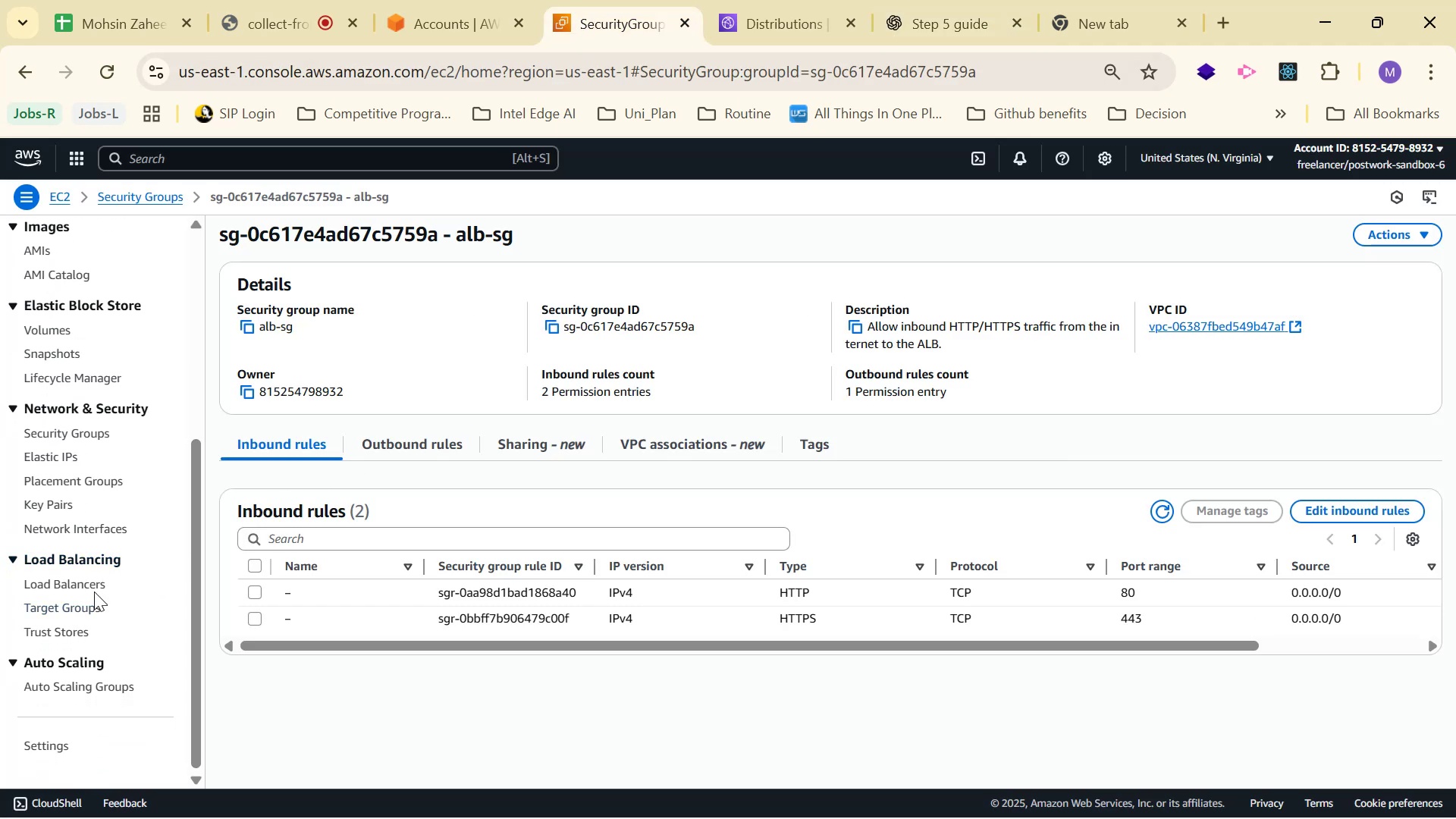 
left_click([94, 604])
 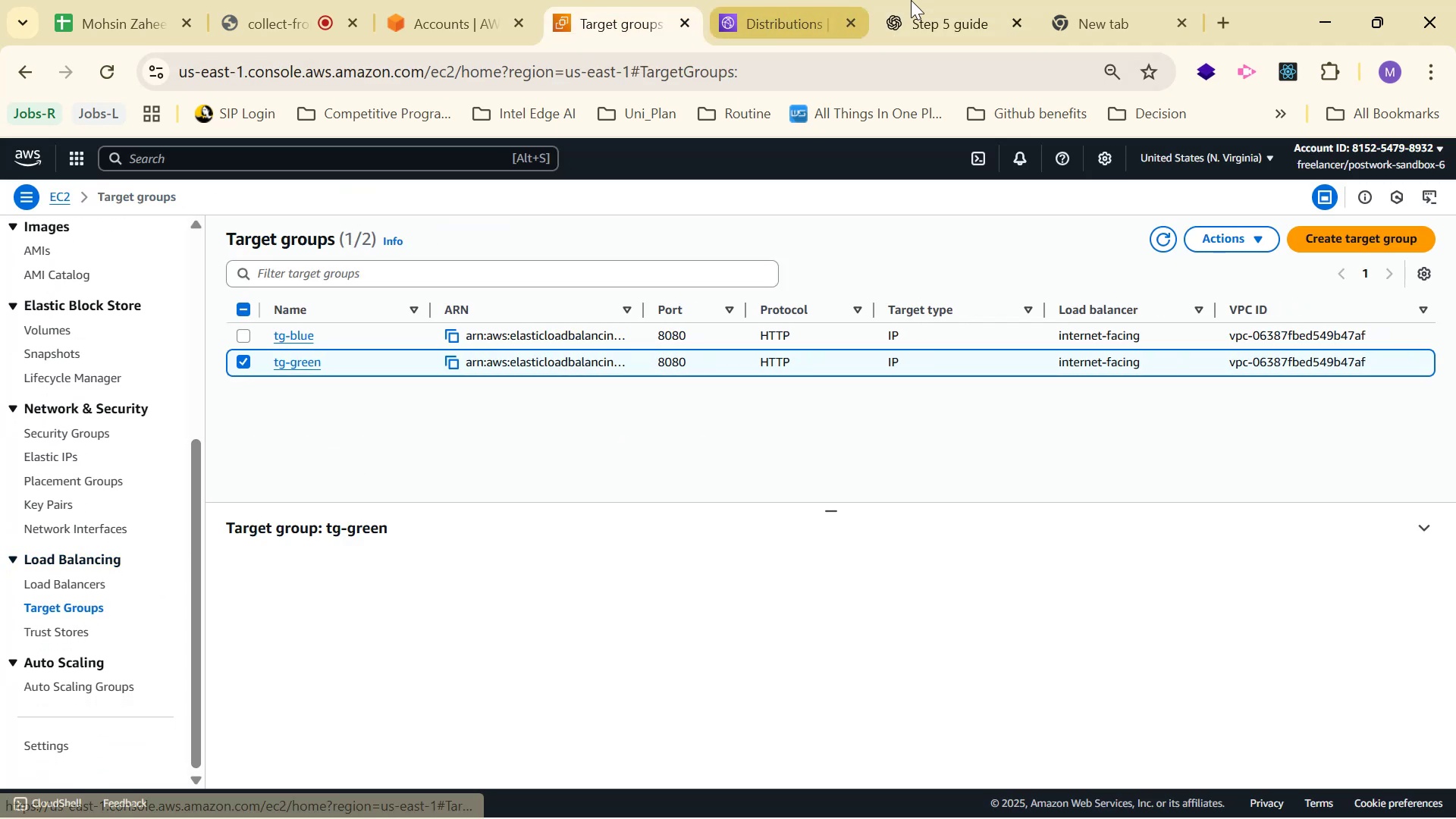 
left_click([937, 0])
 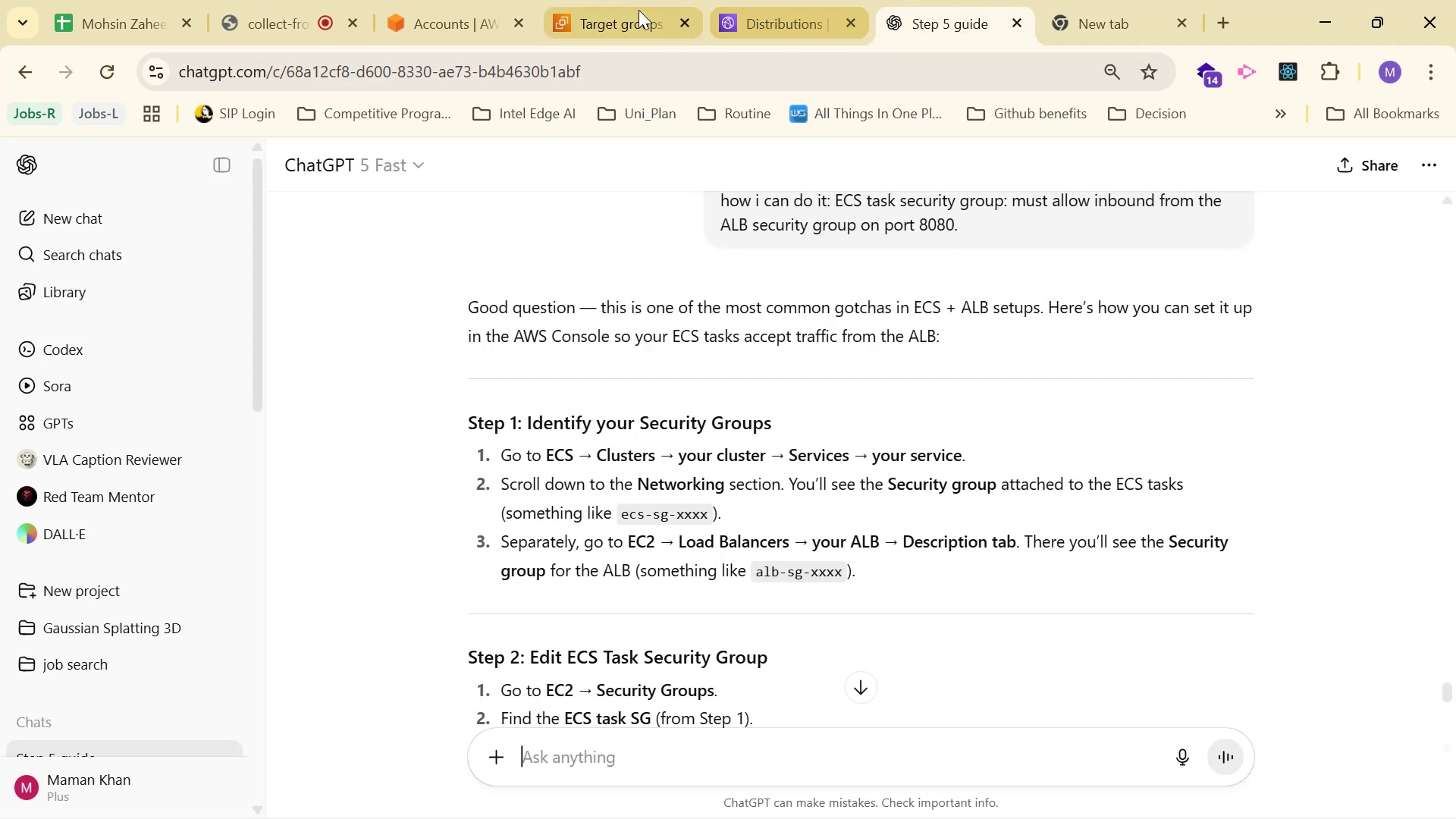 
left_click([623, 0])
 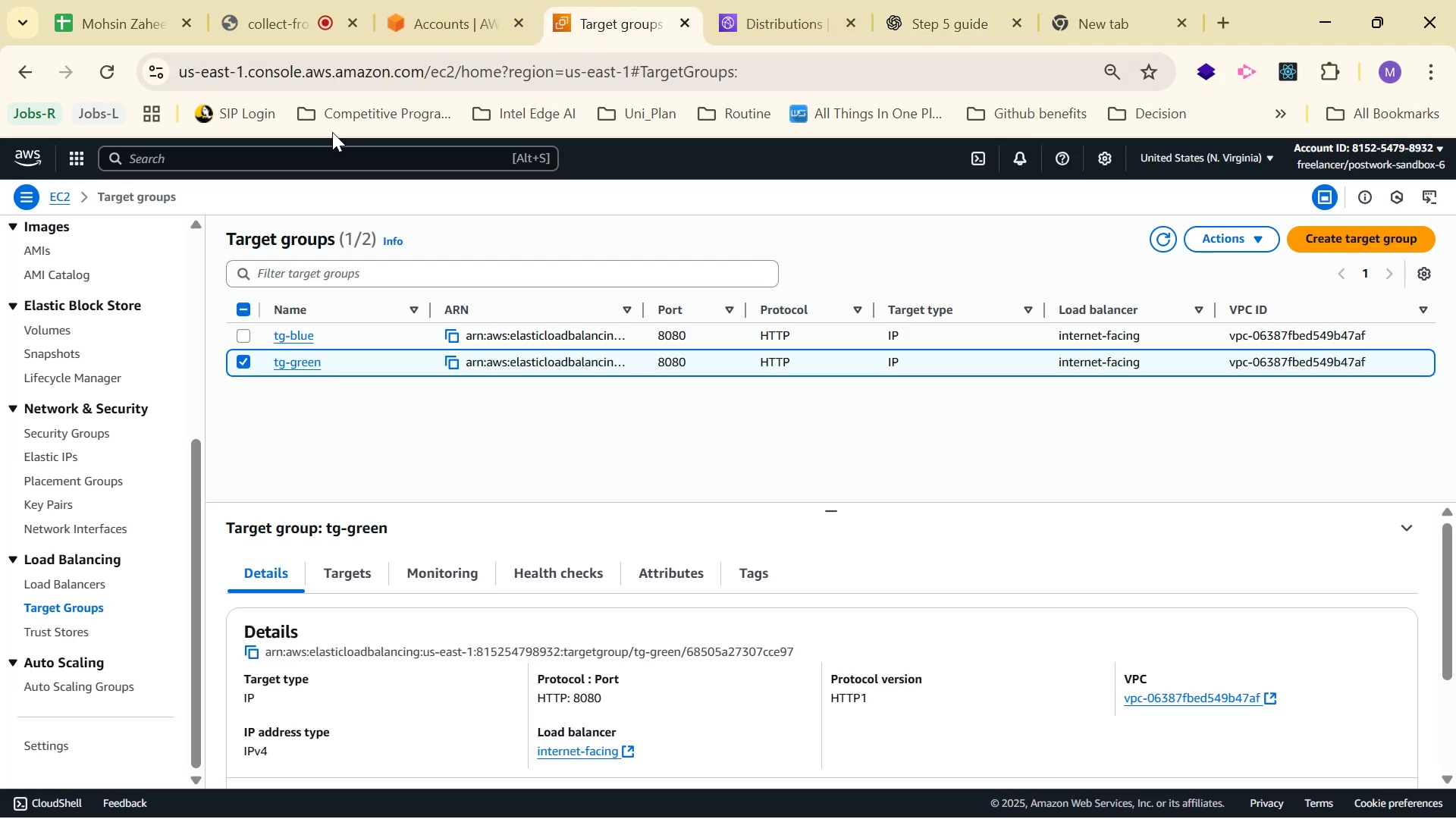 
left_click([316, 157])
 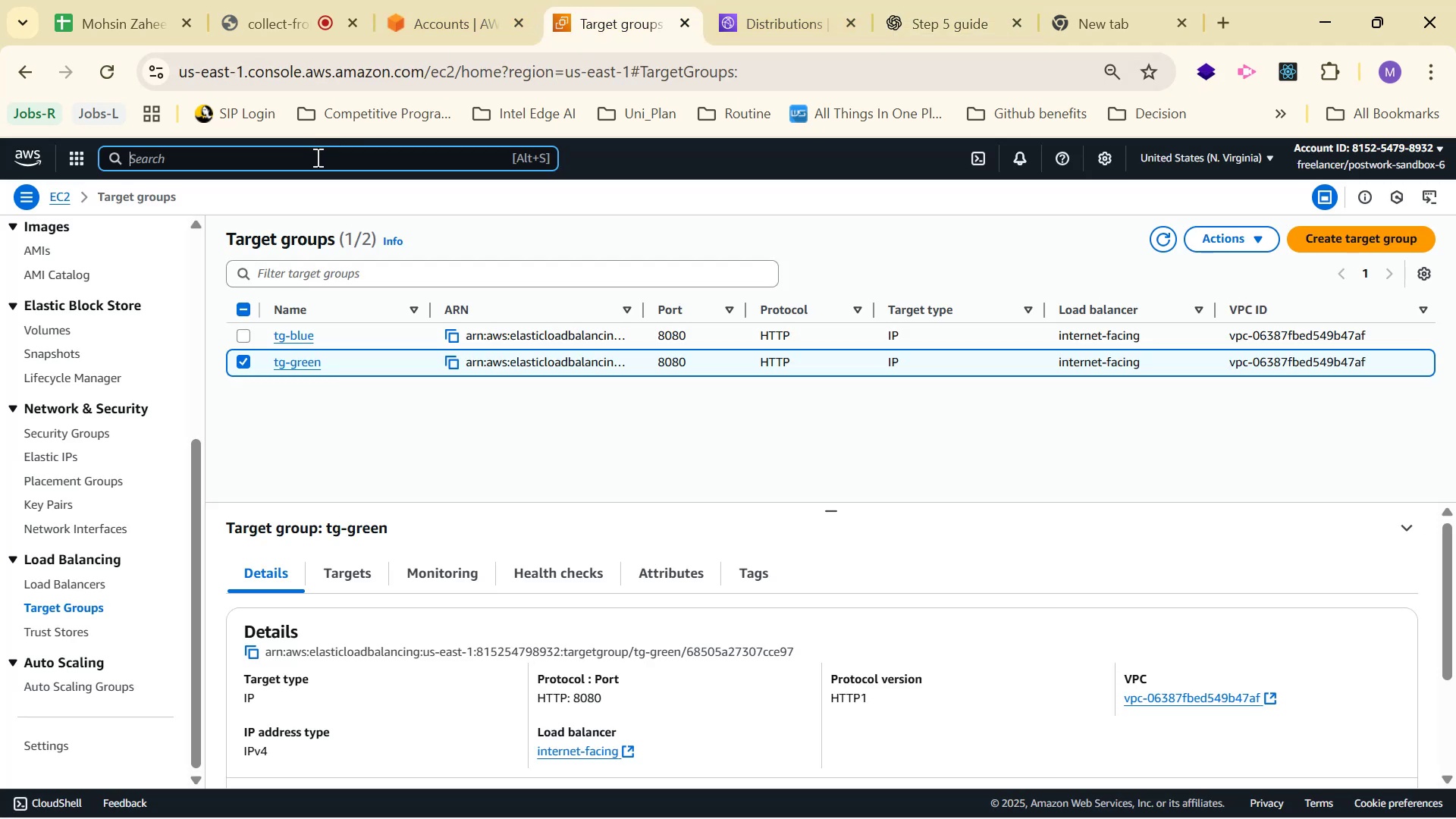 
type(ECS)
 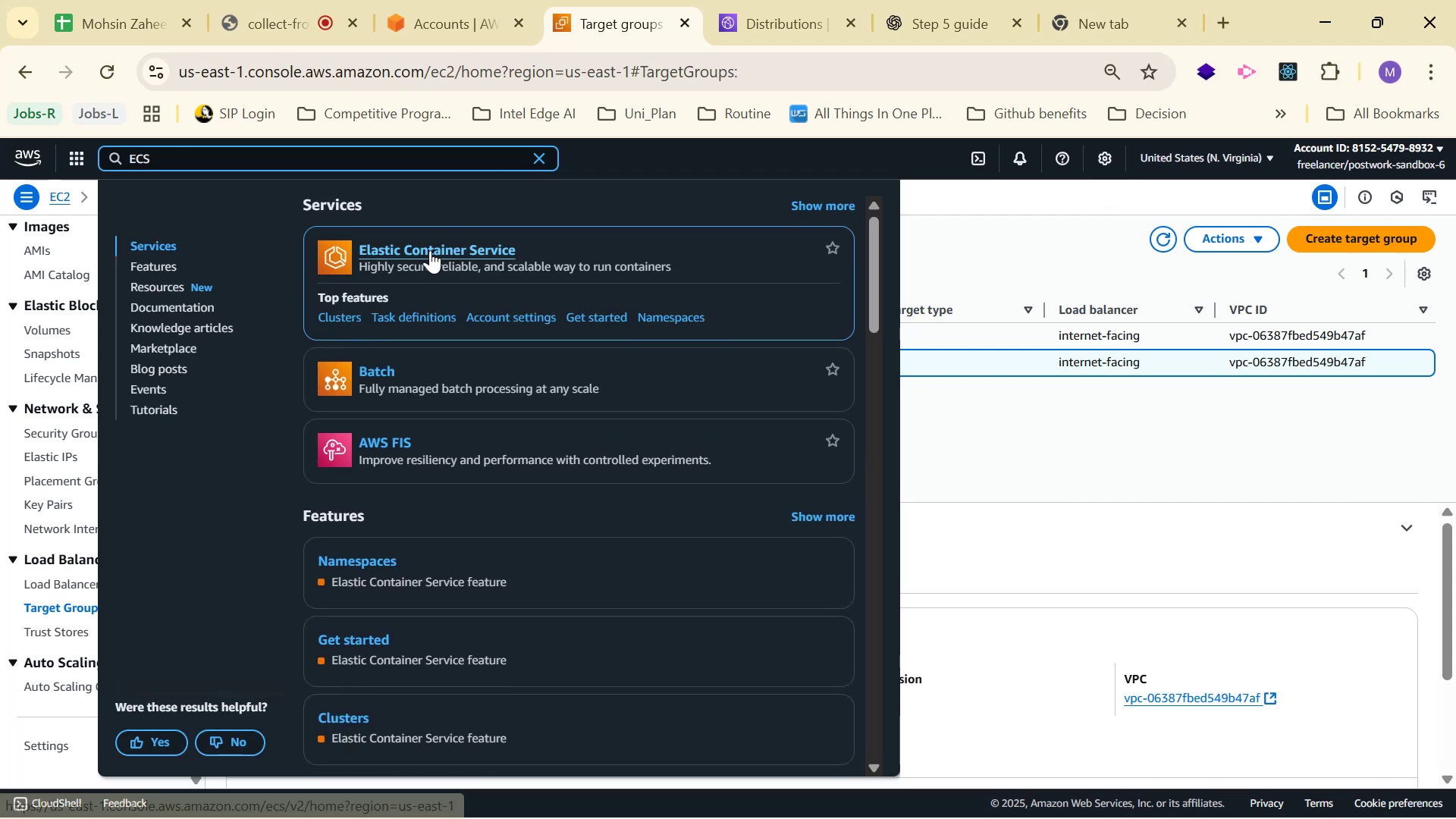 
left_click([438, 244])
 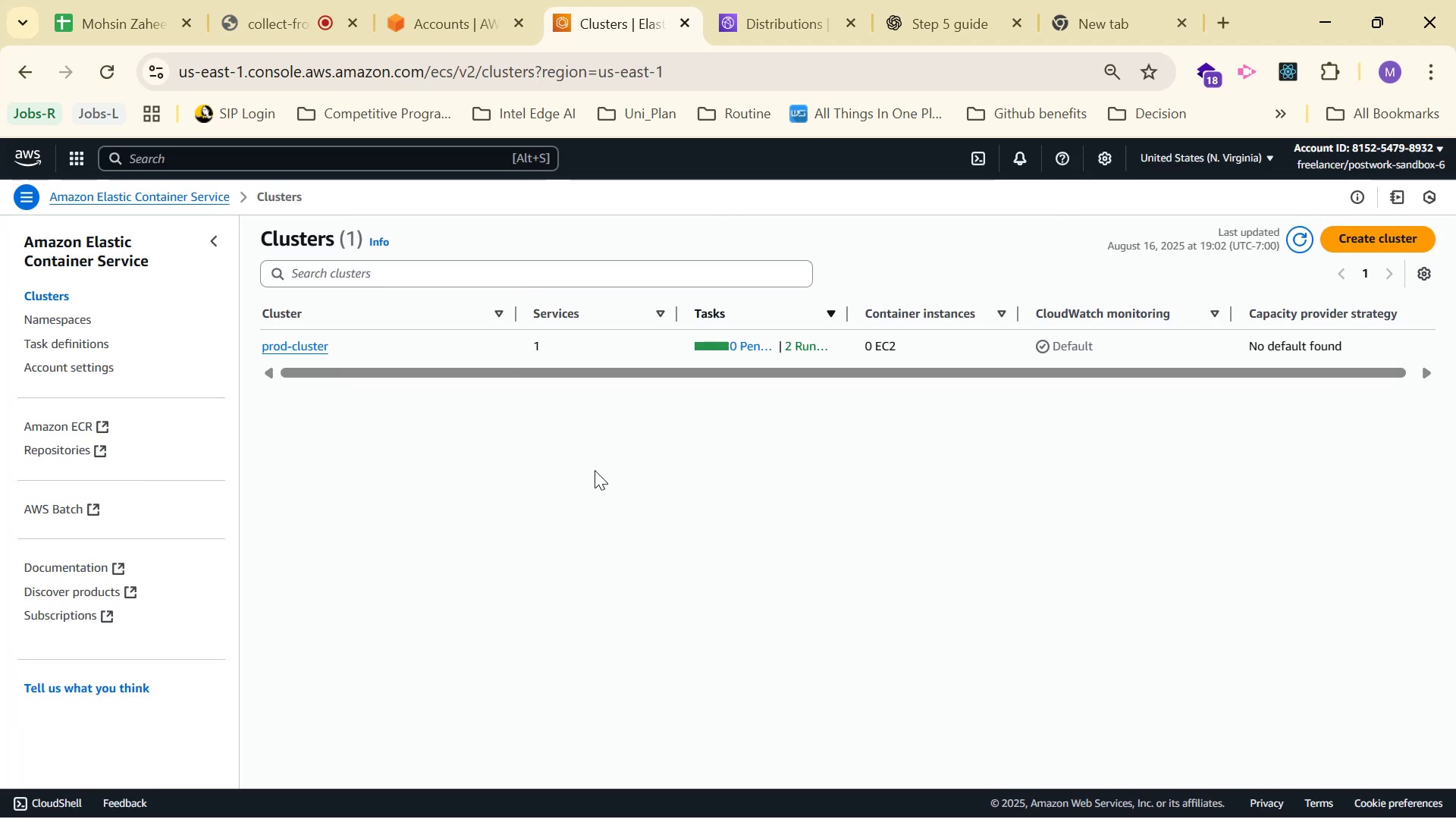 
wait(11.06)
 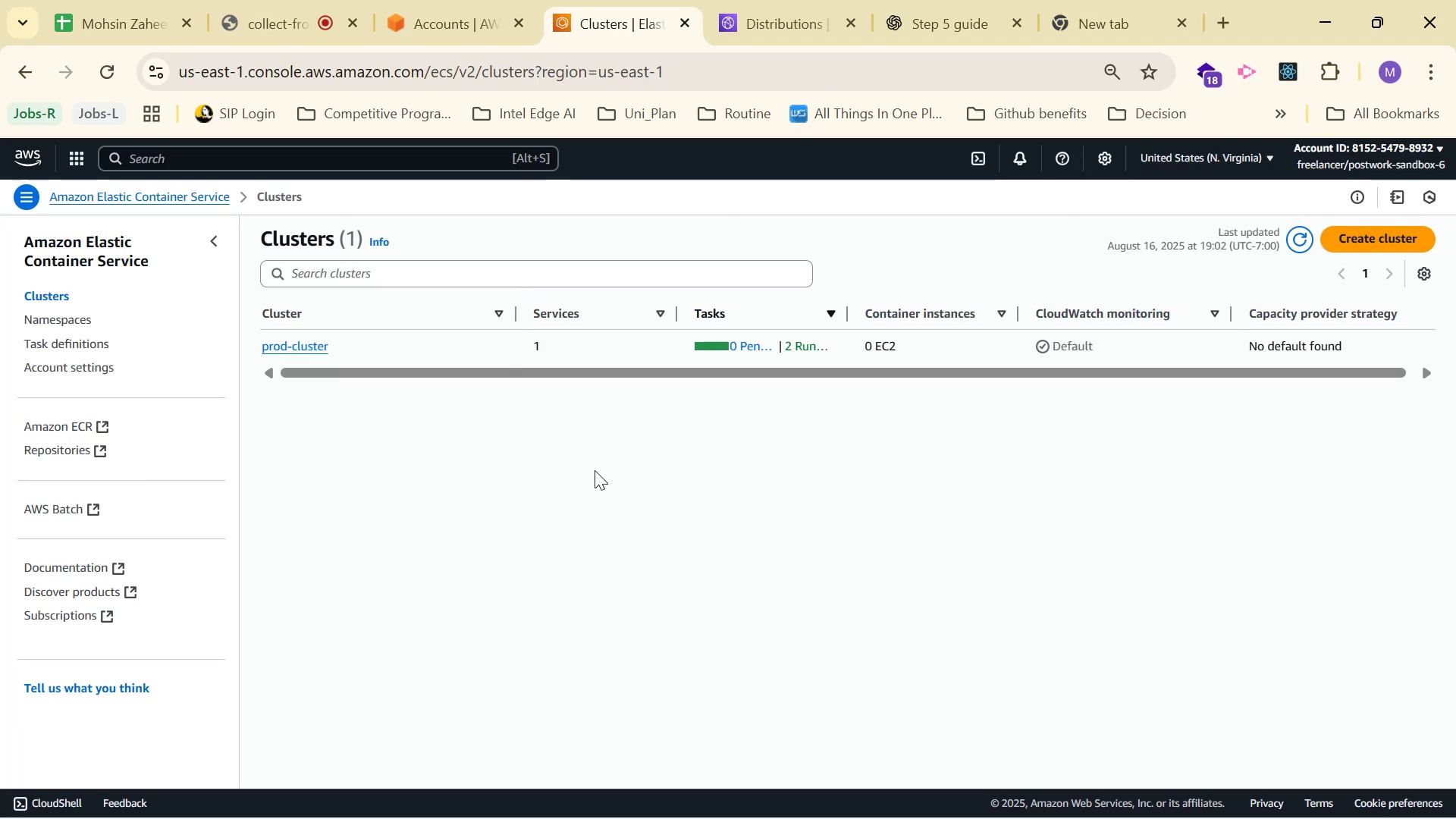 
left_click([289, 342])
 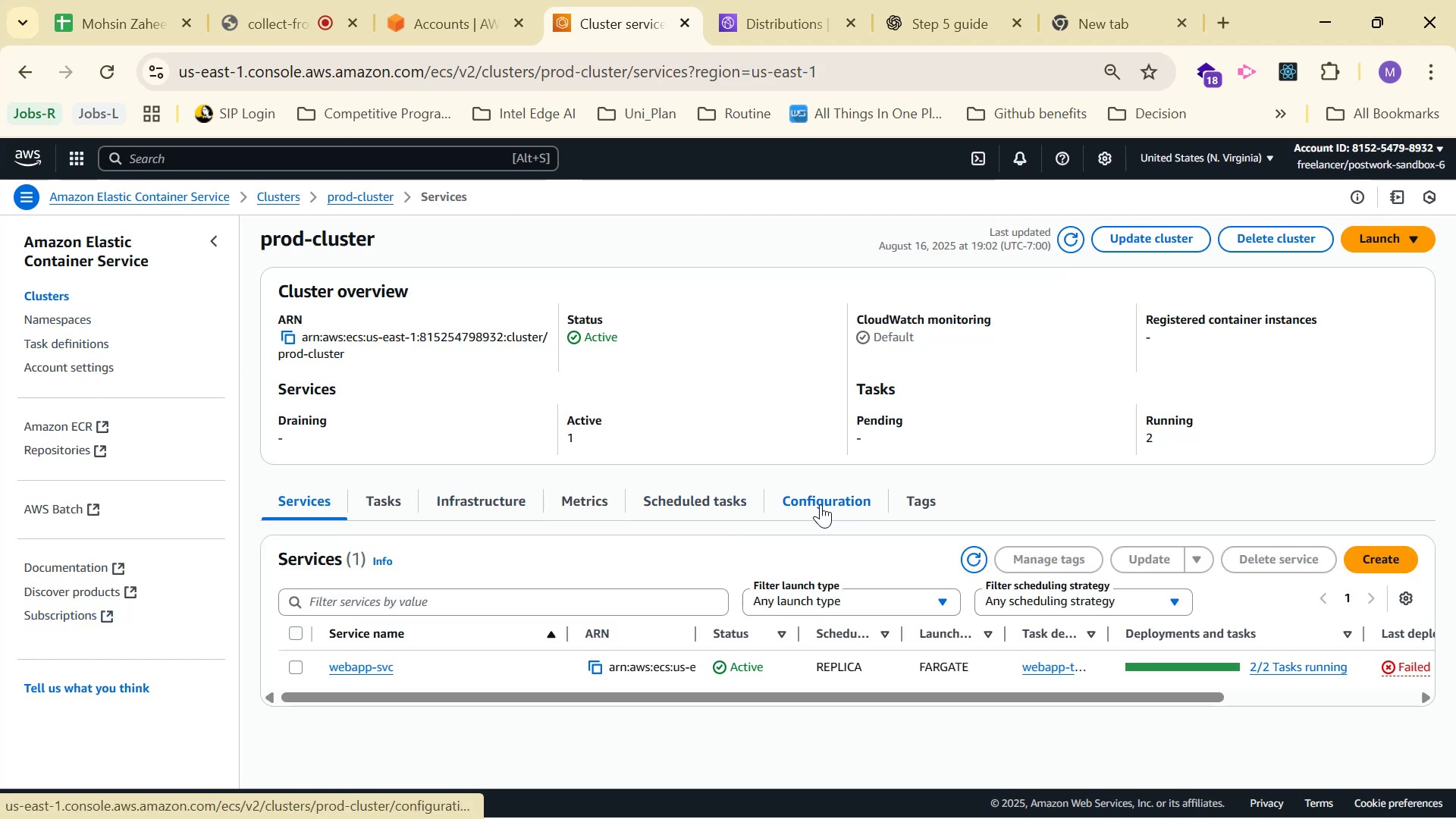 
wait(5.15)
 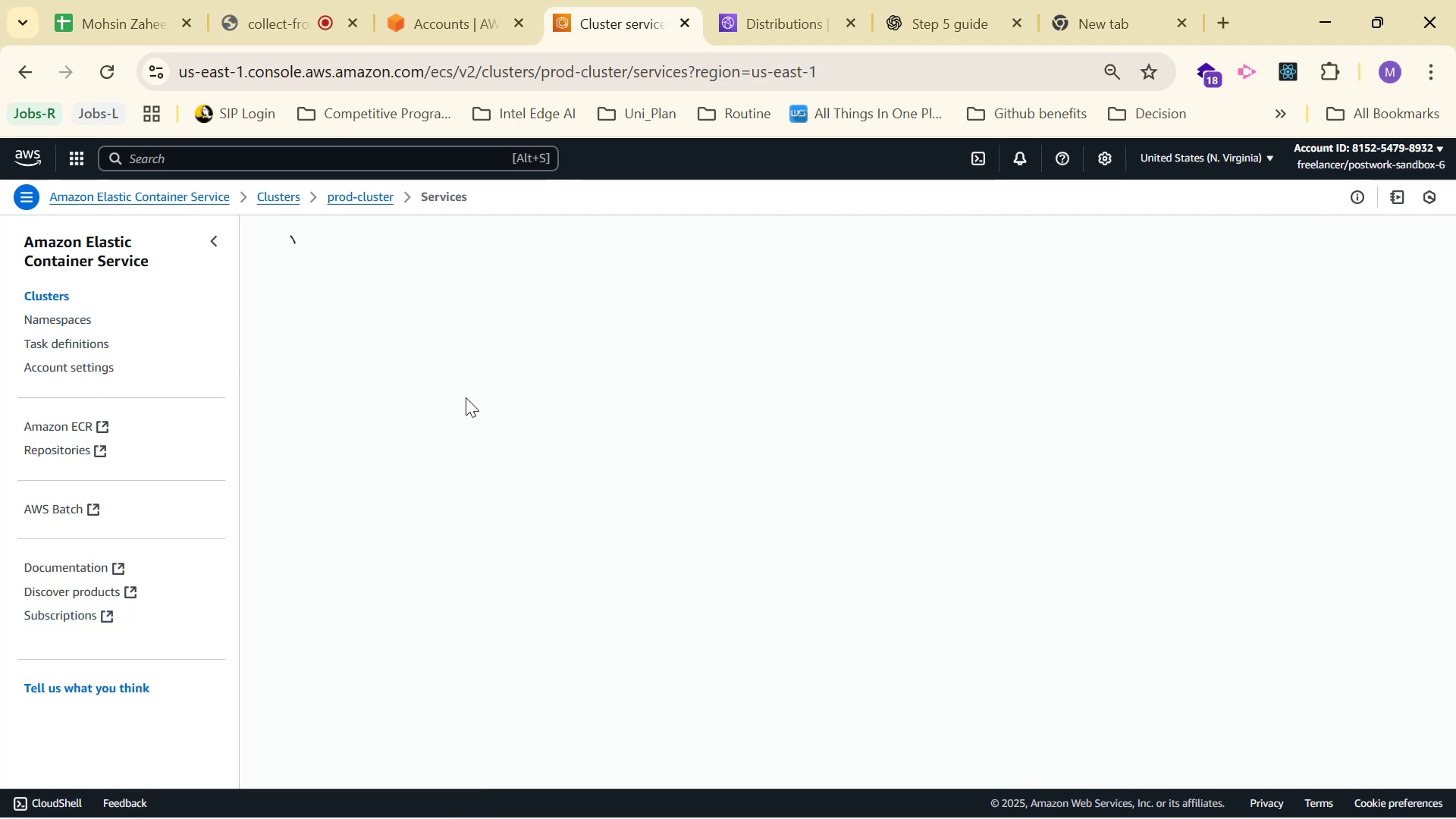 
scroll: coordinate [970, 485], scroll_direction: down, amount: 1.0
 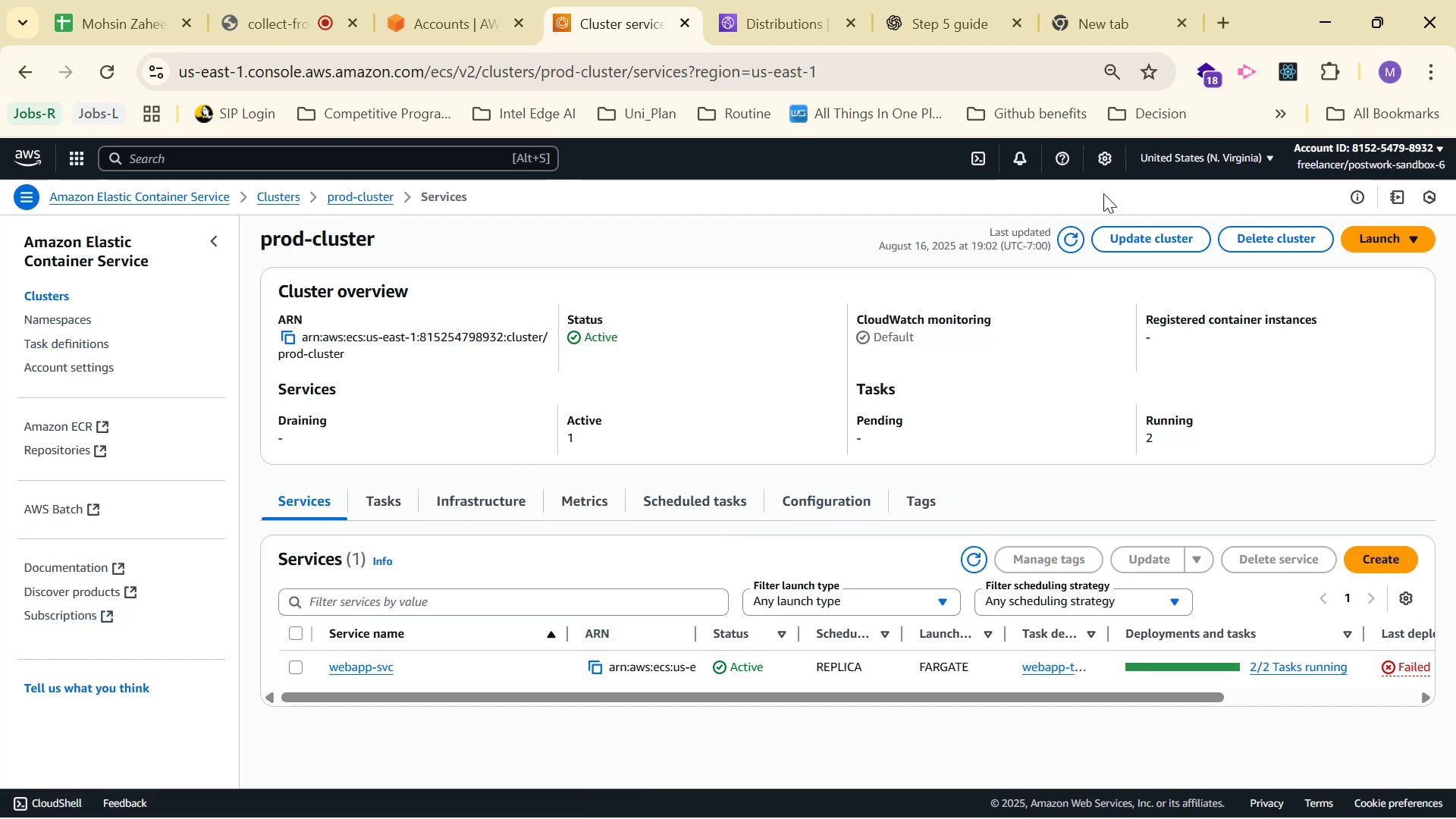 
left_click([925, 10])
 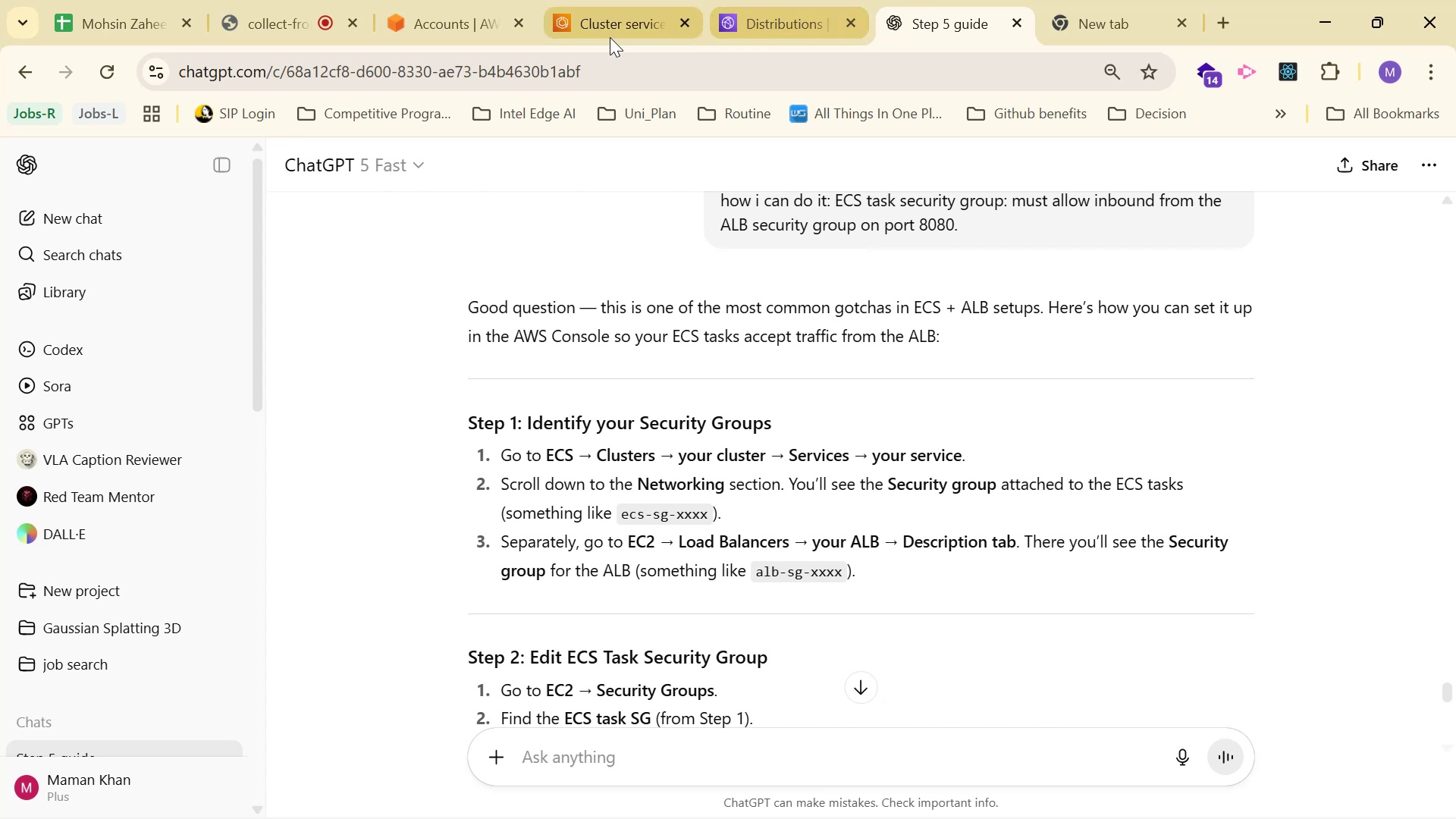 
left_click([579, 0])
 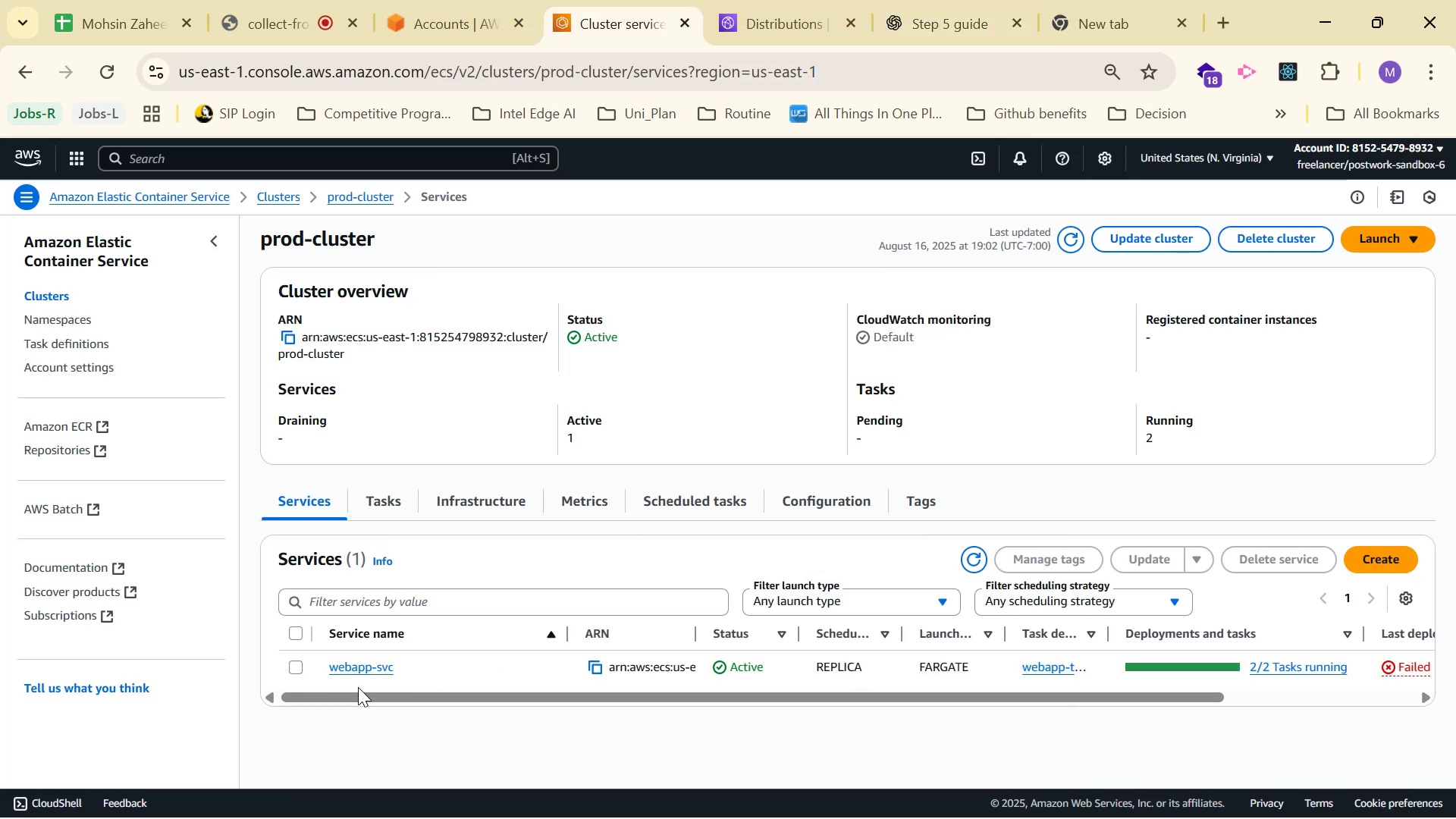 
left_click([367, 665])
 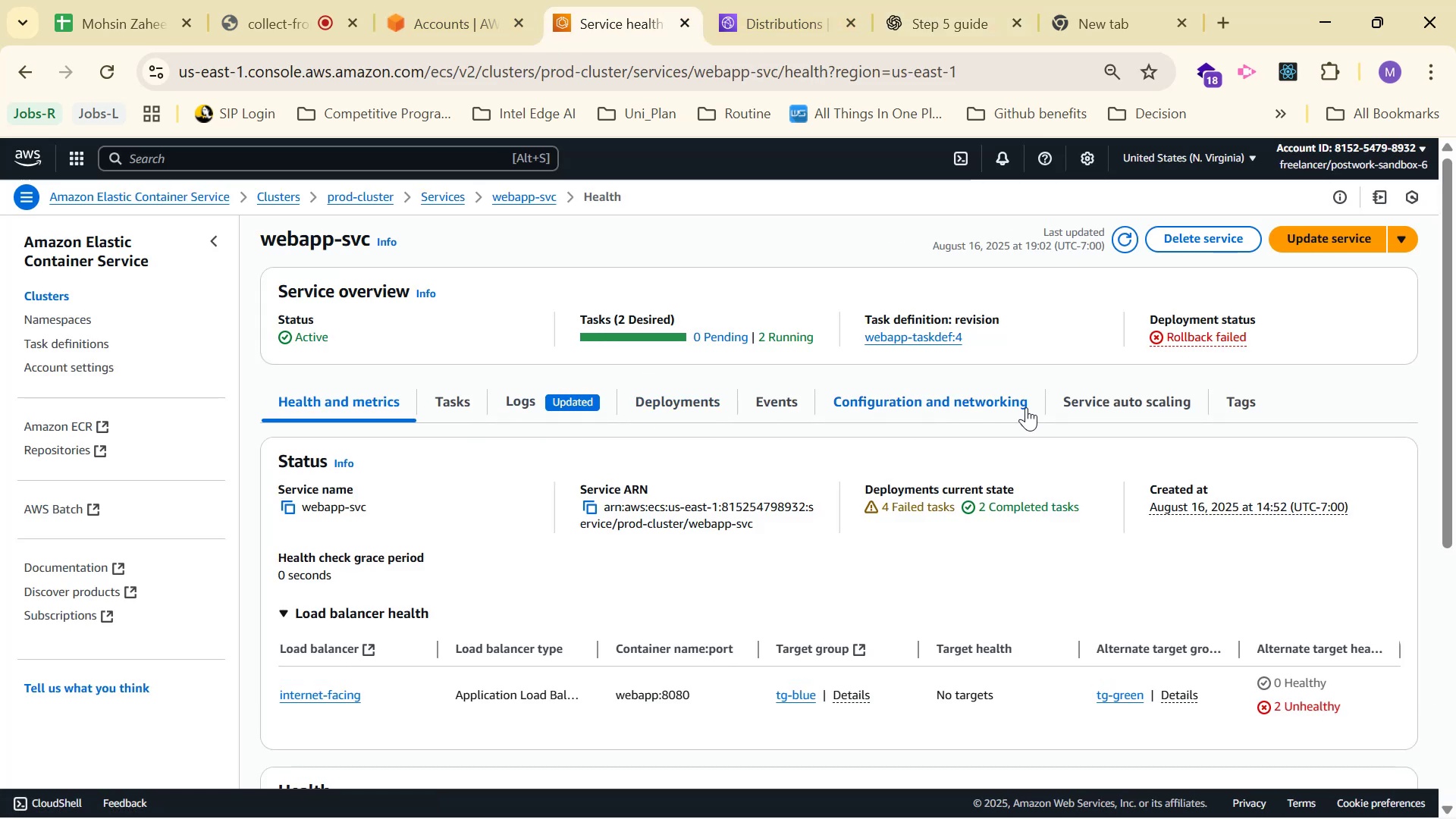 
left_click([967, 406])
 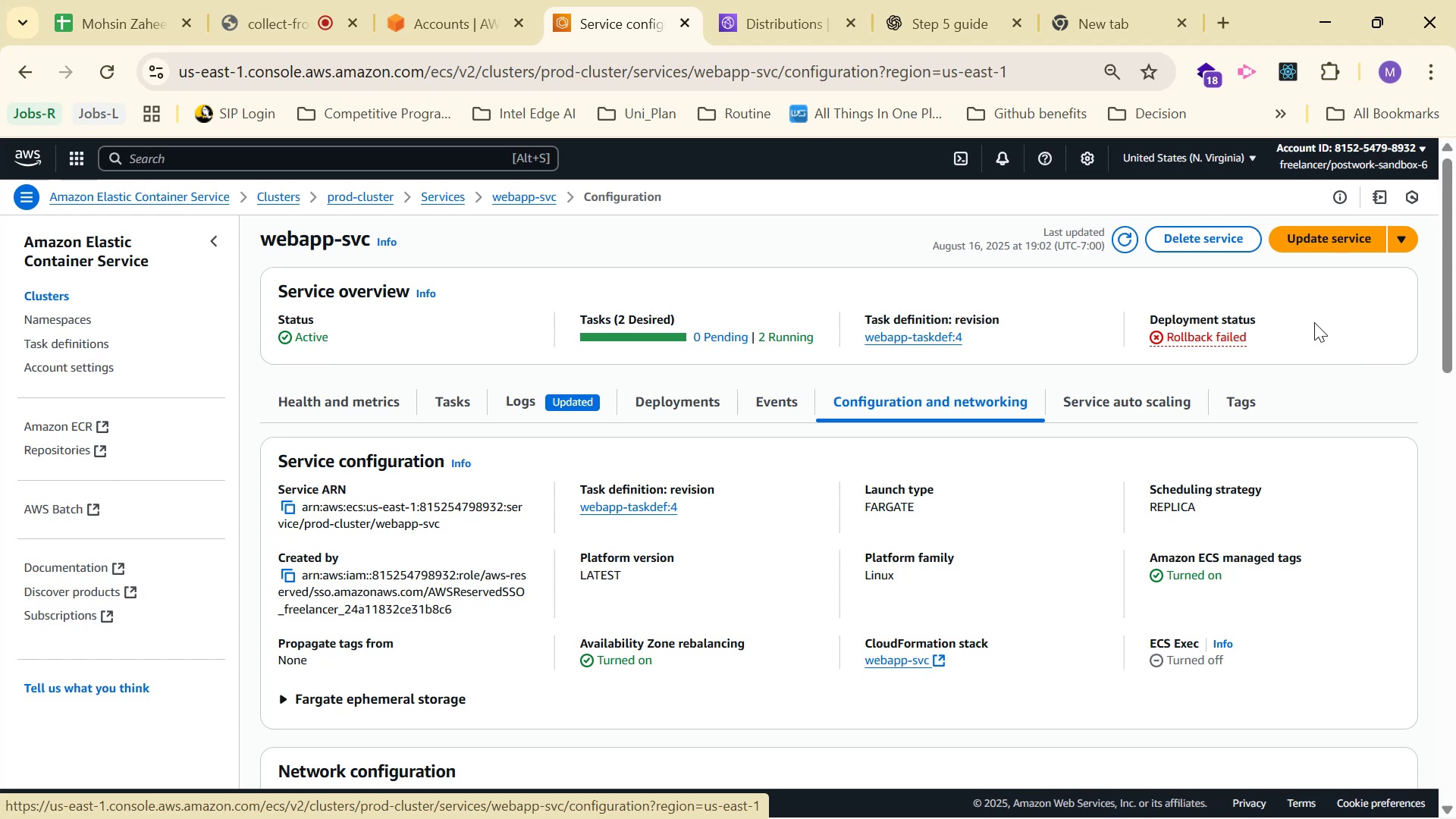 
wait(10.4)
 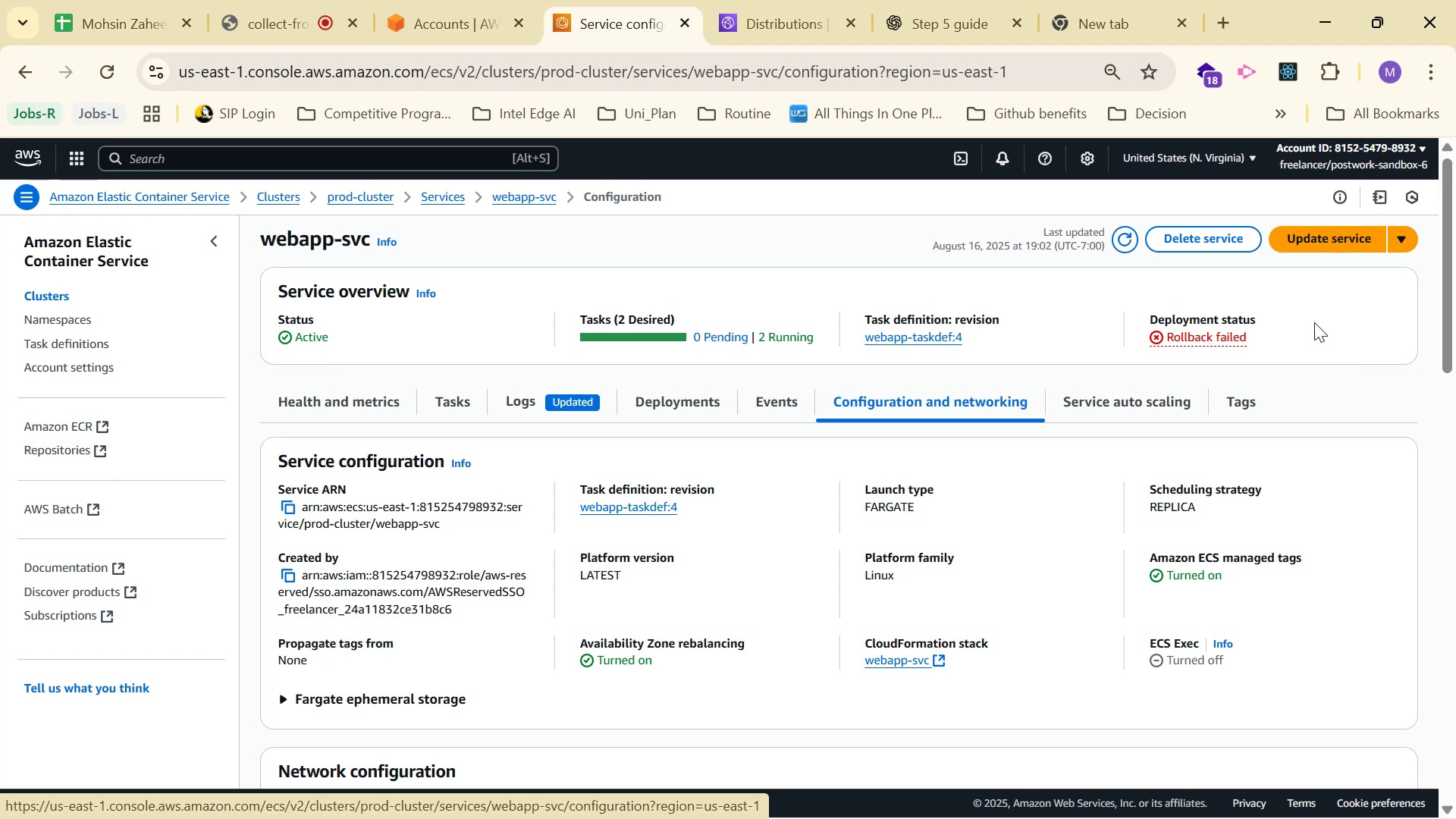 
scroll: coordinate [1316, 319], scroll_direction: down, amount: 6.0
 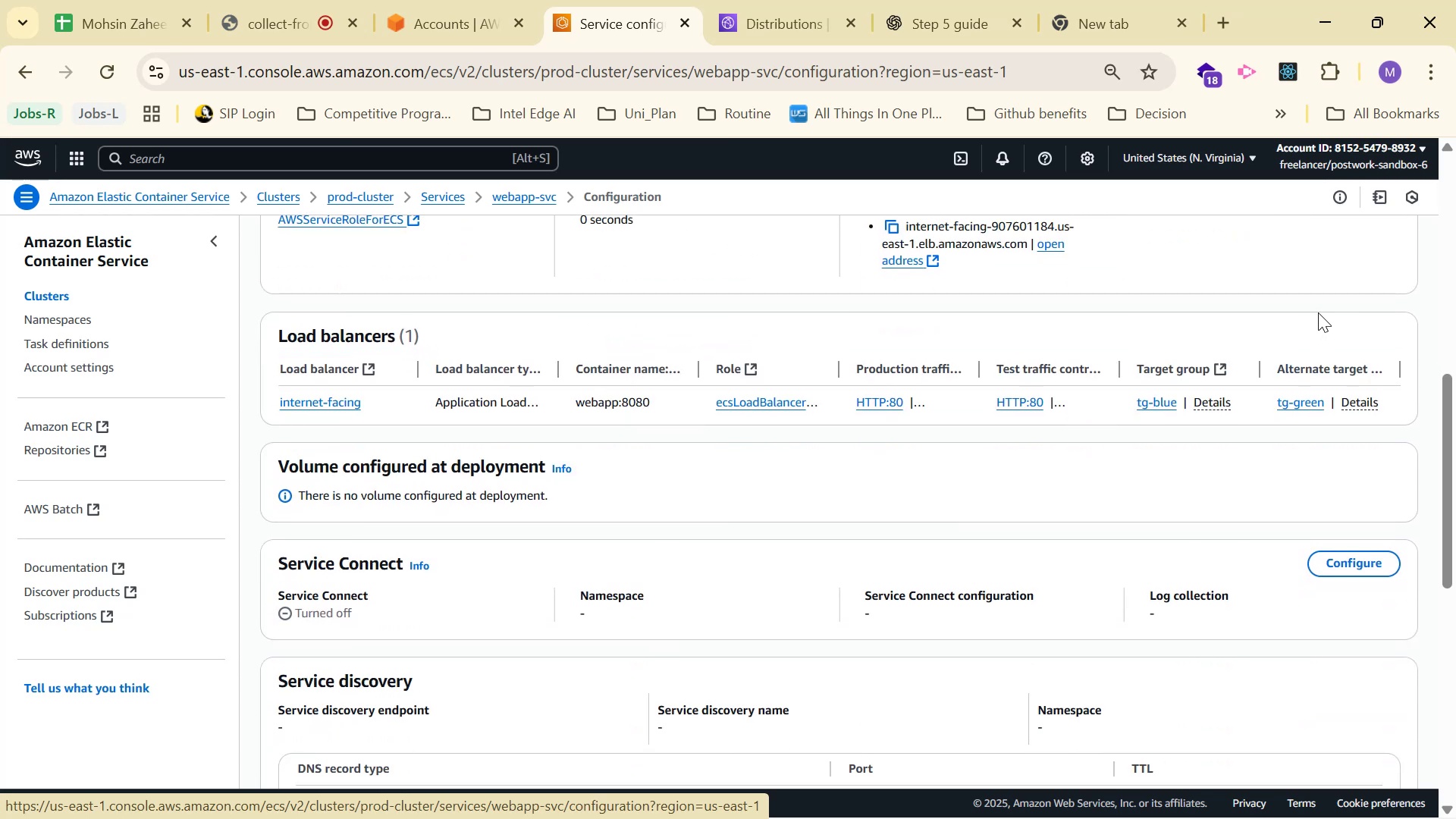 
scroll: coordinate [1318, 322], scroll_direction: down, amount: 8.0
 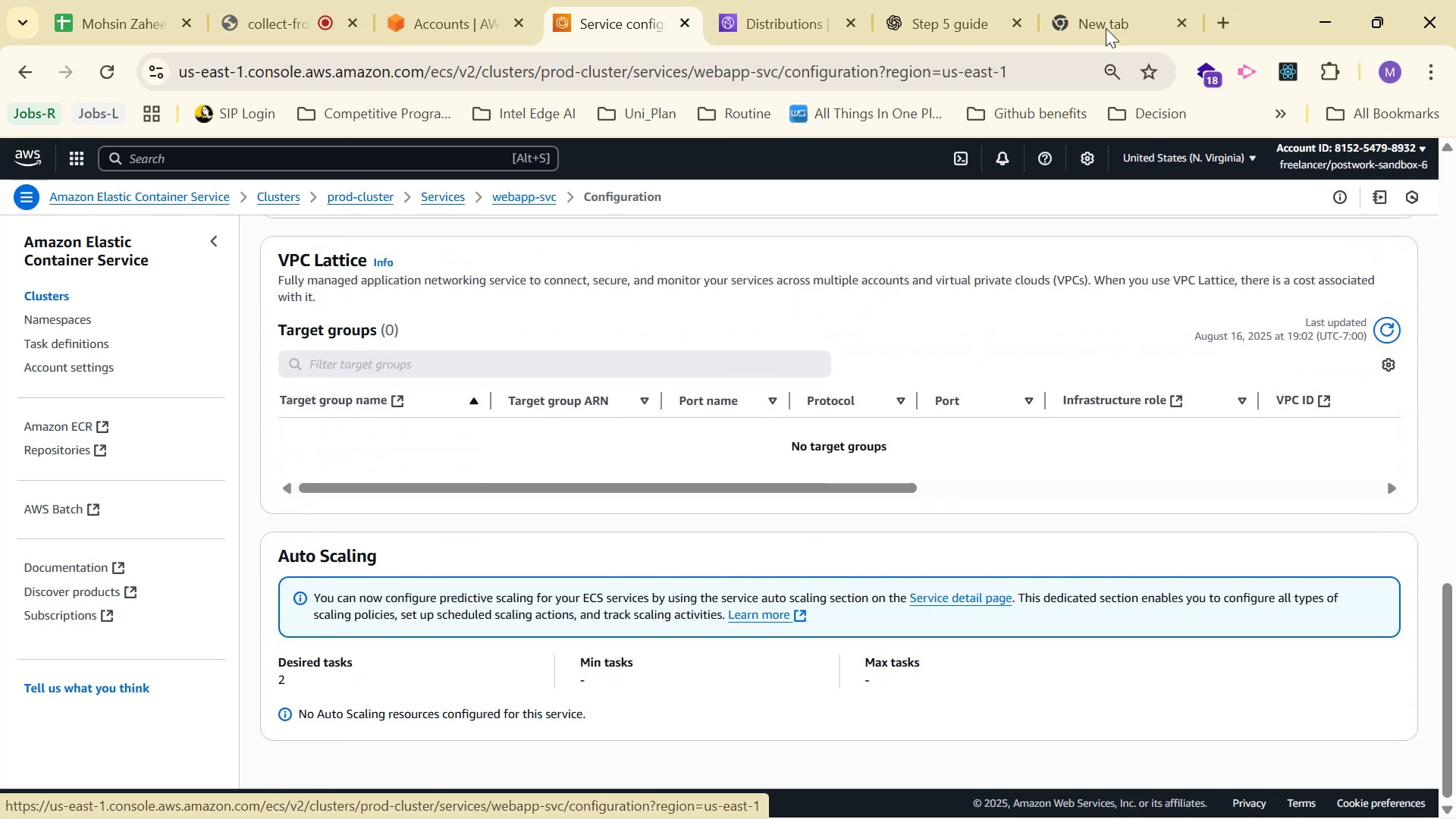 
left_click([958, 0])
 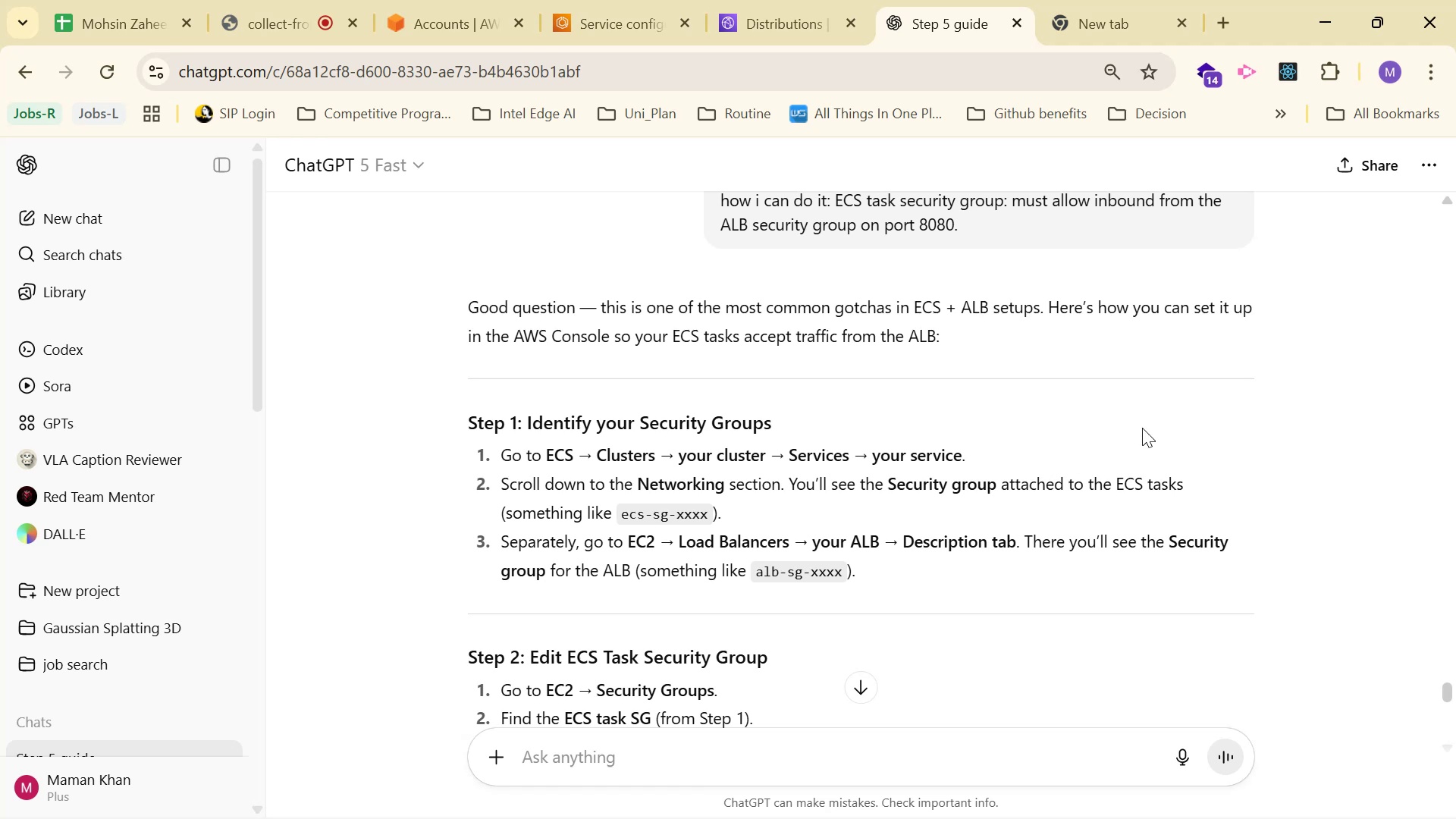 
left_click([623, 0])
 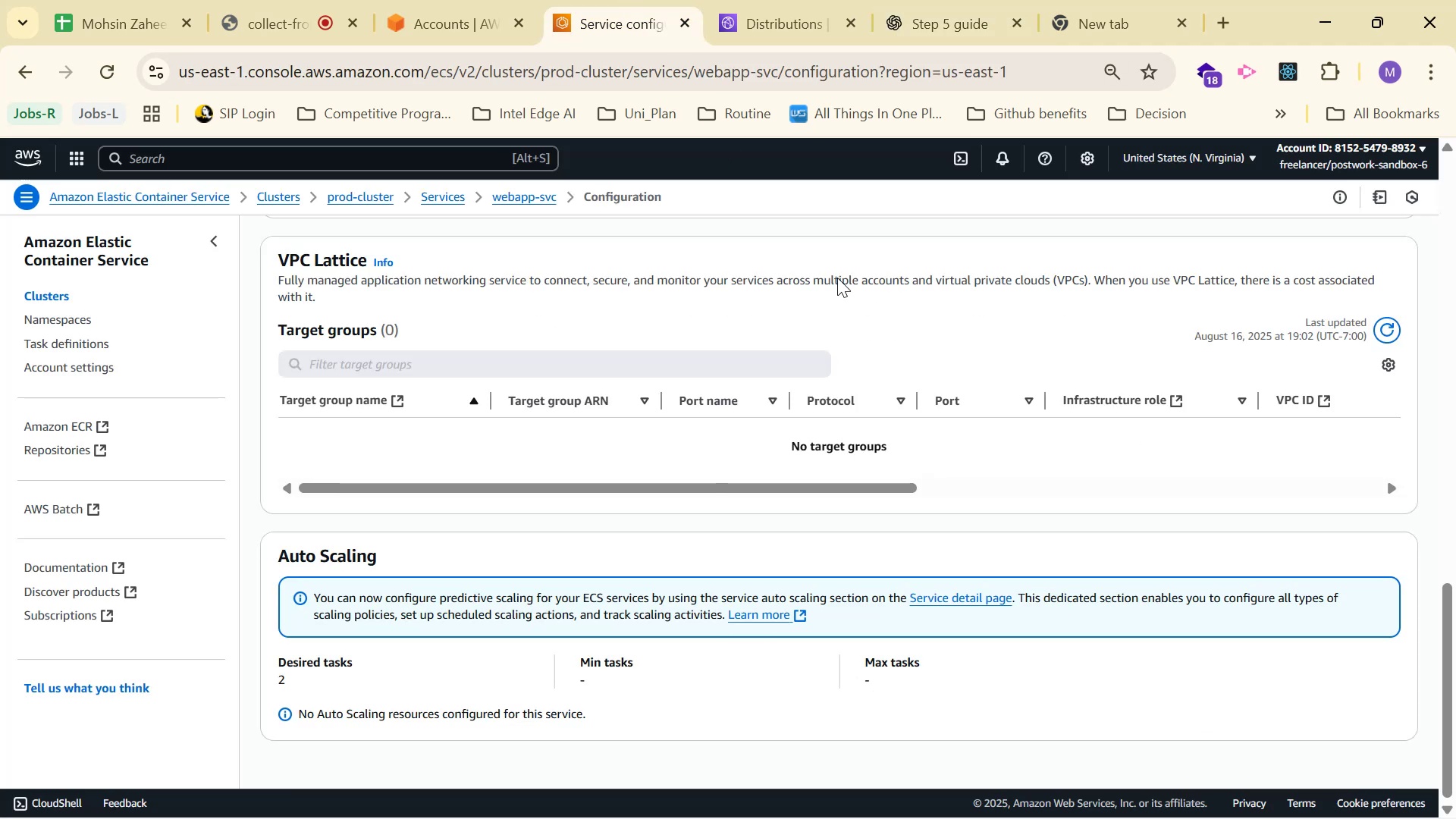 
scroll: coordinate [1354, 352], scroll_direction: up, amount: 8.0
 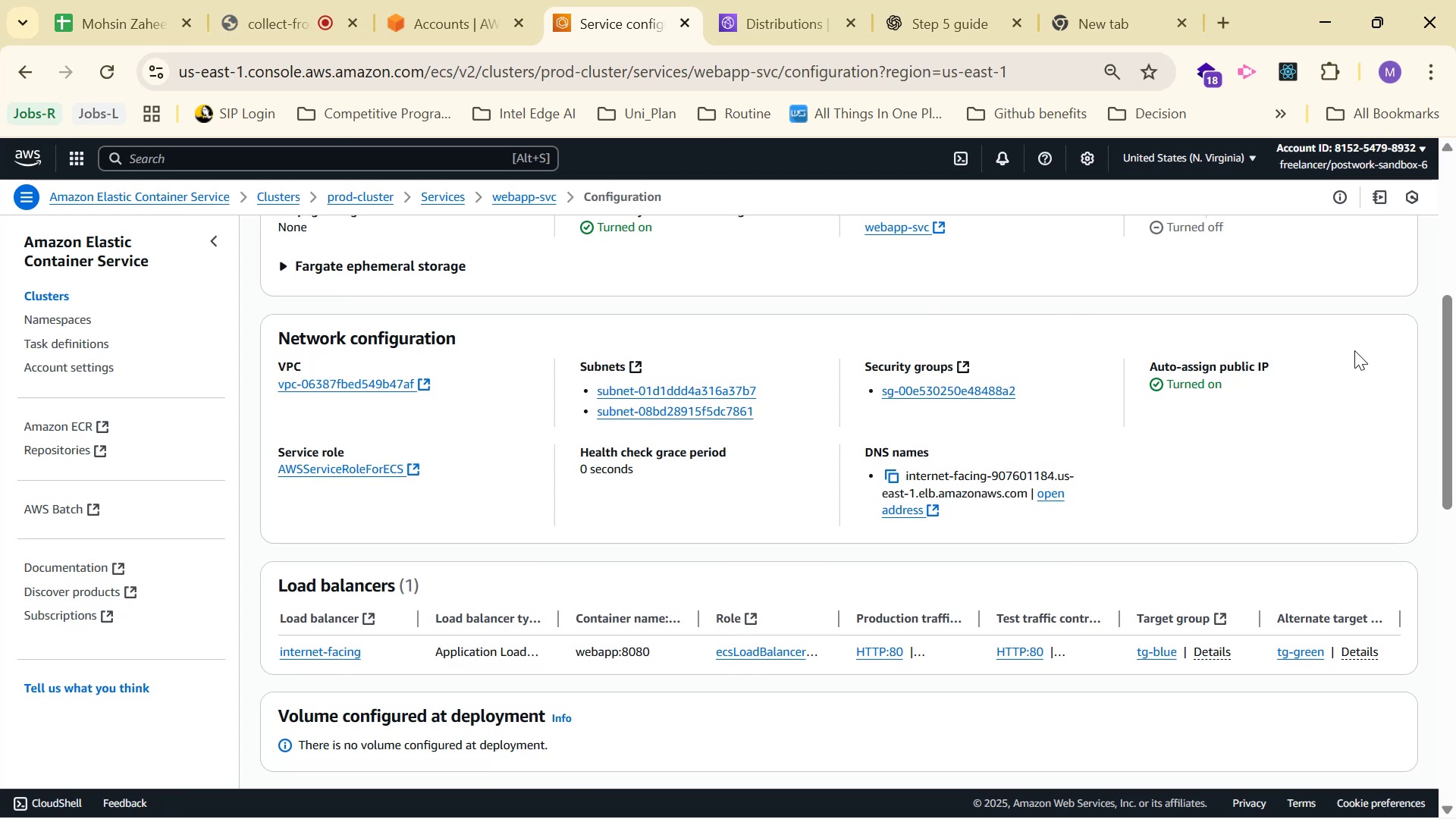 
scroll: coordinate [1354, 350], scroll_direction: up, amount: 3.0
 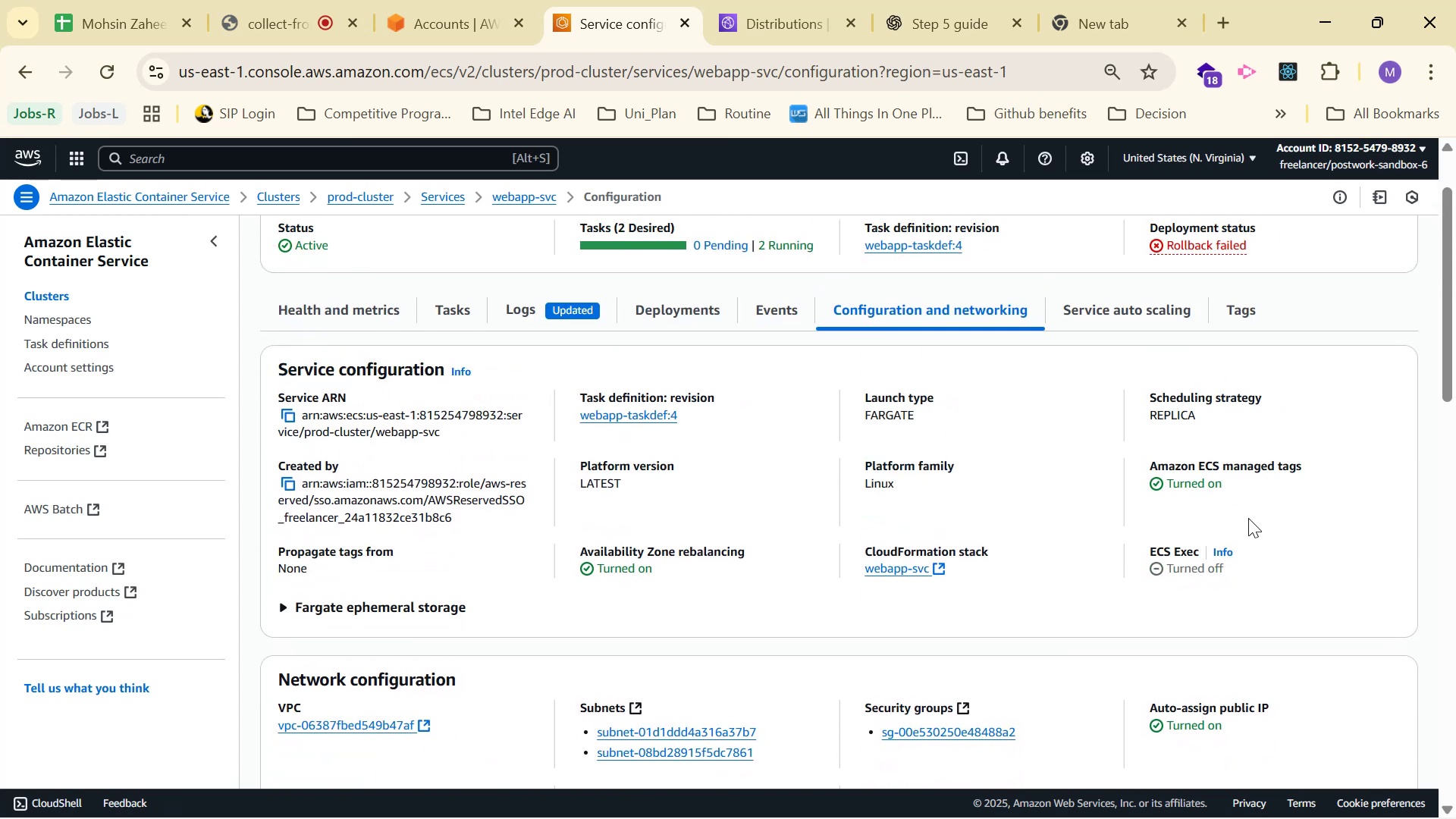 
wait(6.42)
 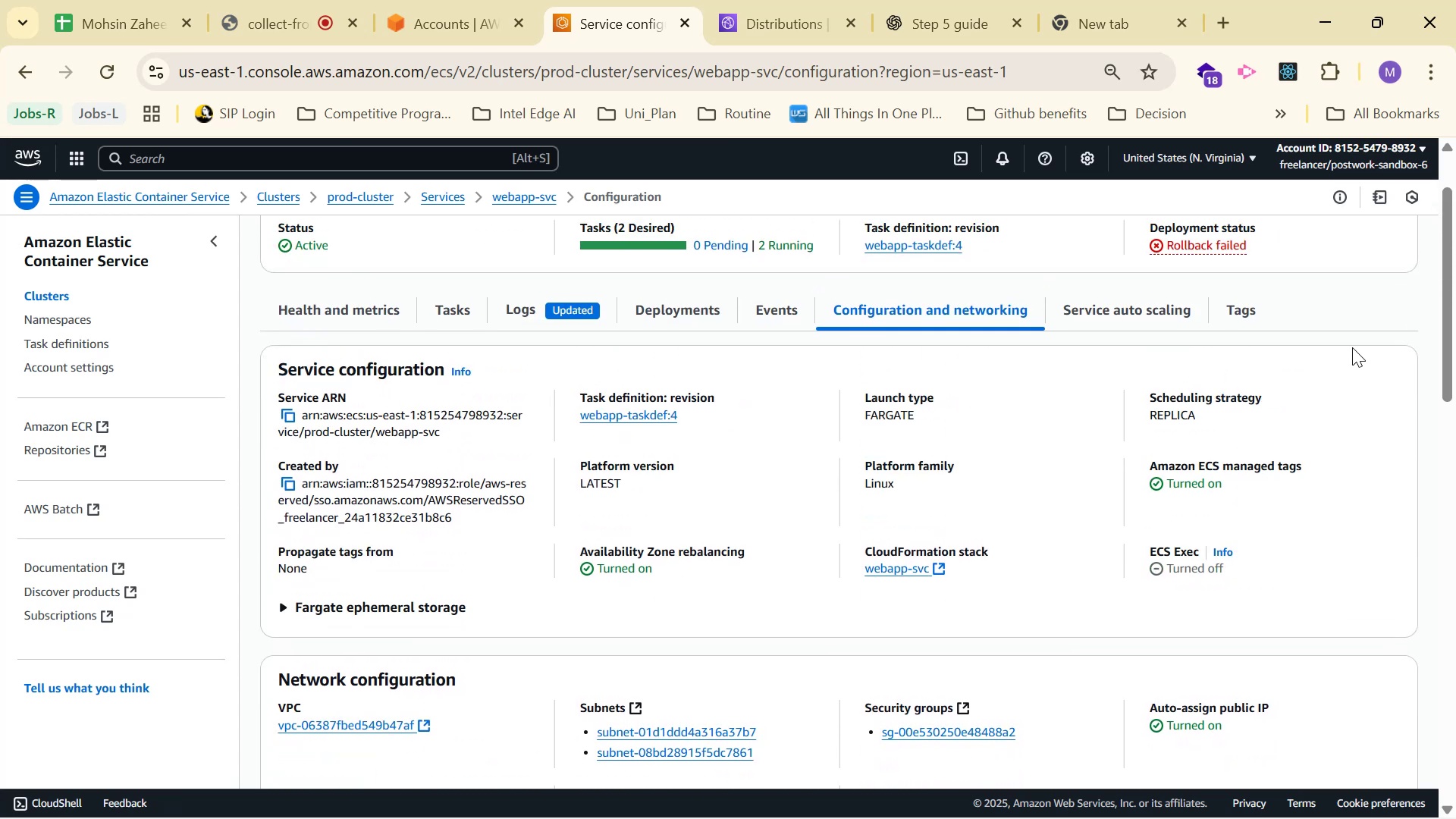 
left_click([513, 601])
 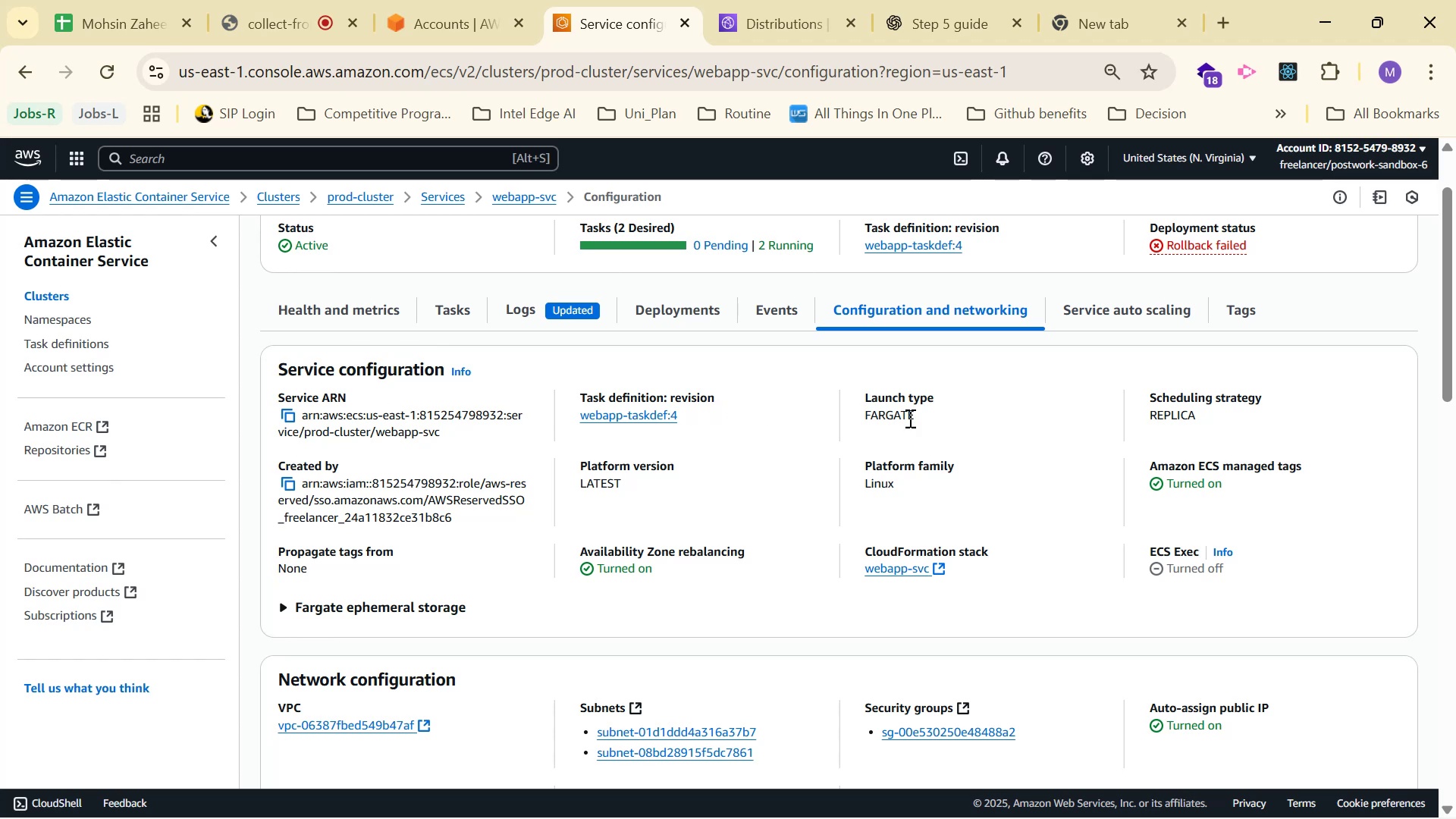 
wait(5.02)
 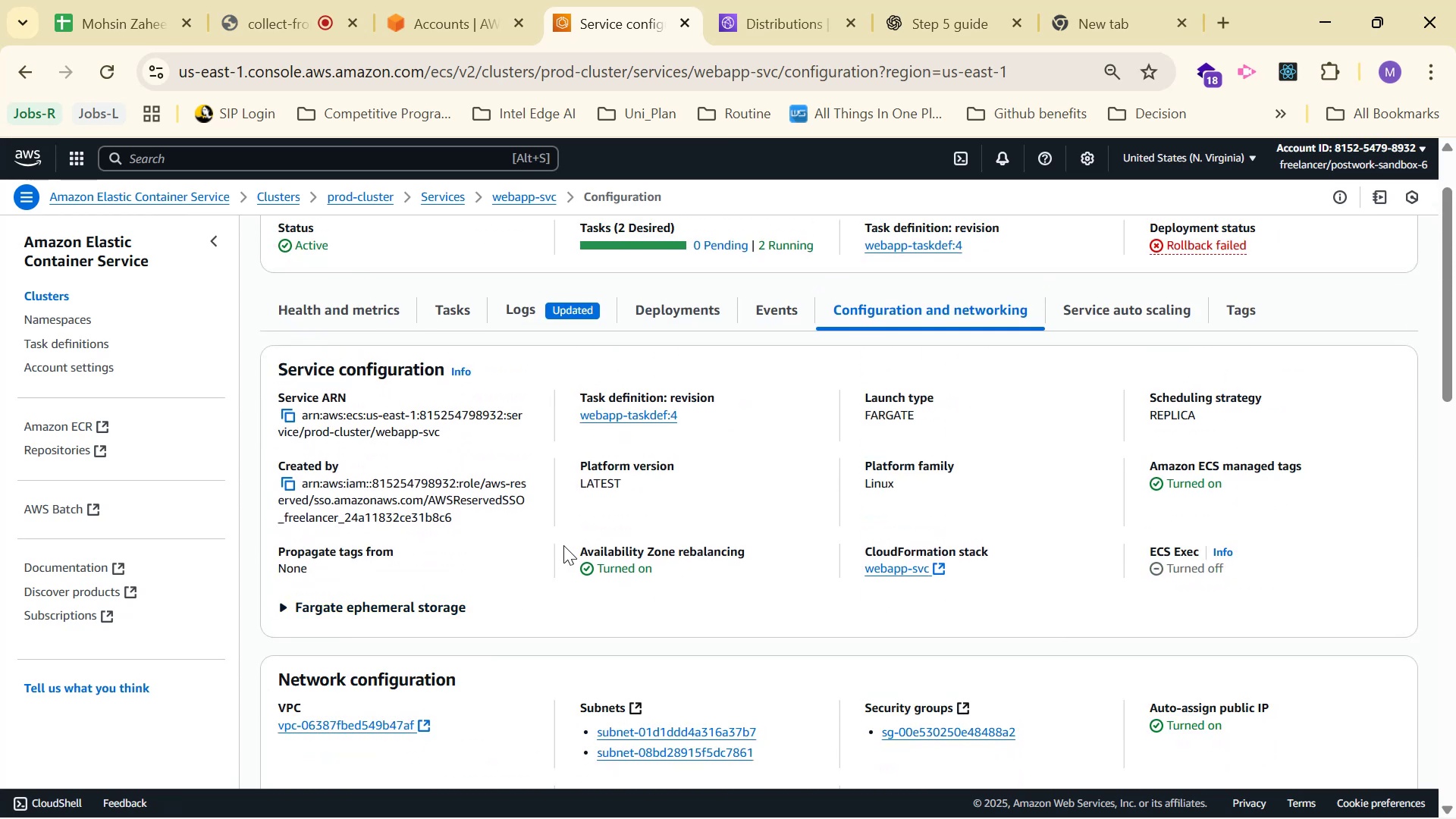 
scroll: coordinate [1148, 544], scroll_direction: down, amount: 2.0
 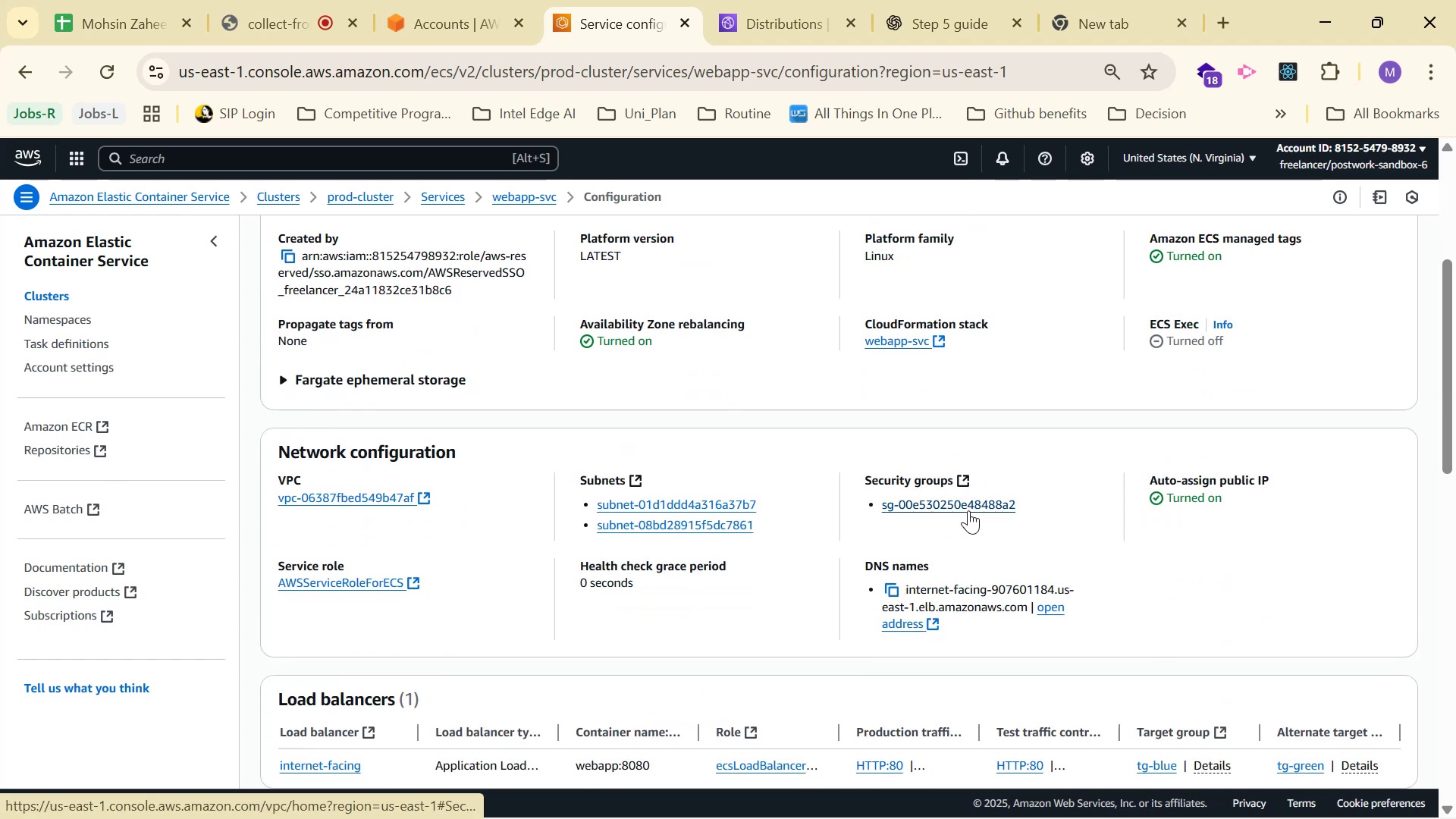 
wait(5.33)
 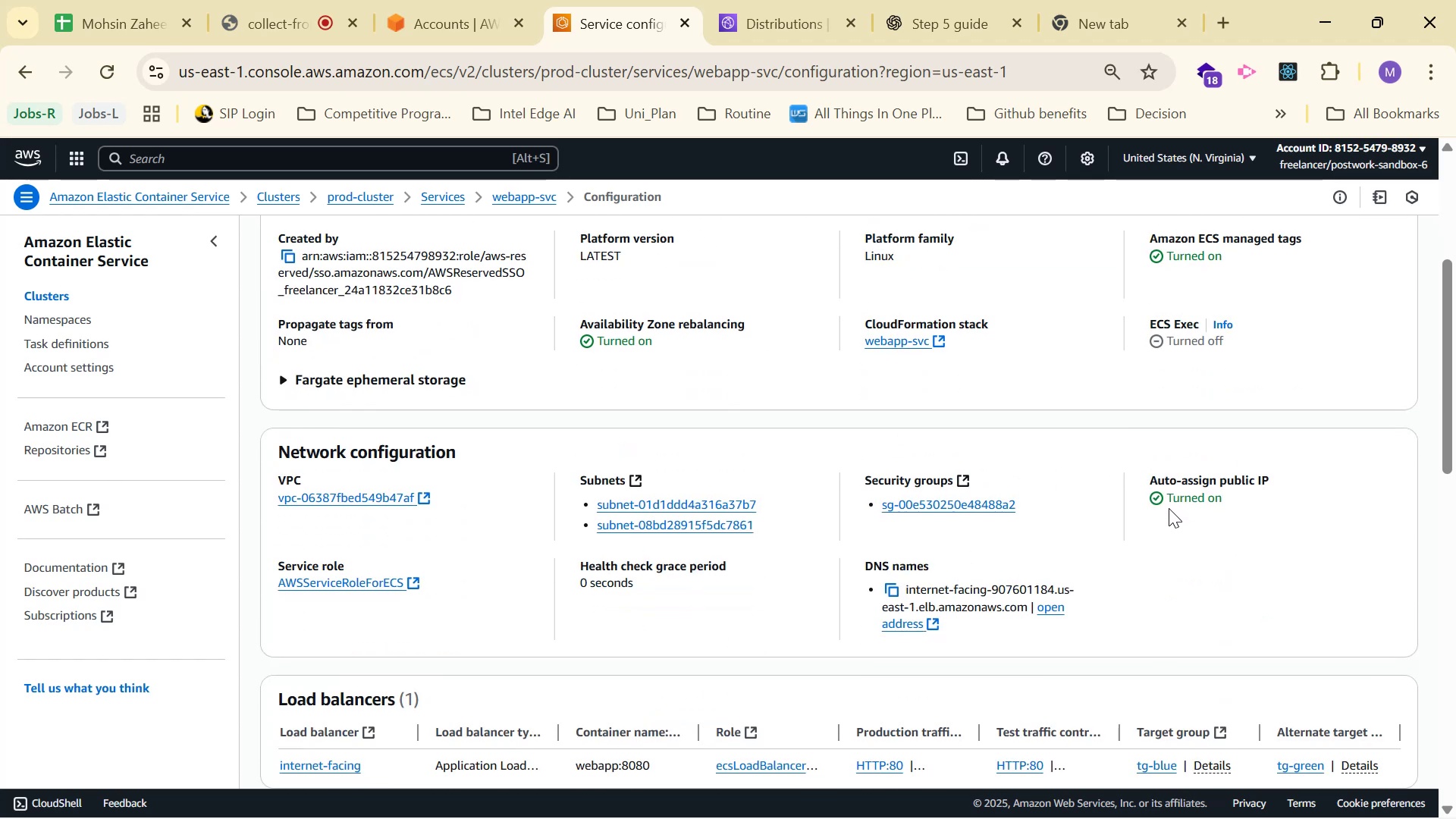 
left_click([927, 483])
 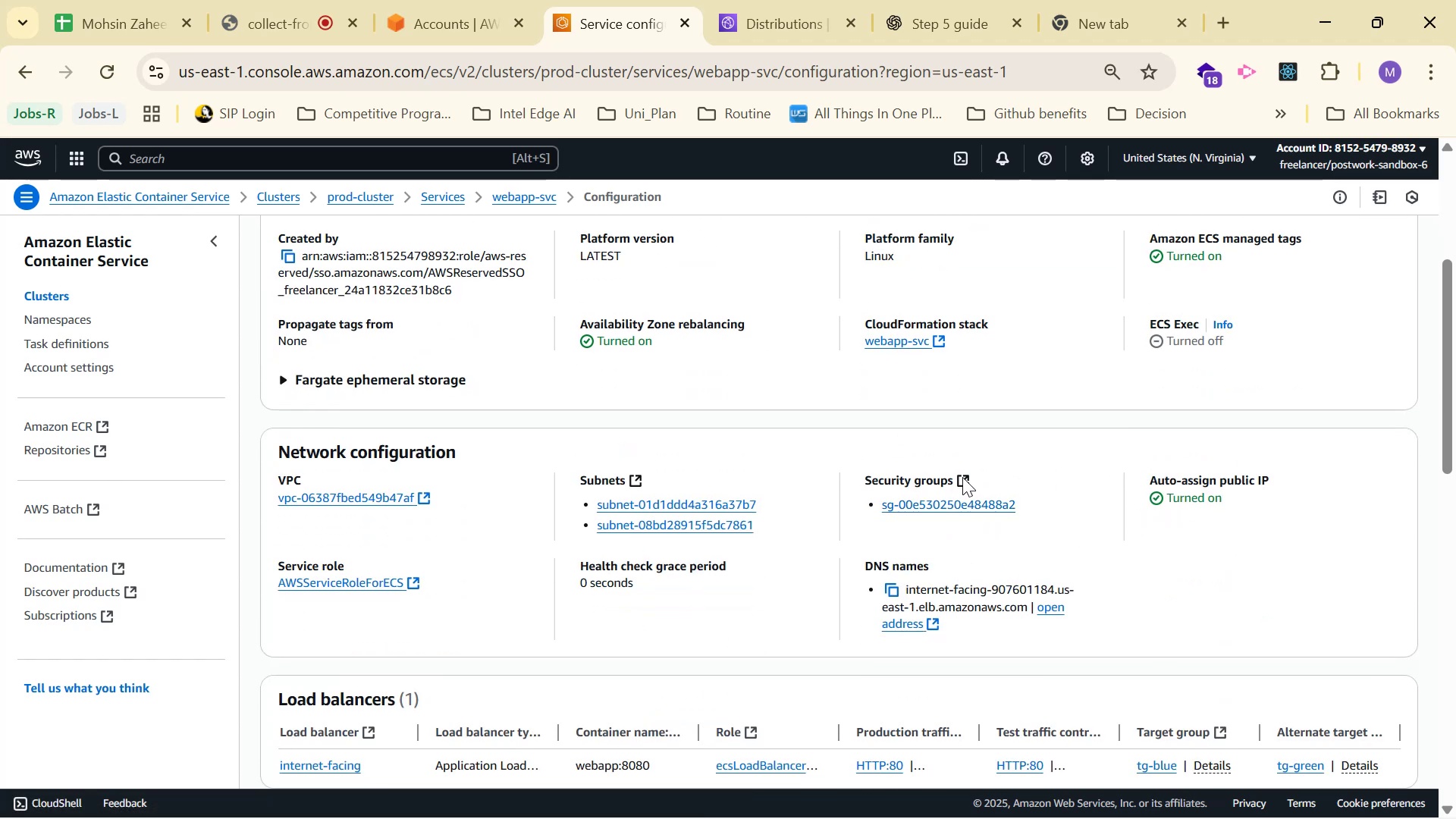 
double_click([965, 479])
 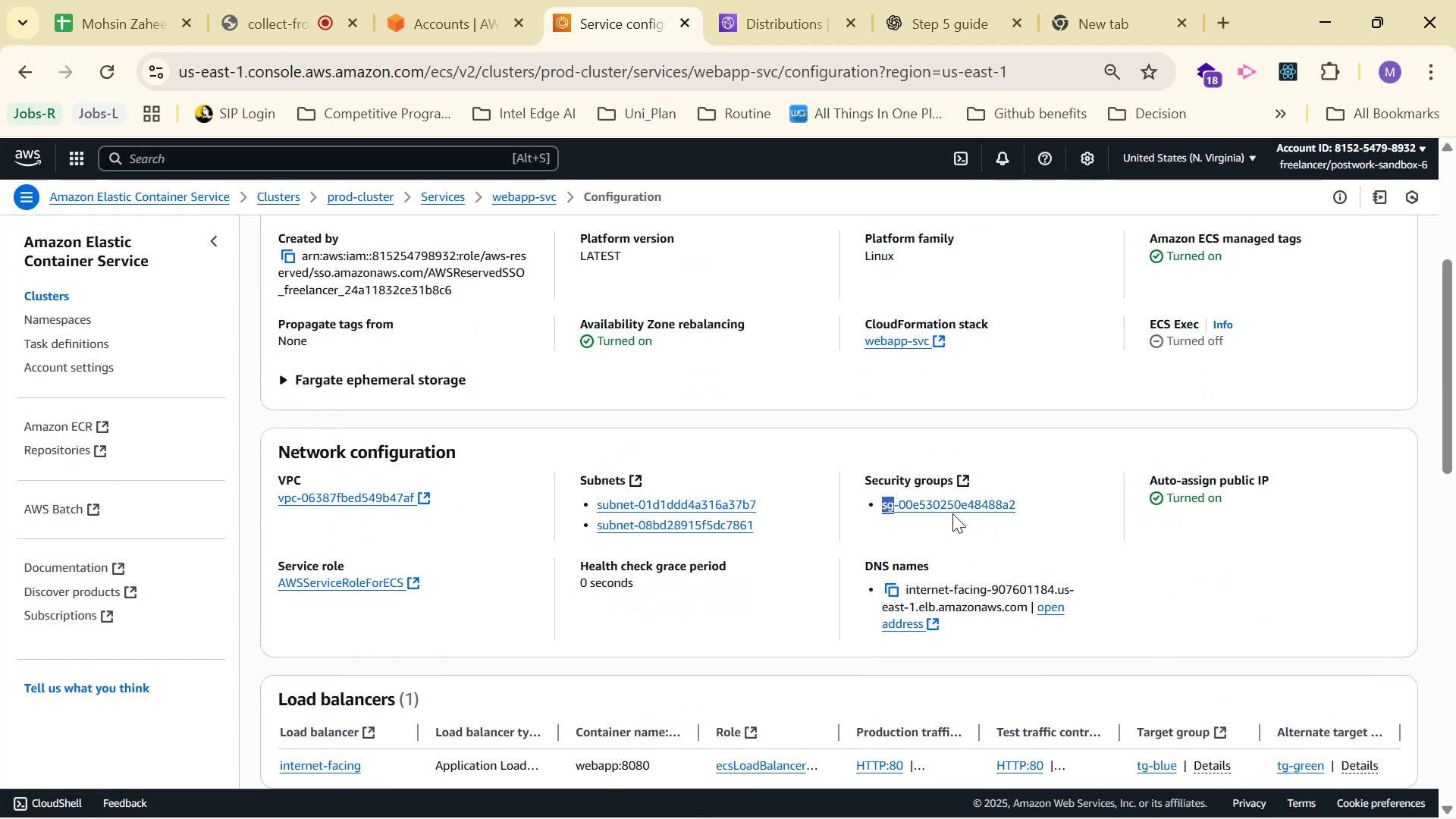 
triple_click([952, 513])
 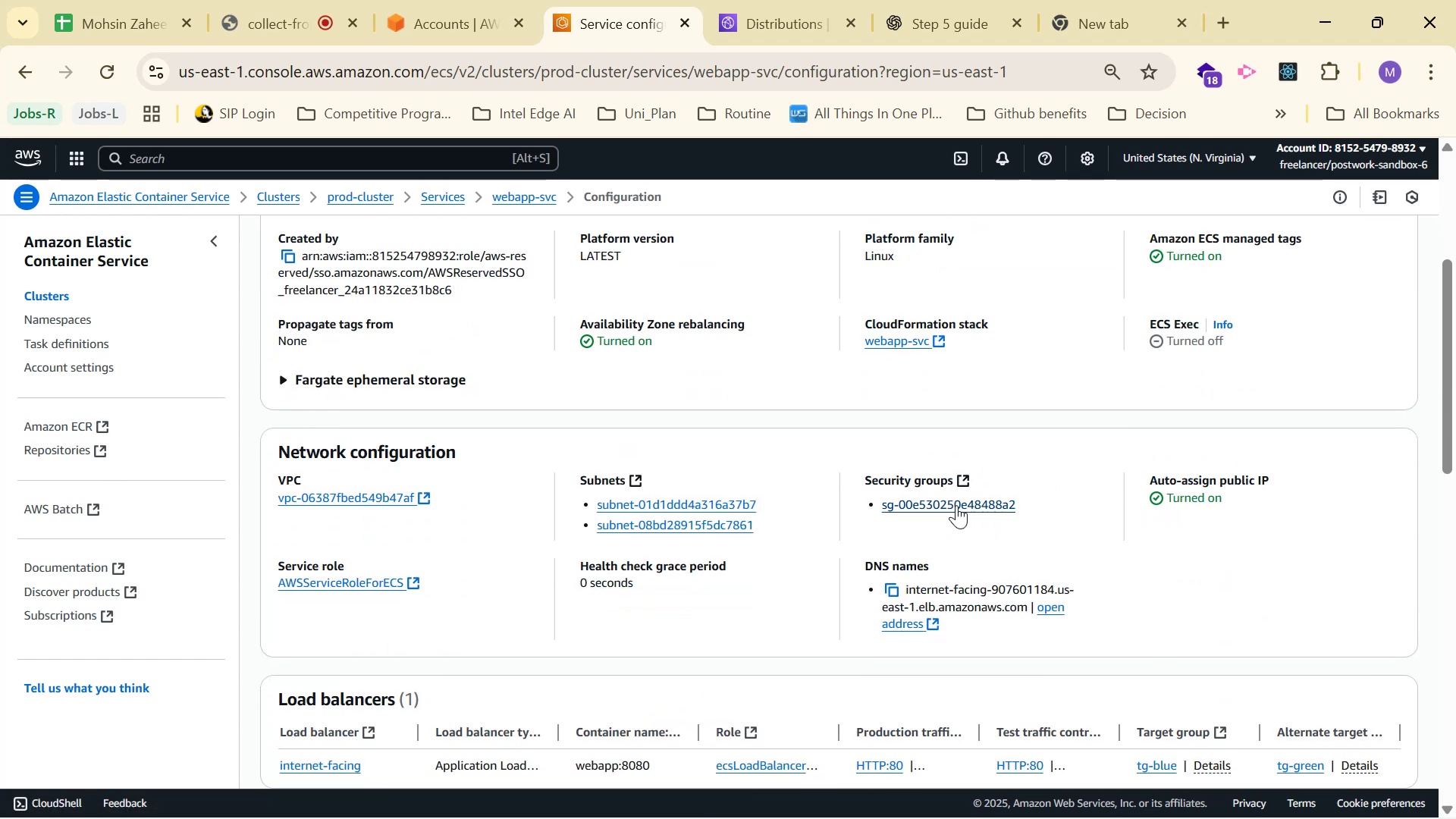 
triple_click([957, 505])
 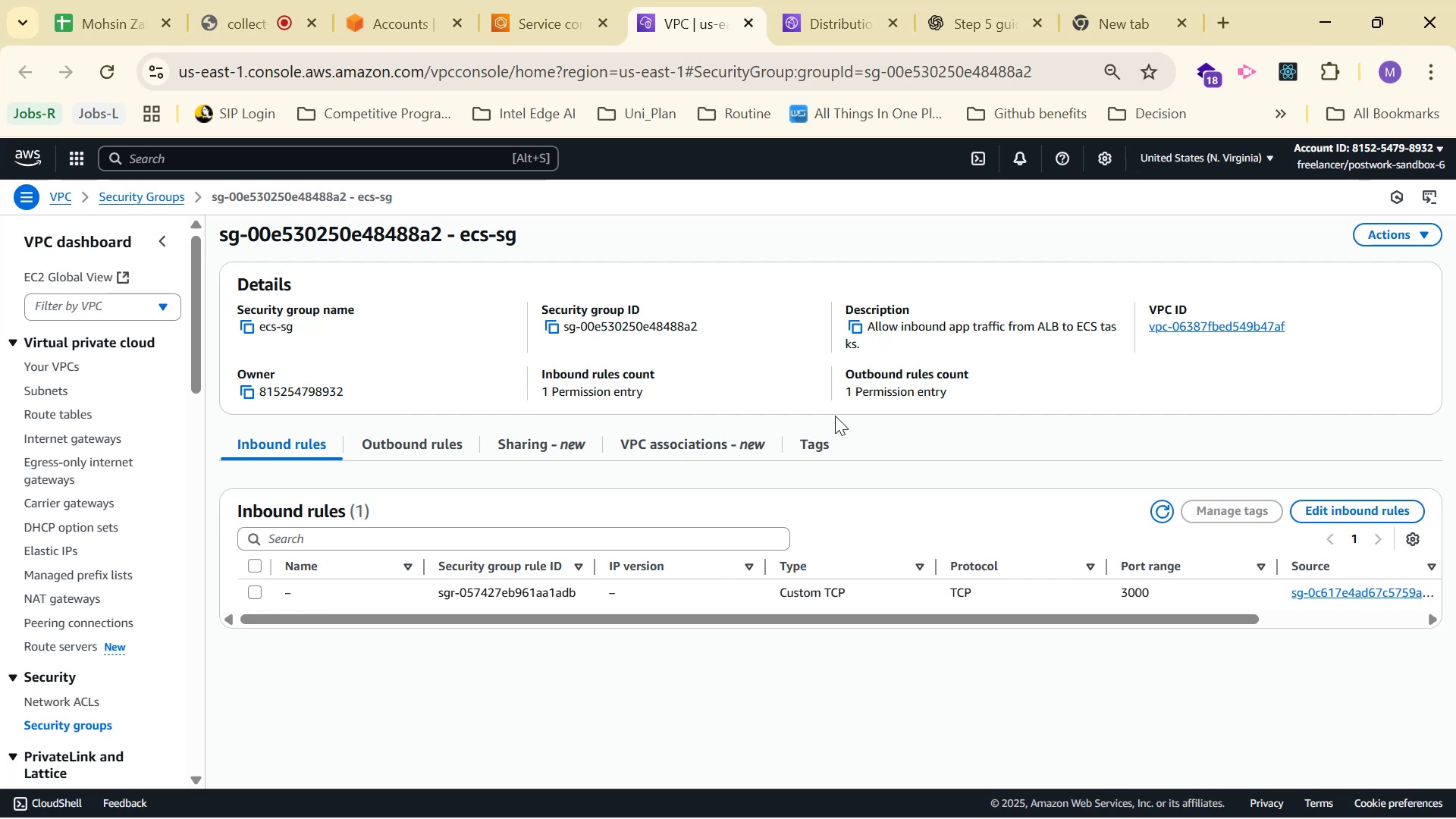 
wait(17.4)
 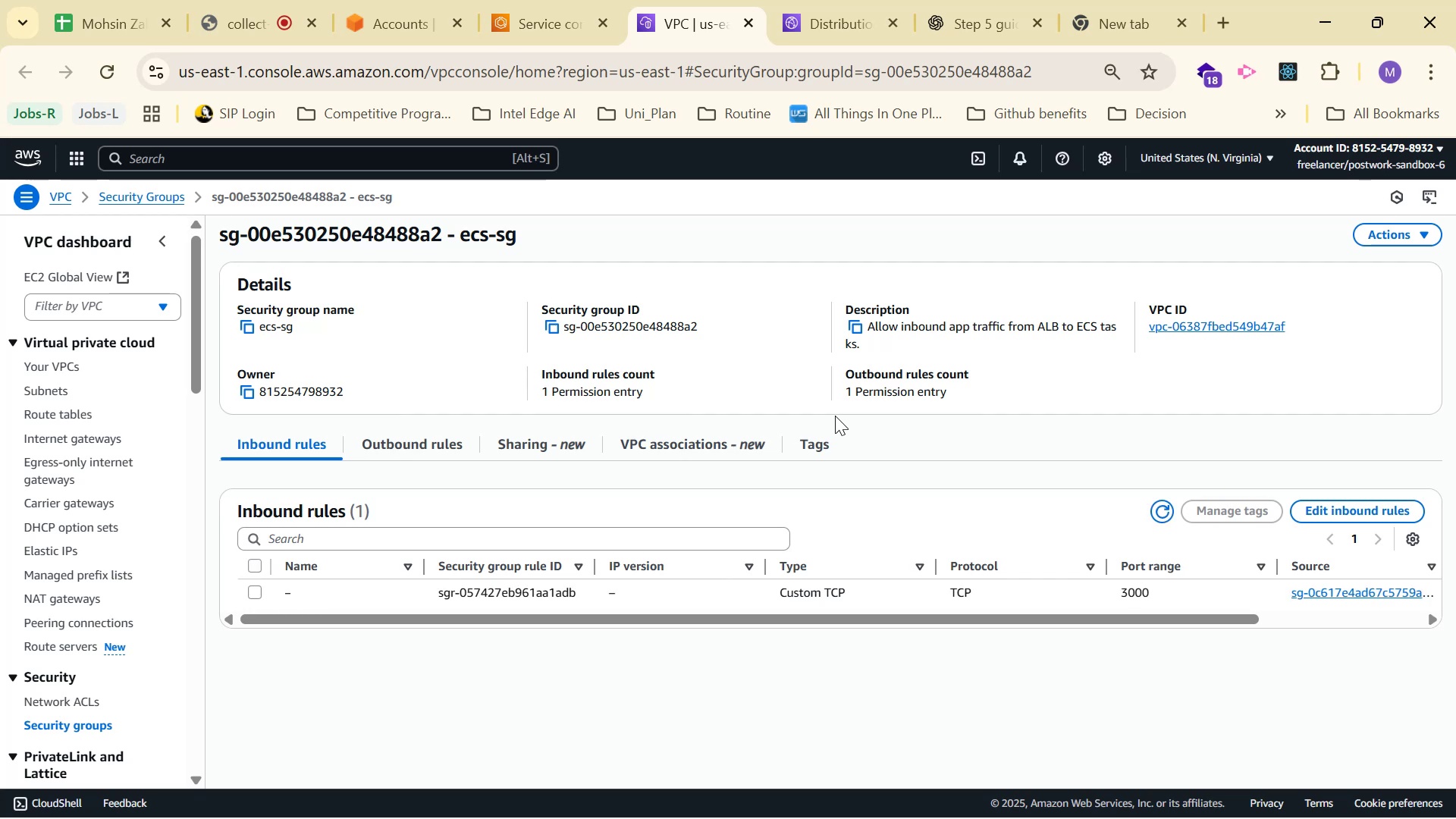 
left_click([968, 24])
 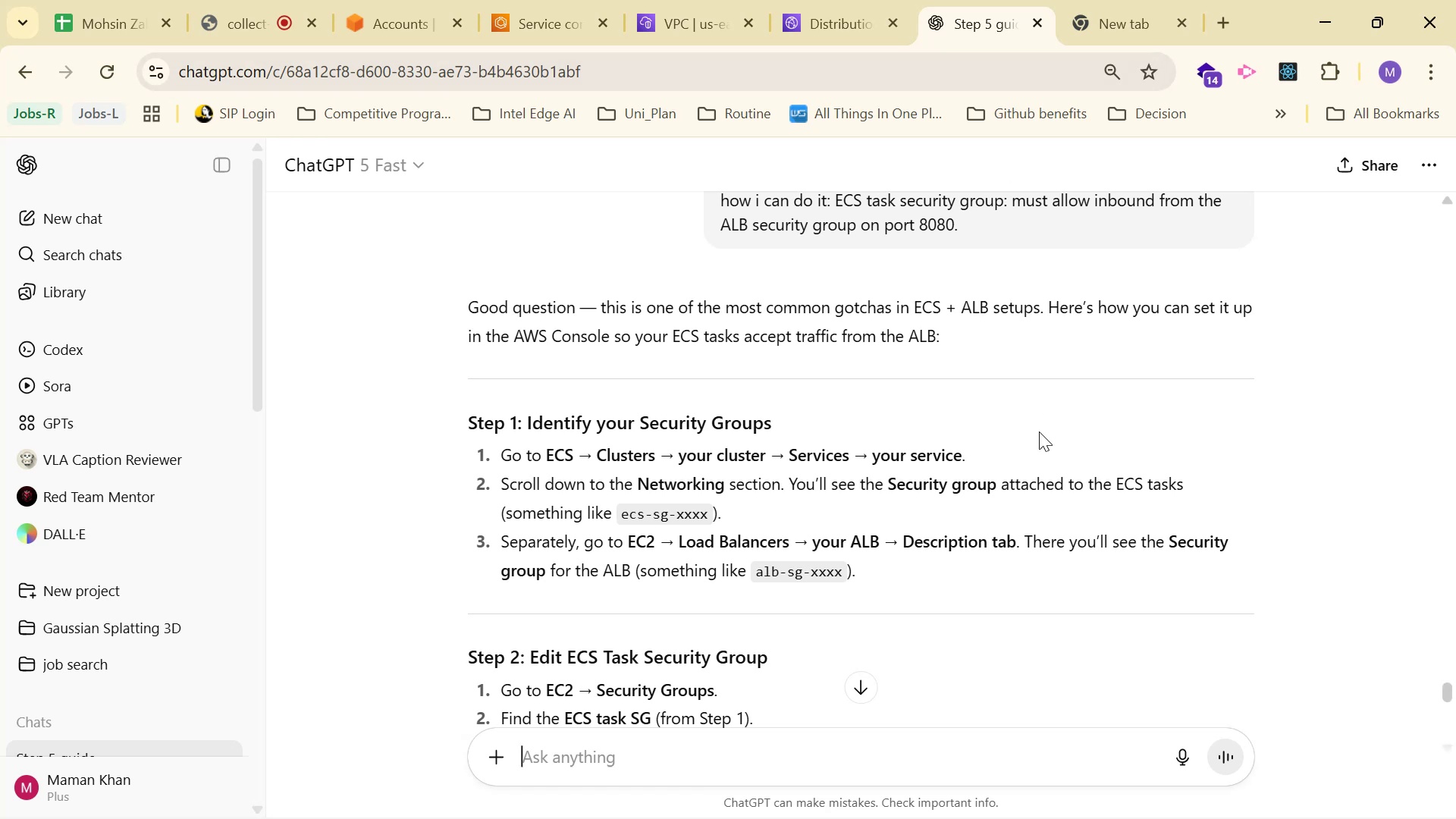 
wait(9.5)
 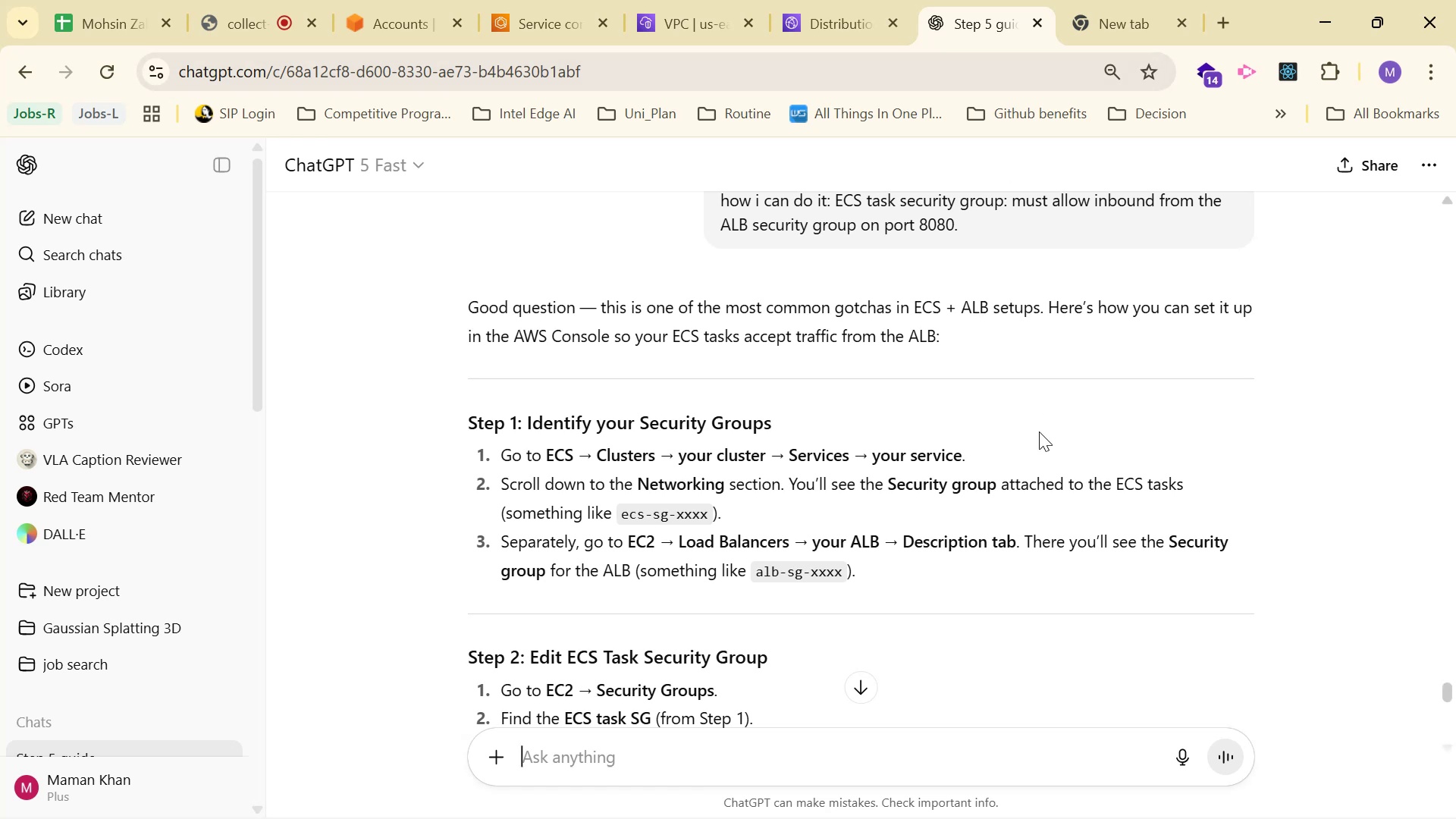 
scroll: coordinate [991, 511], scroll_direction: down, amount: 2.0
 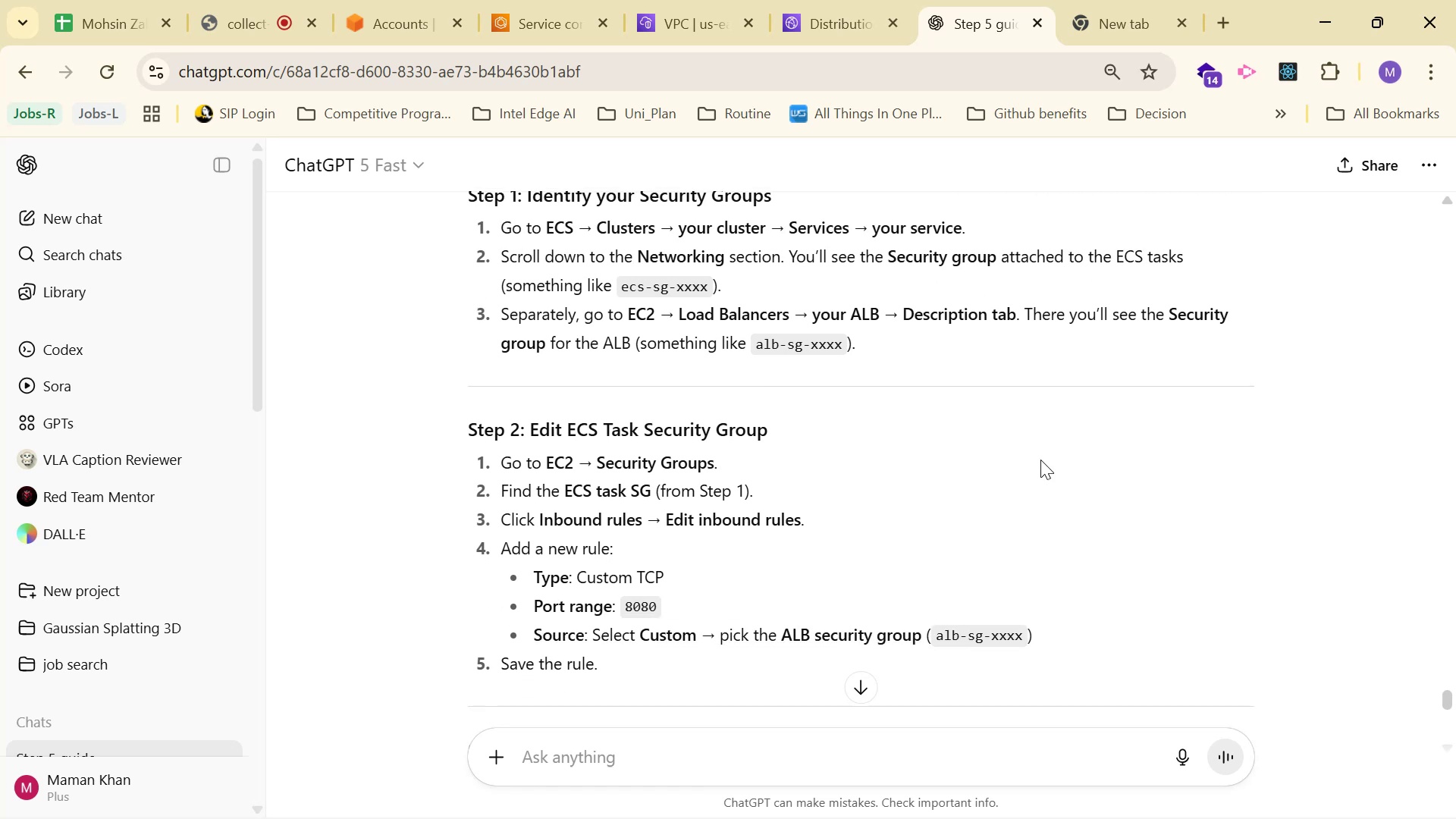 
wait(6.59)
 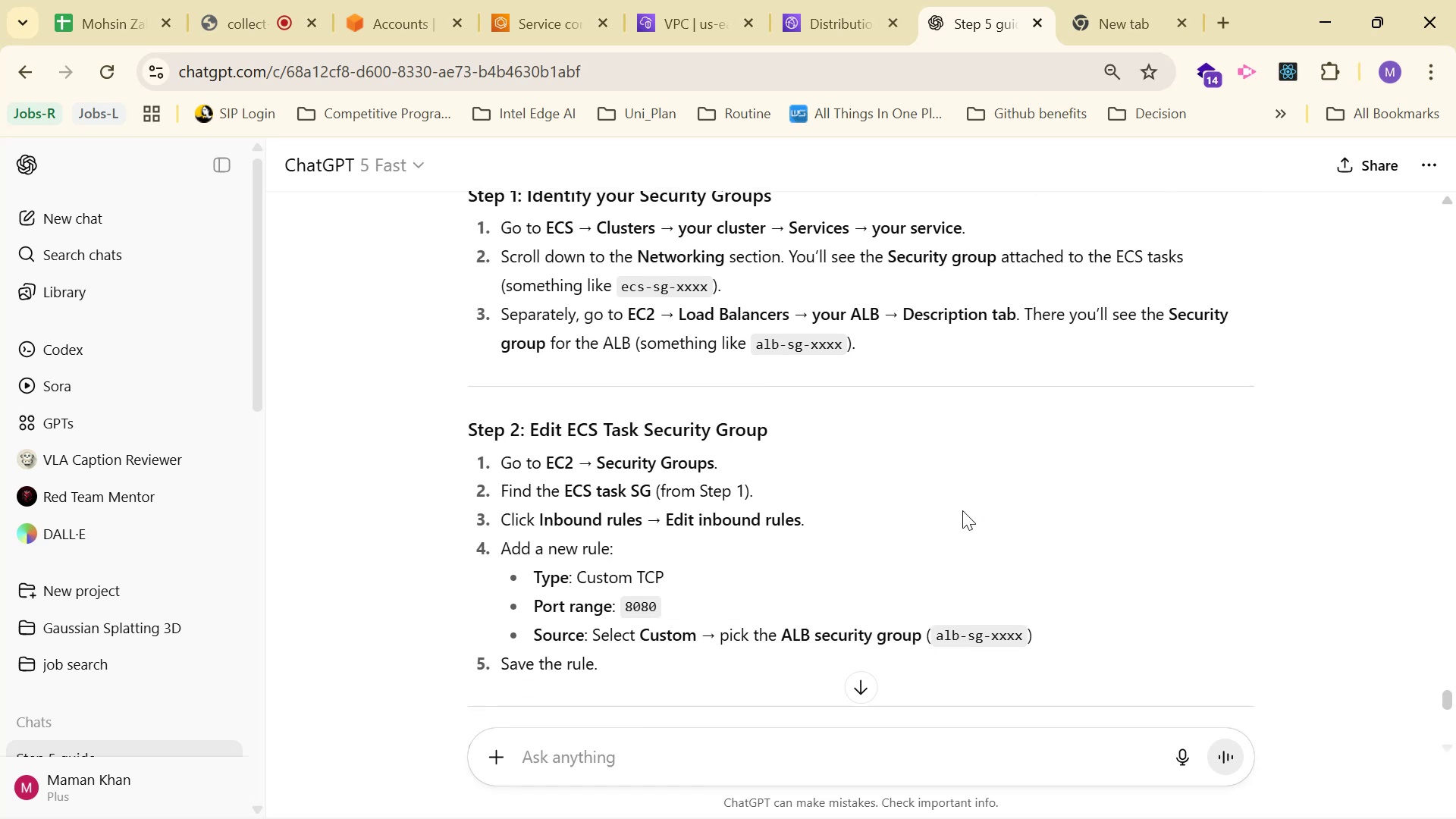 
key(Alt+Tab)
 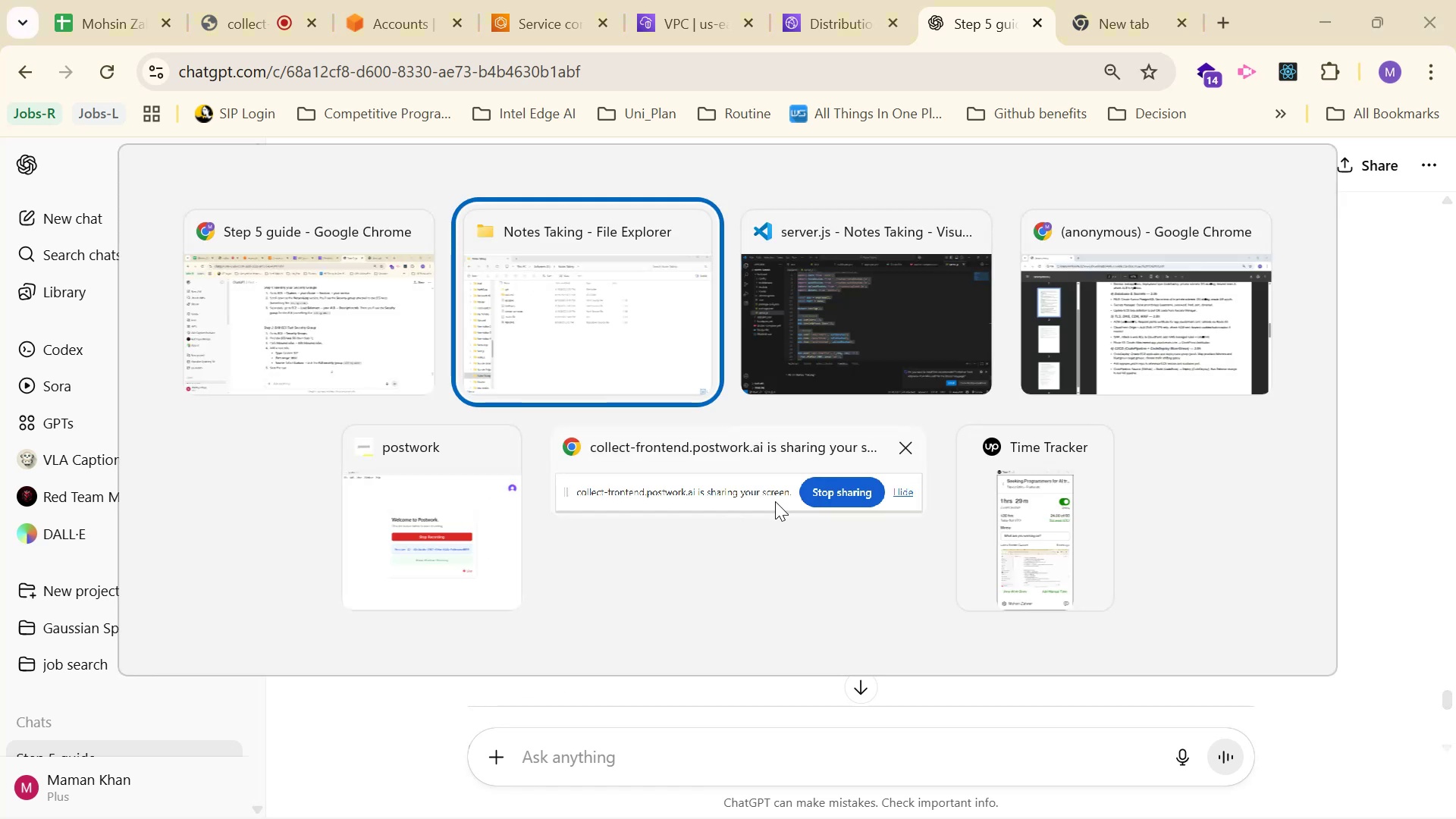 
key(Alt+Tab)
 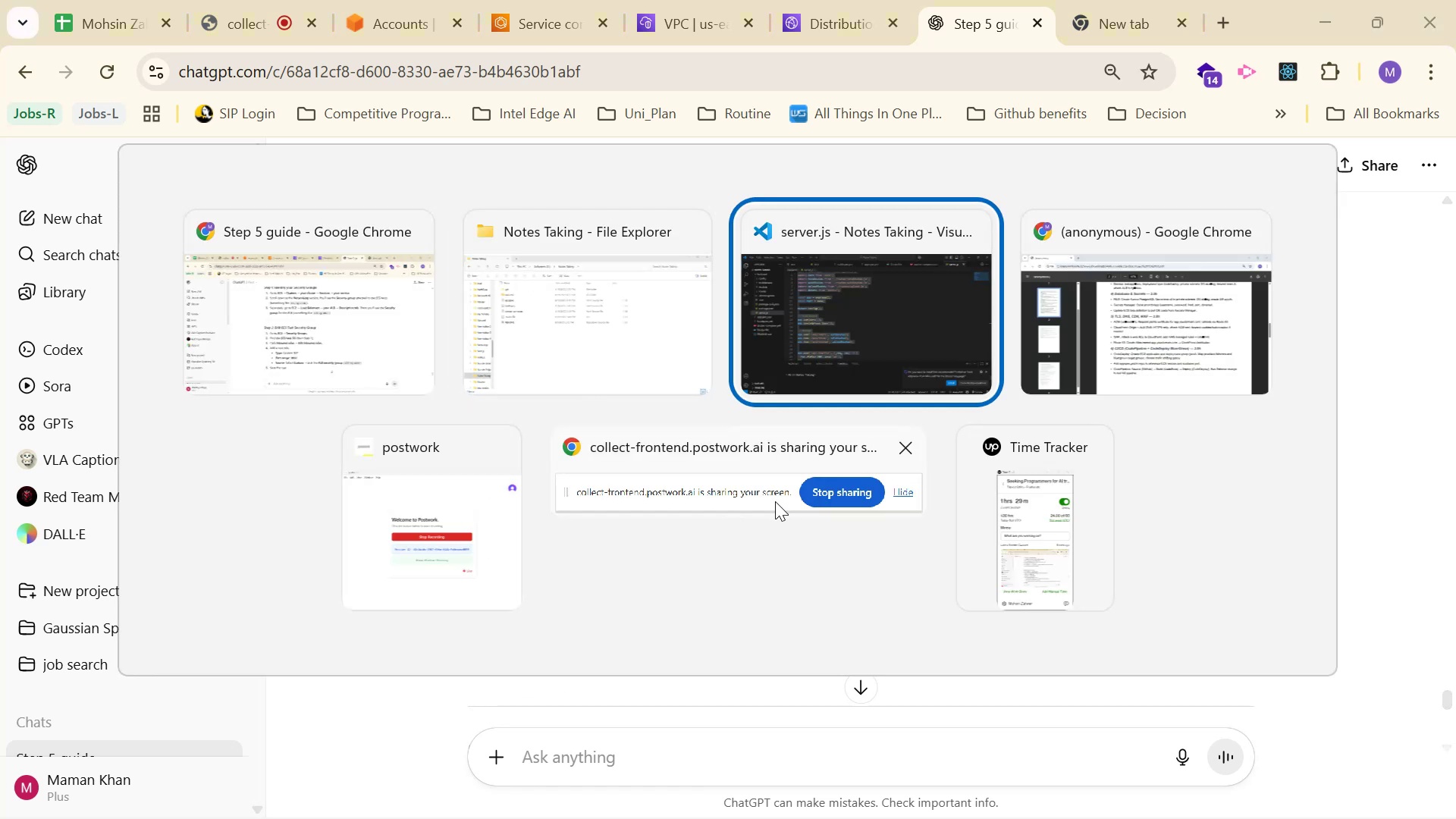 
key(Alt+Tab)
 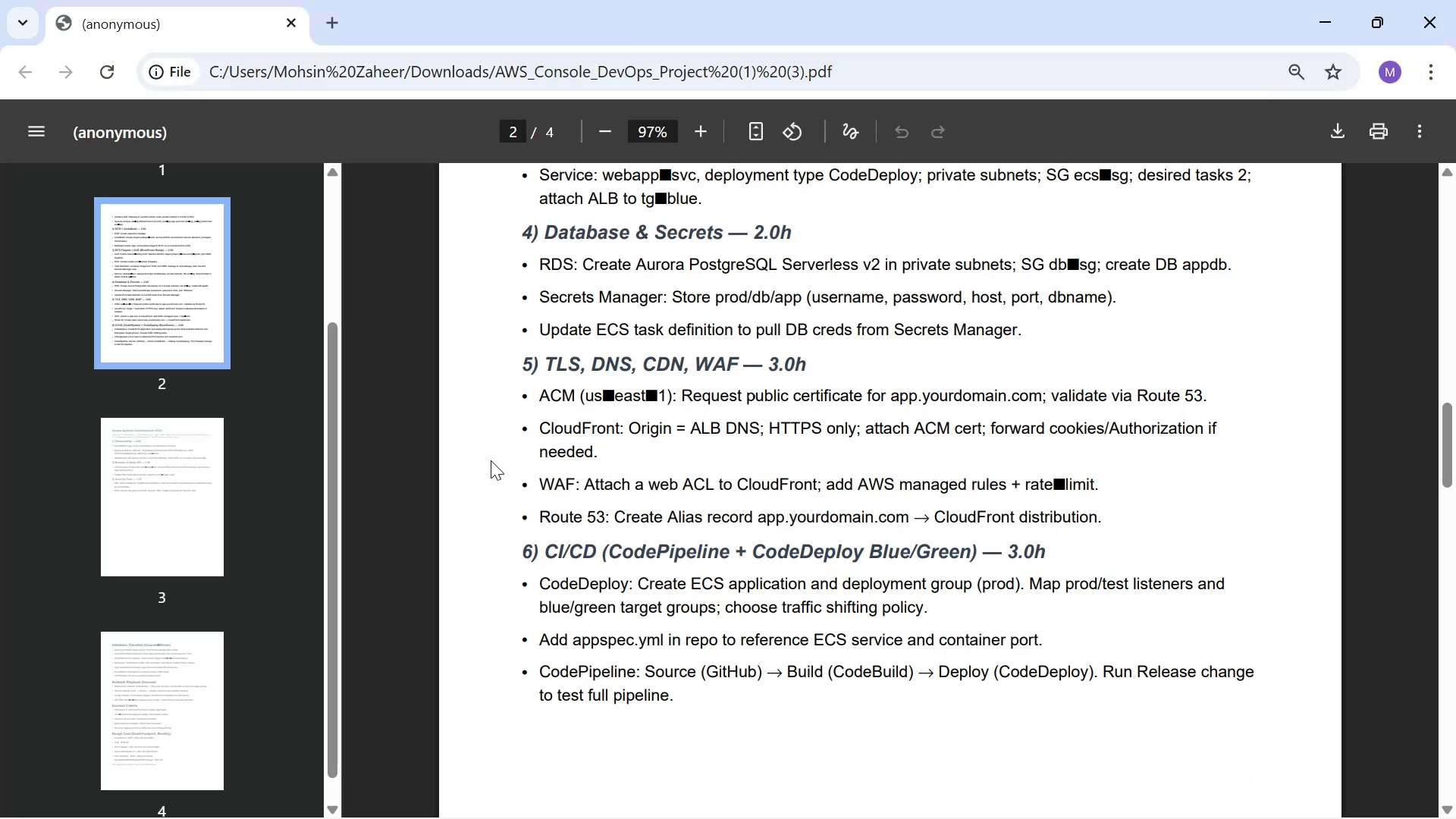 
scroll: coordinate [645, 441], scroll_direction: up, amount: 2.0
 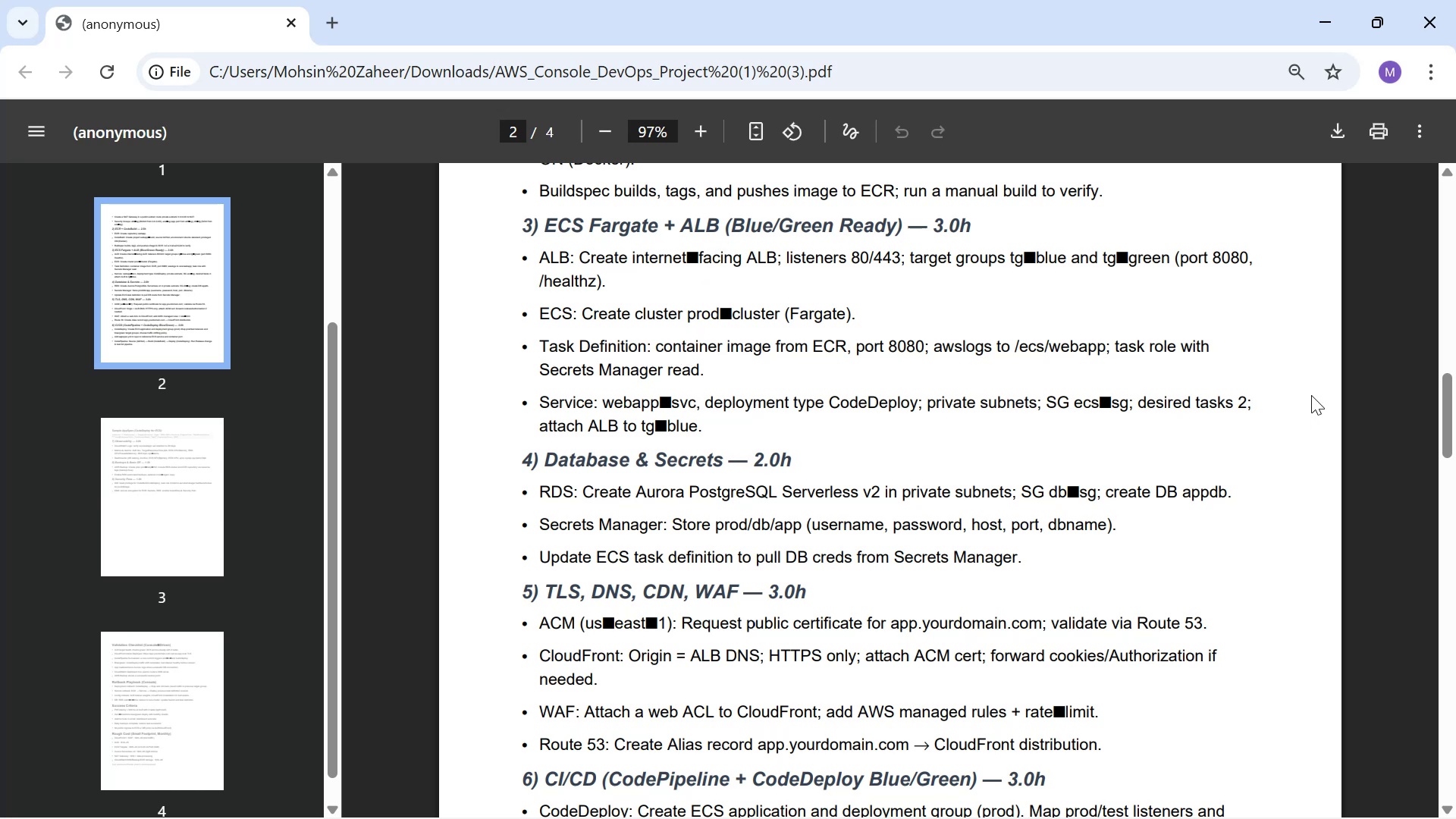 
wait(14.2)
 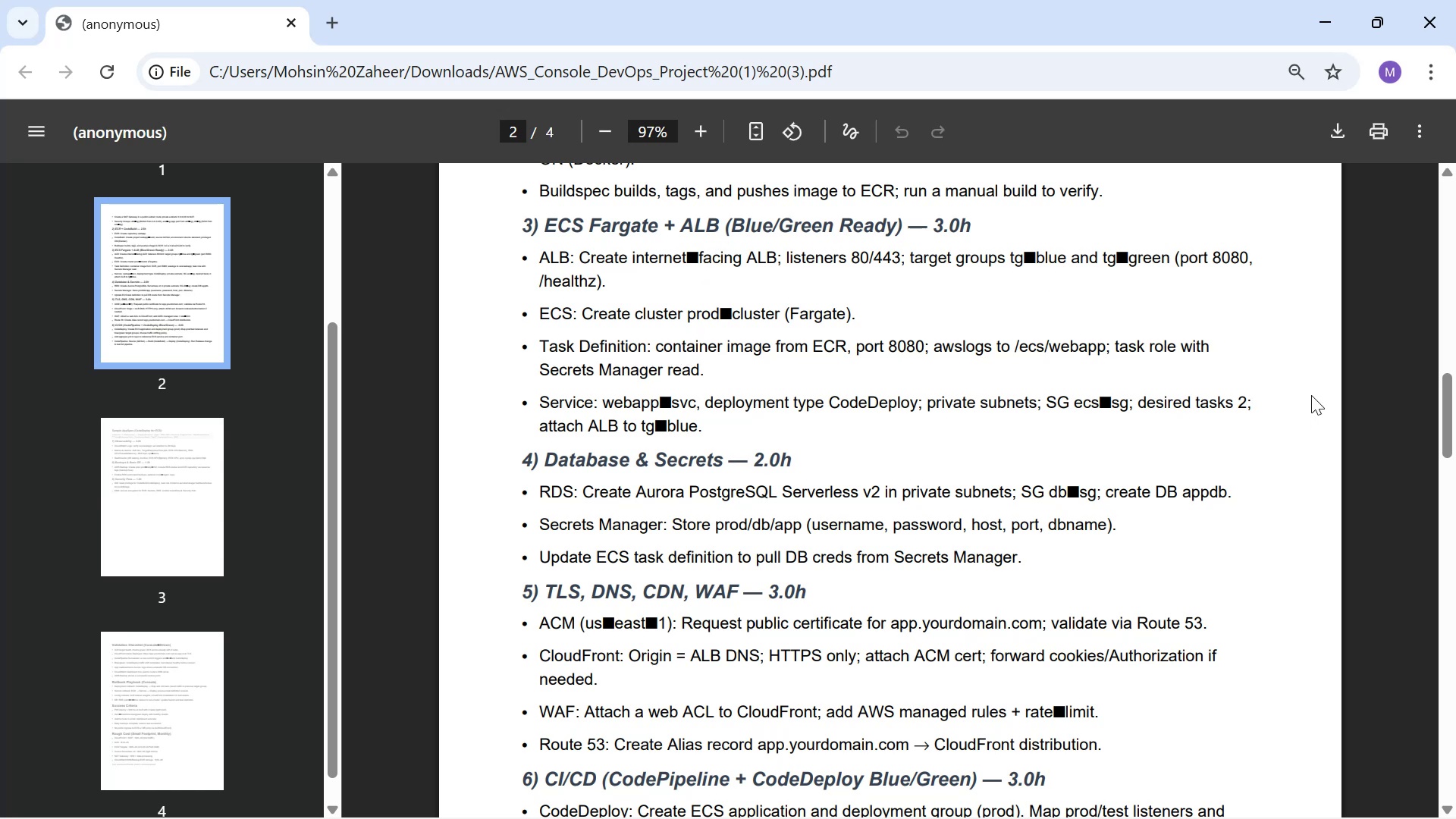 
key(Alt+AltLeft)
 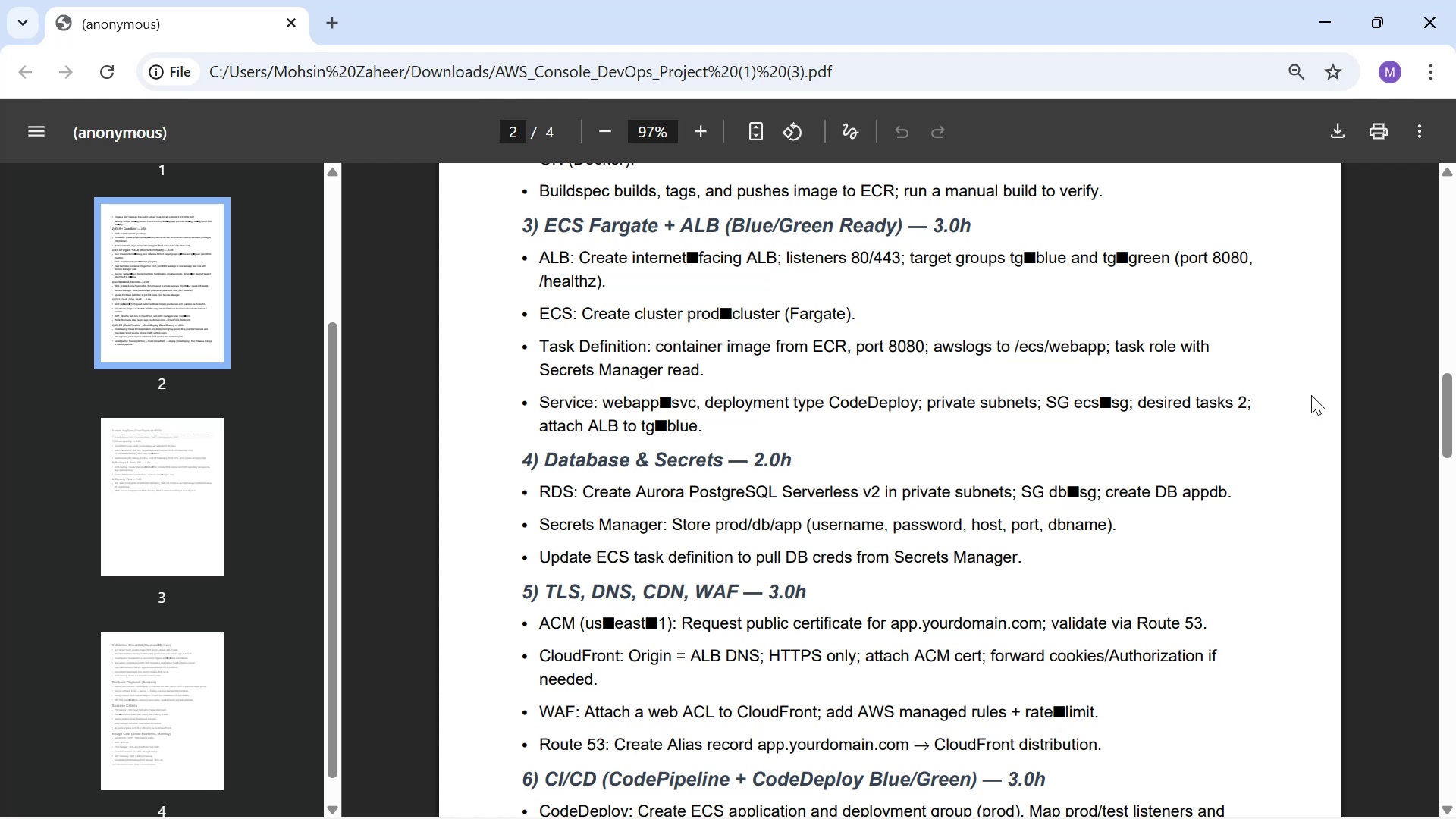 
key(Alt+Tab)
 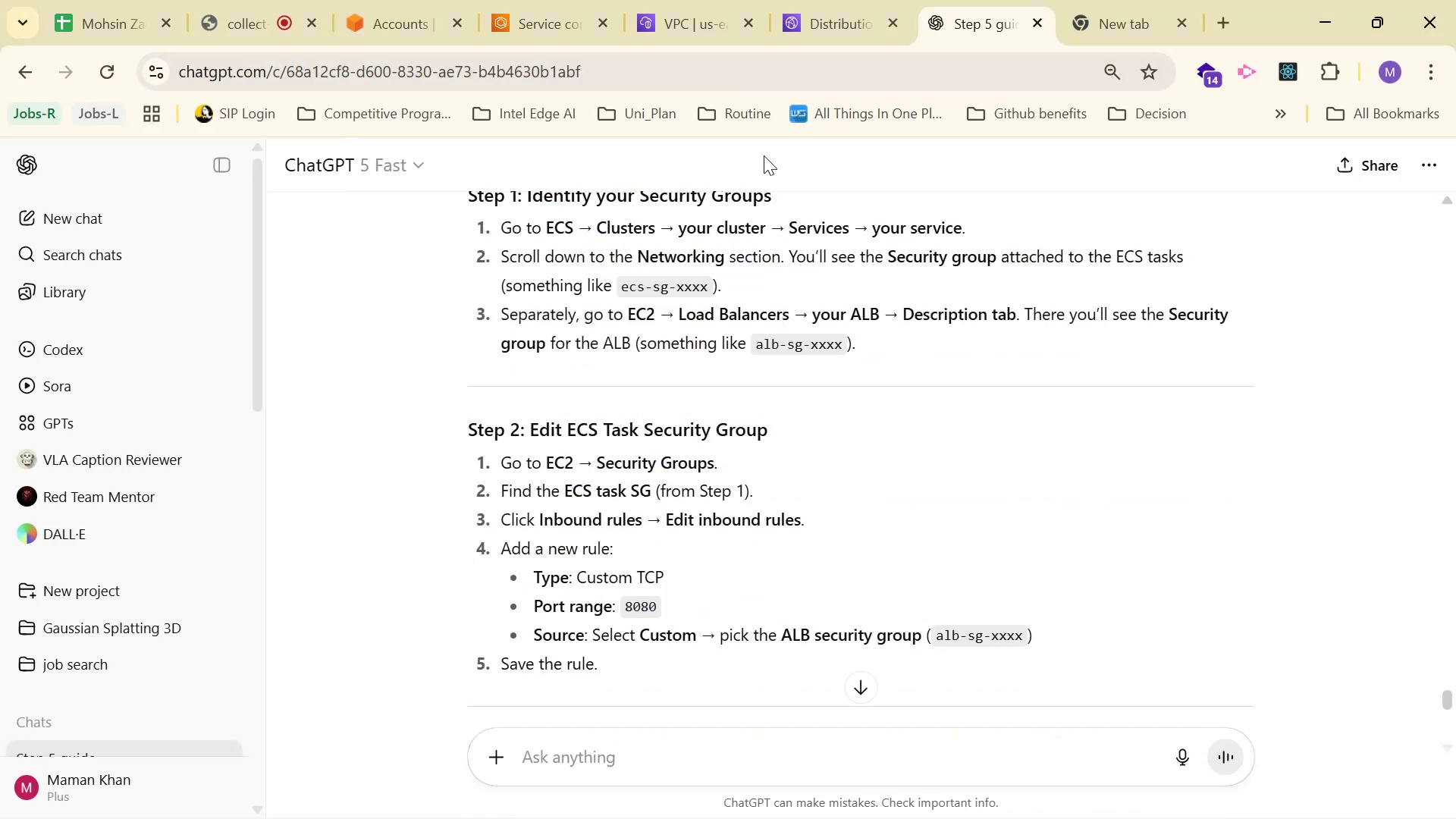 
left_click([795, 7])
 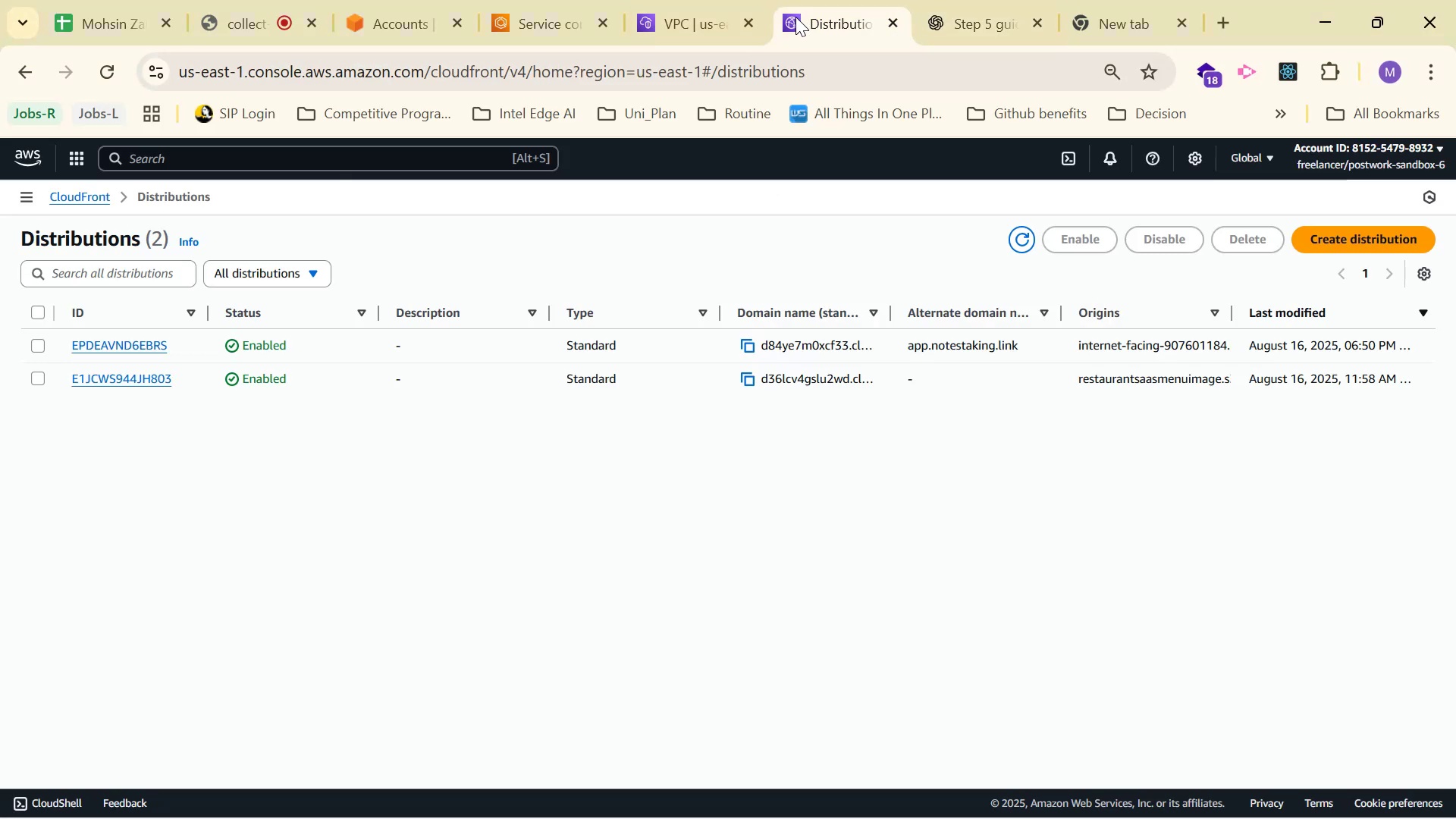 
left_click([701, 0])
 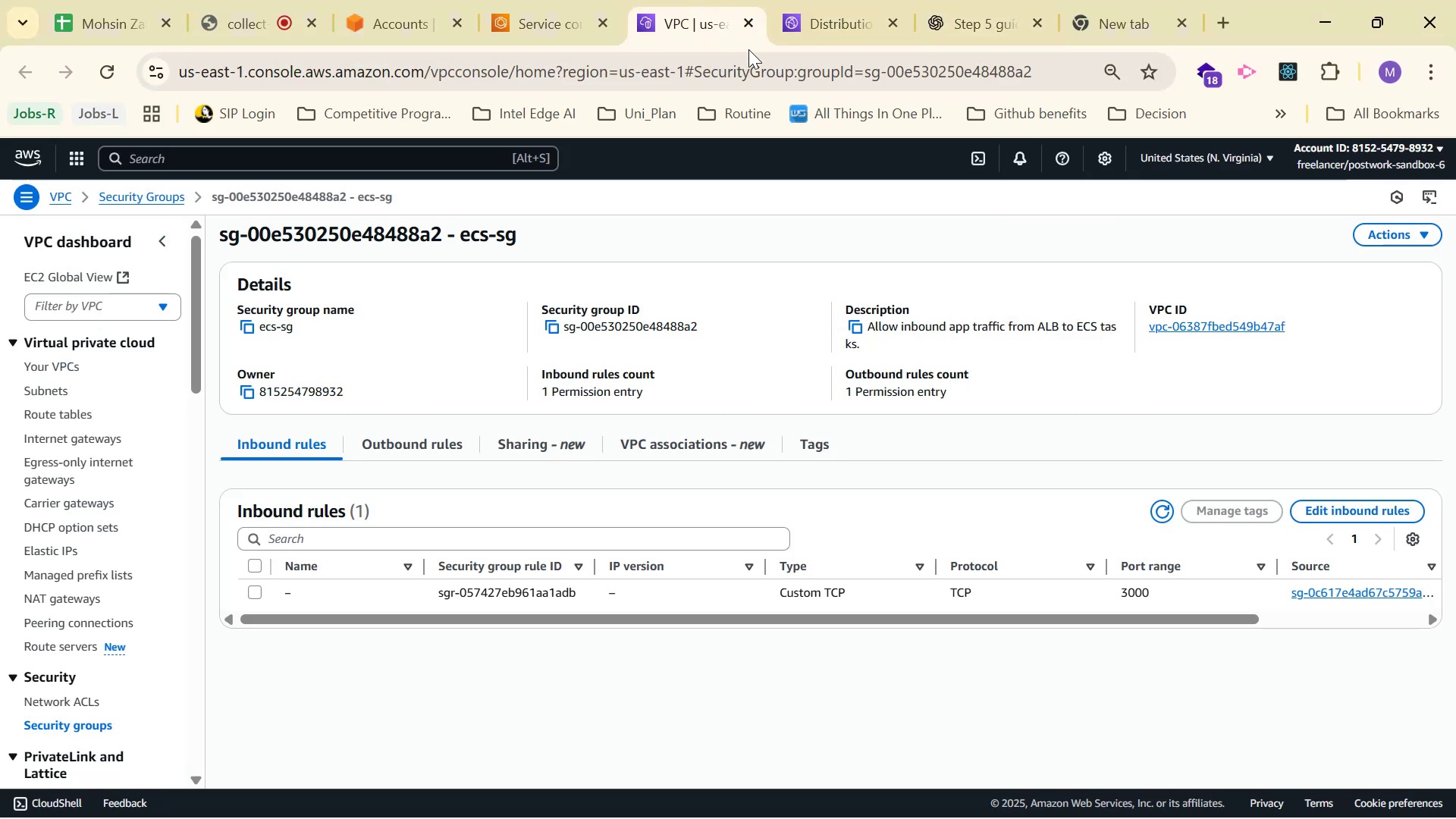 
mouse_move([792, 110])
 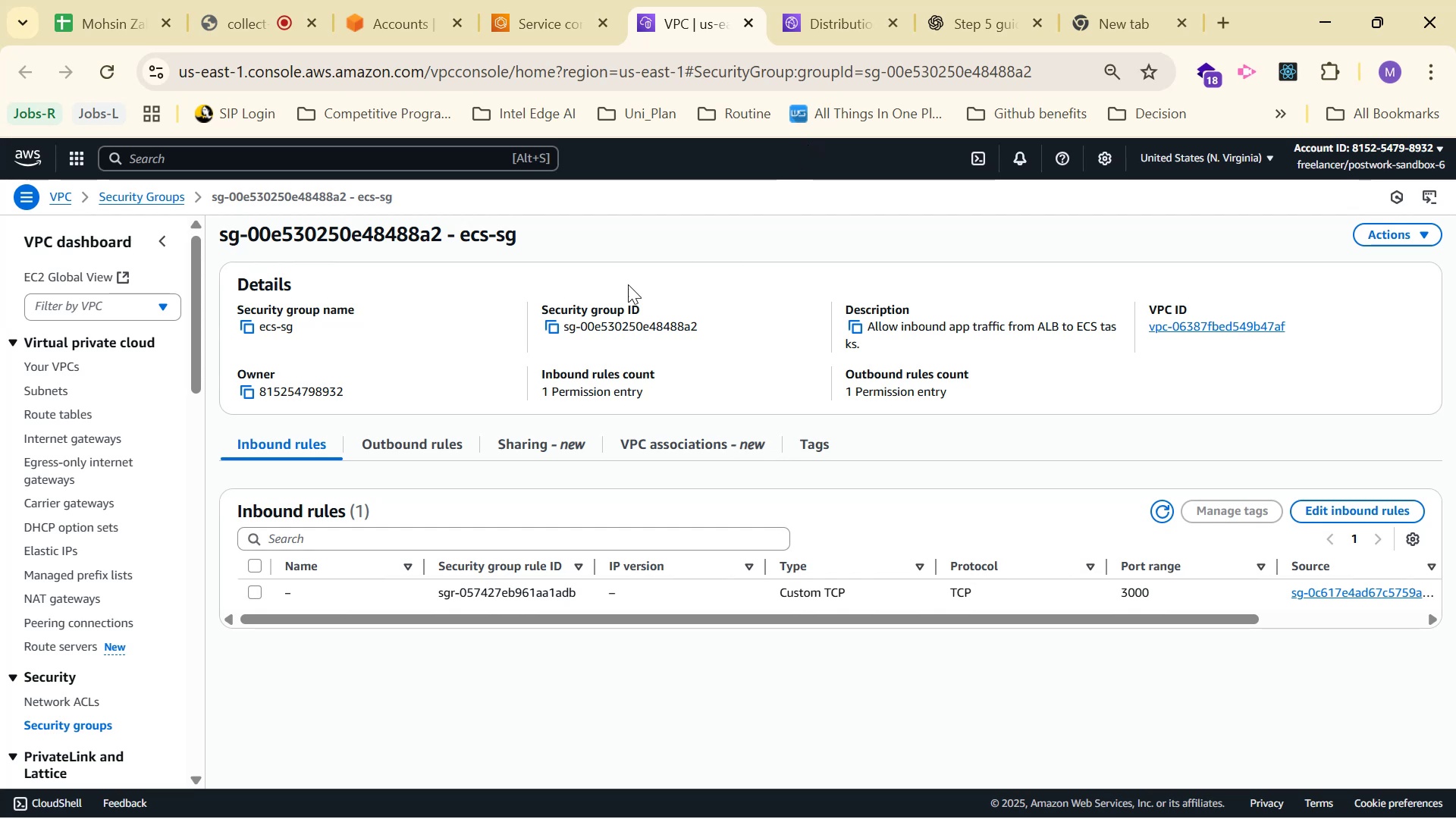 
left_click_drag(start_coordinate=[544, 243], to_coordinate=[460, 224])
 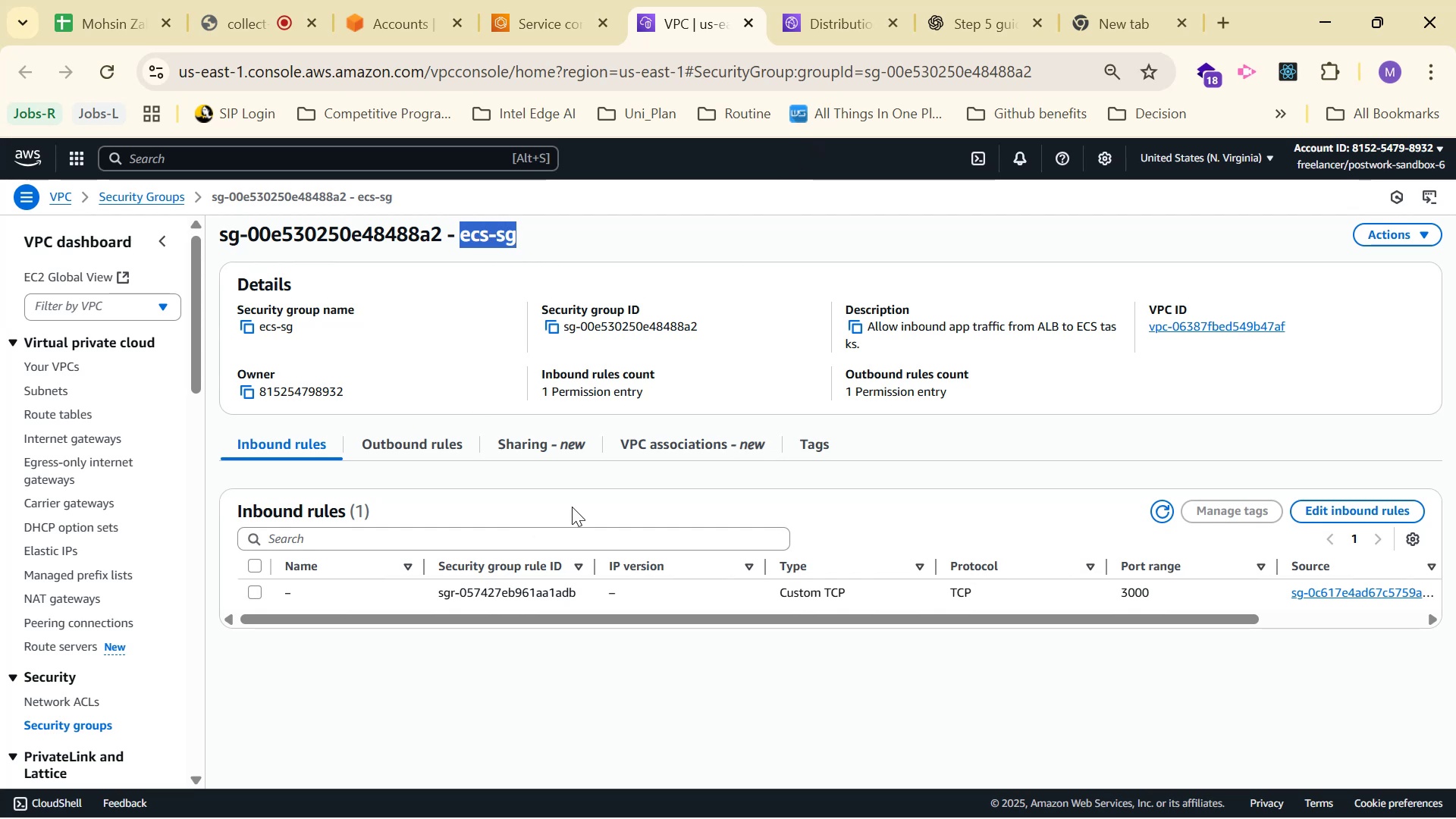 
left_click([1045, 498])
 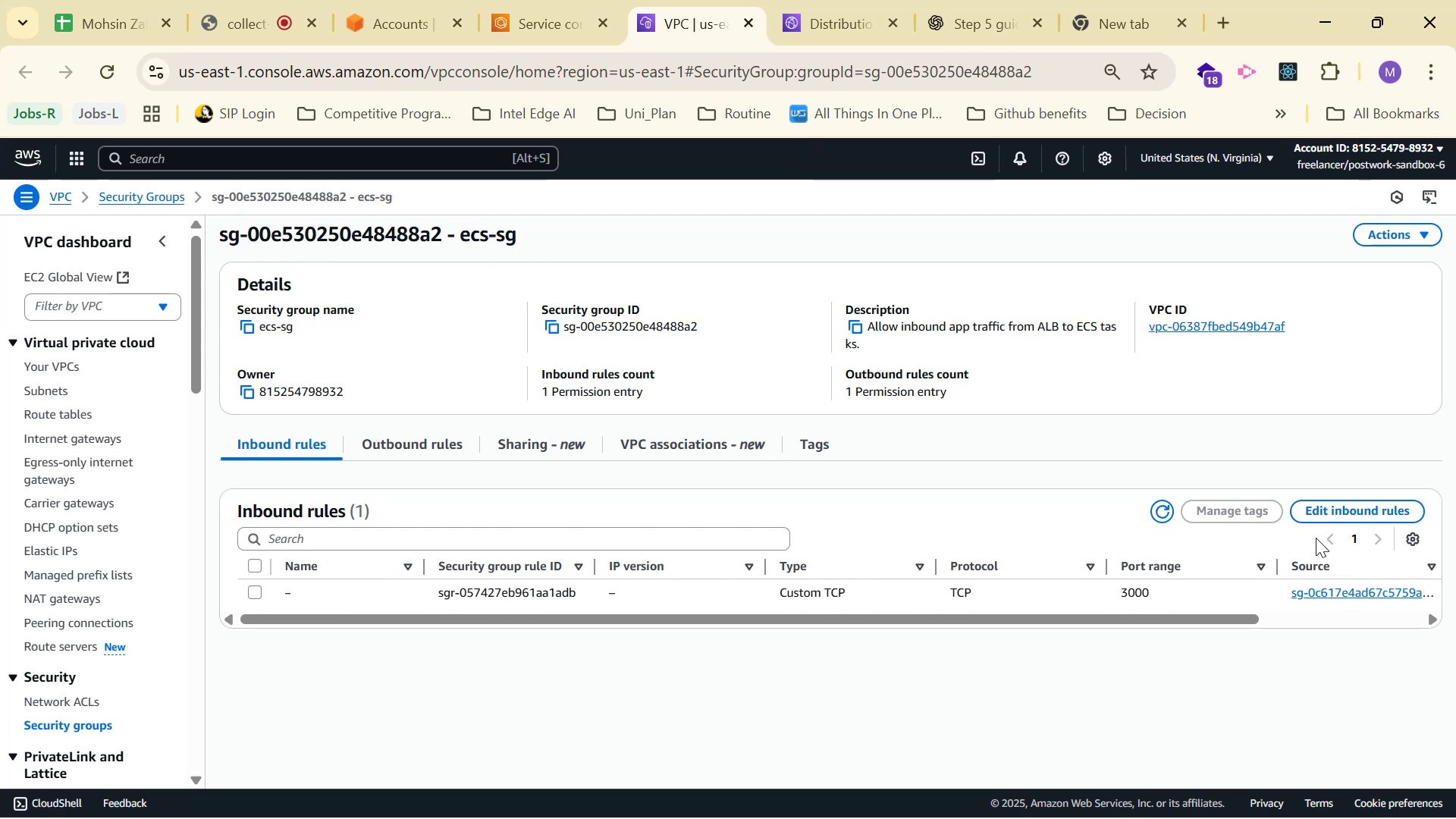 
left_click([1326, 518])
 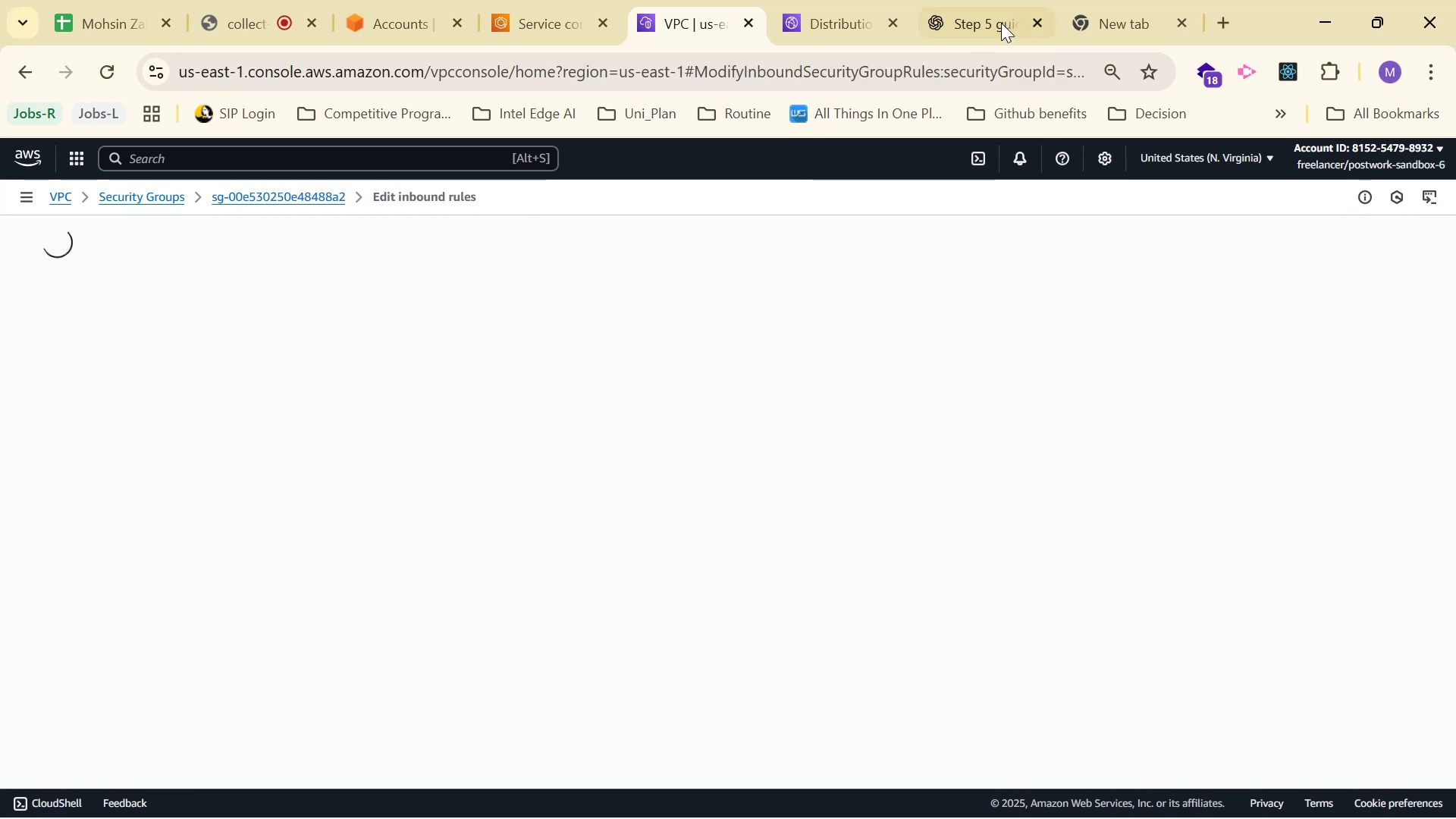 
left_click([968, 0])
 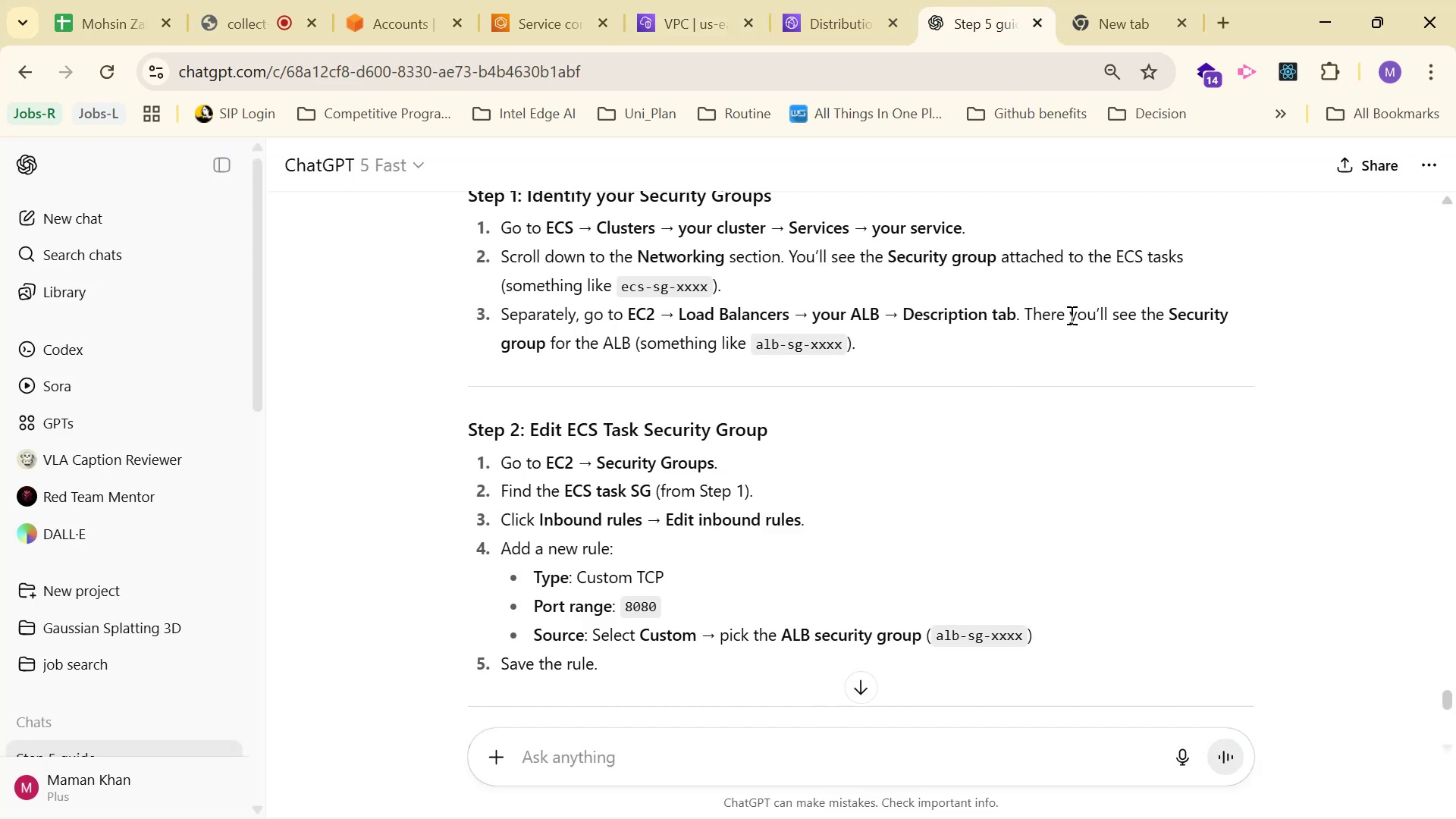 
scroll: coordinate [794, 336], scroll_direction: down, amount: 1.0
 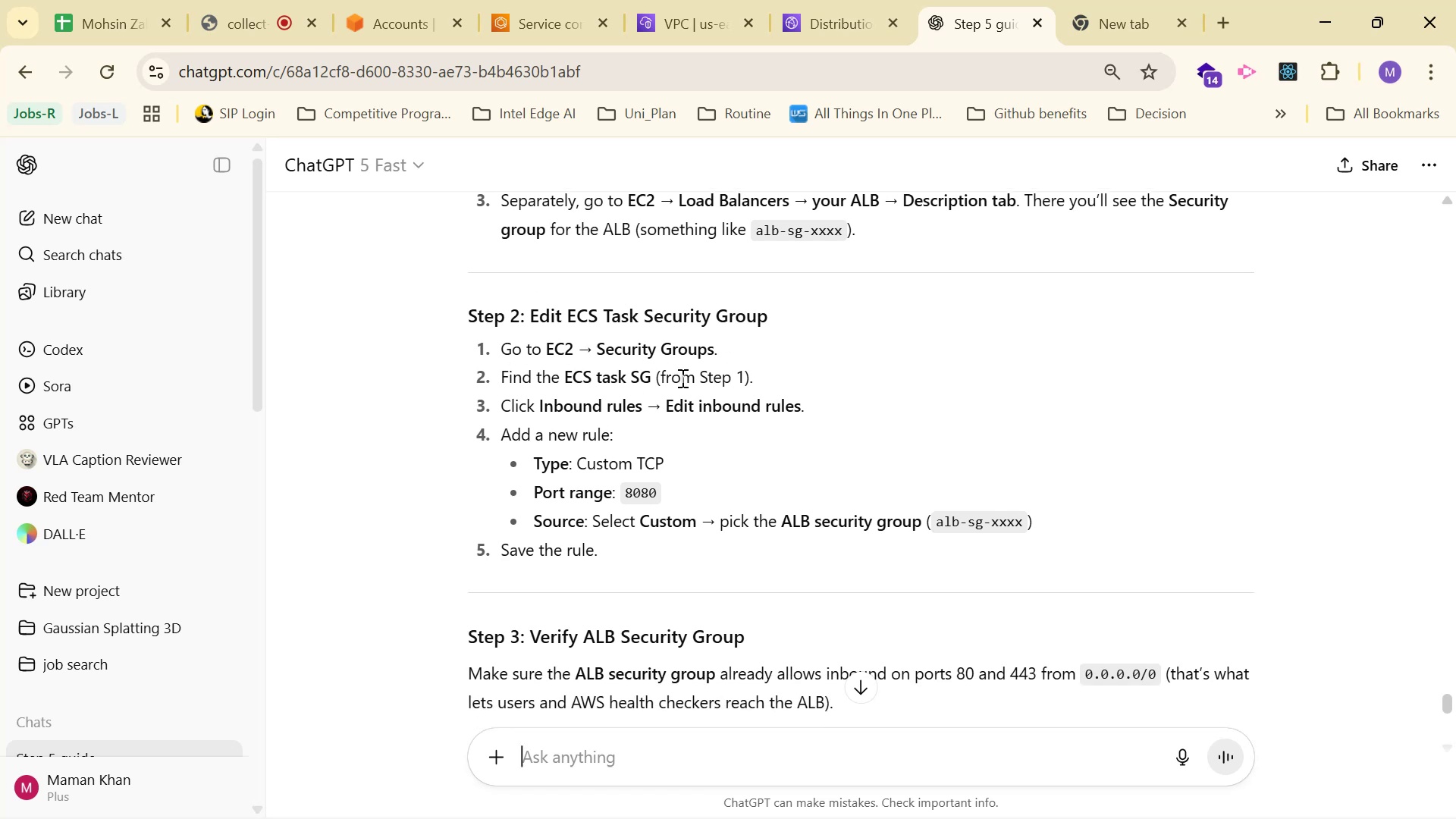 
wait(7.83)
 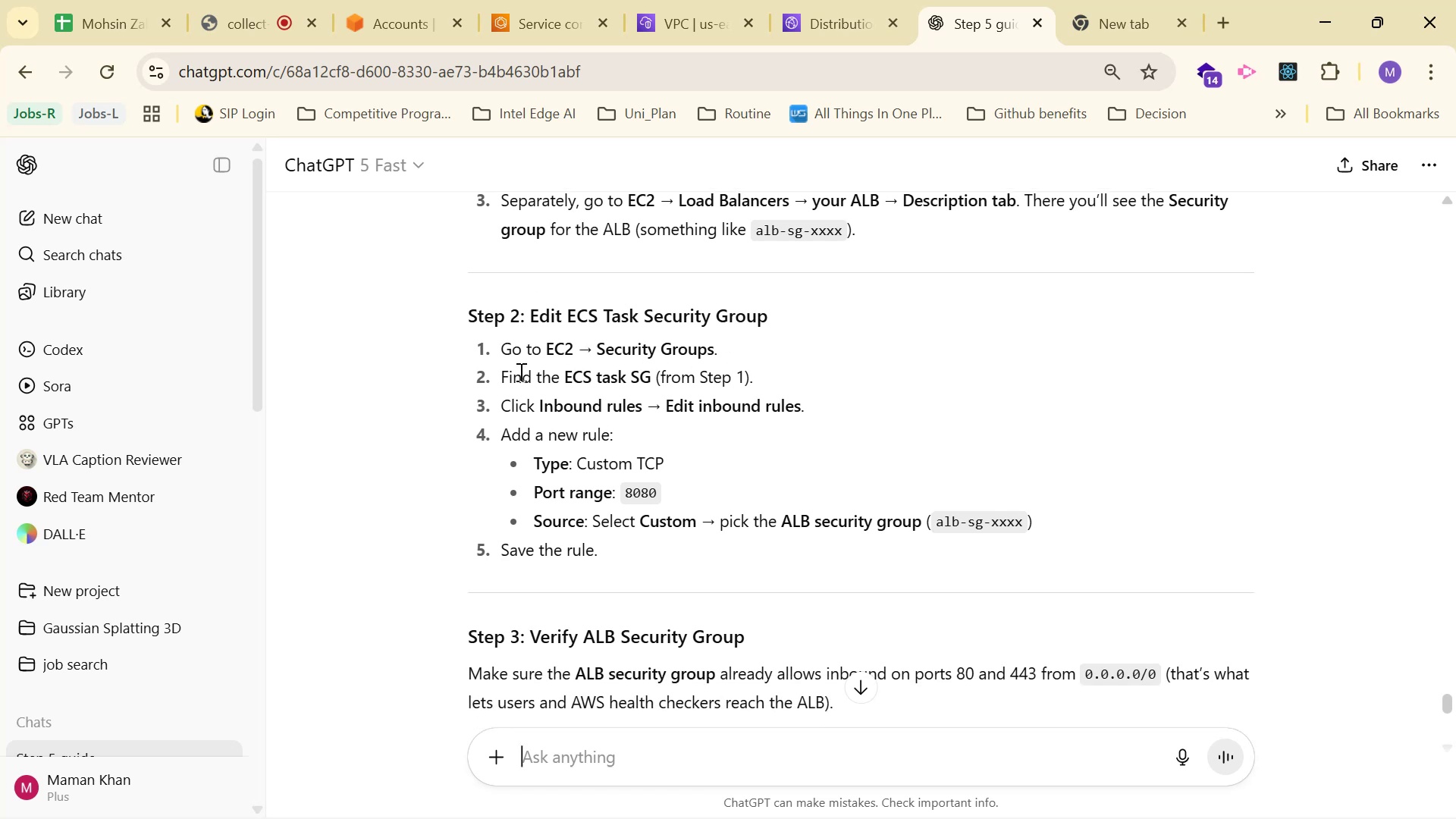 
key(Alt+AltLeft)
 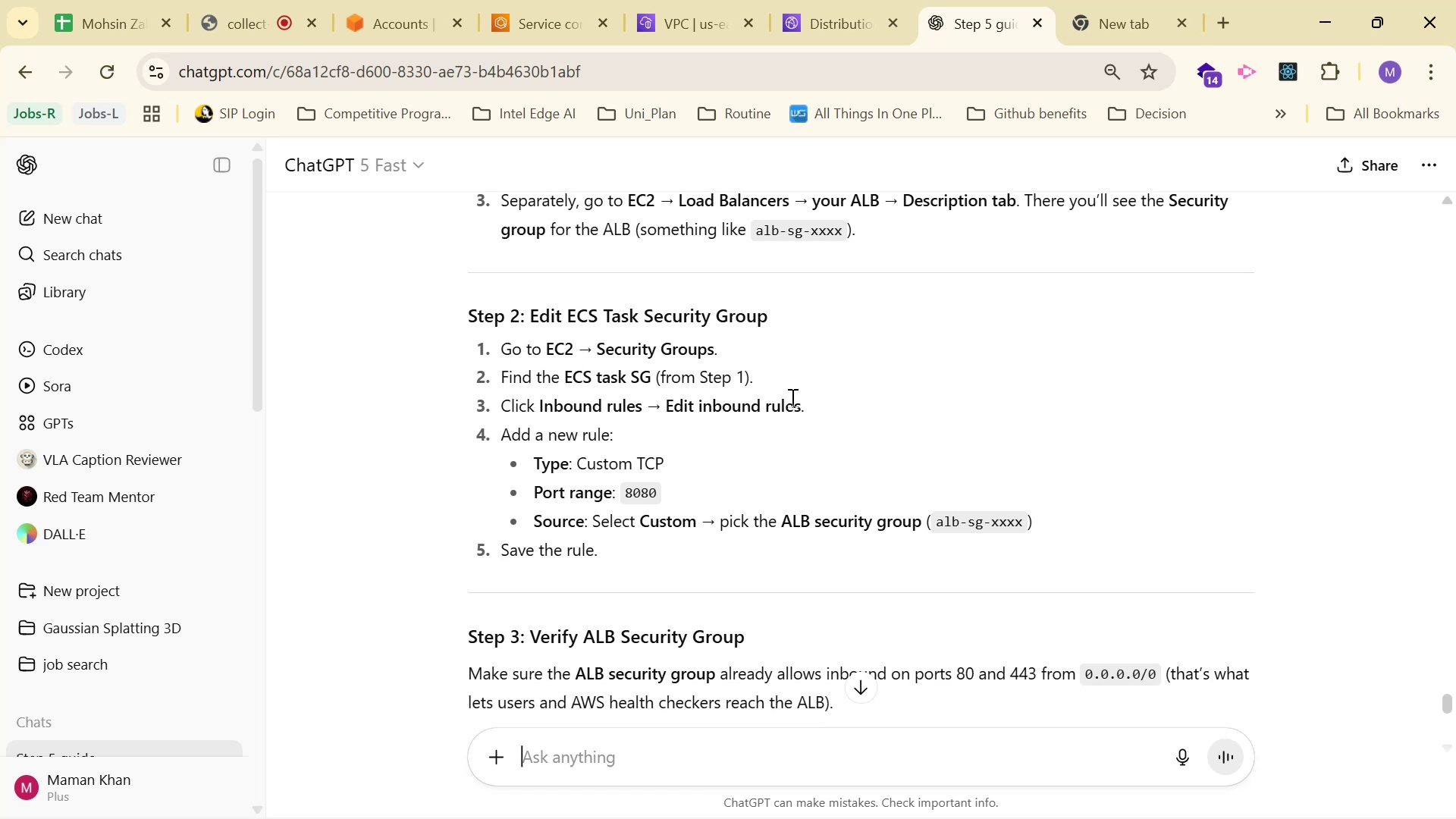 
key(Alt+Tab)
 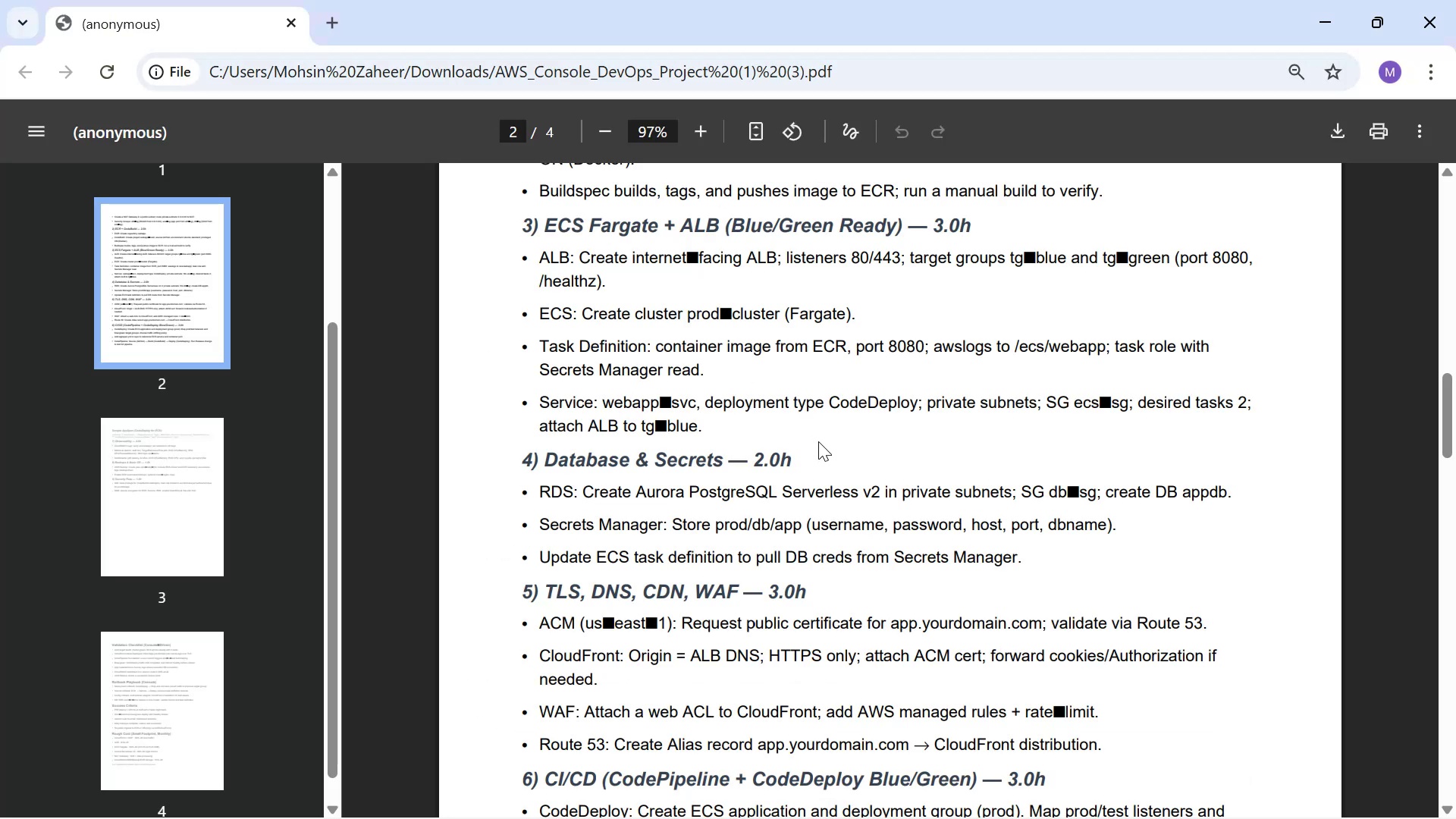 
key(Alt+AltLeft)
 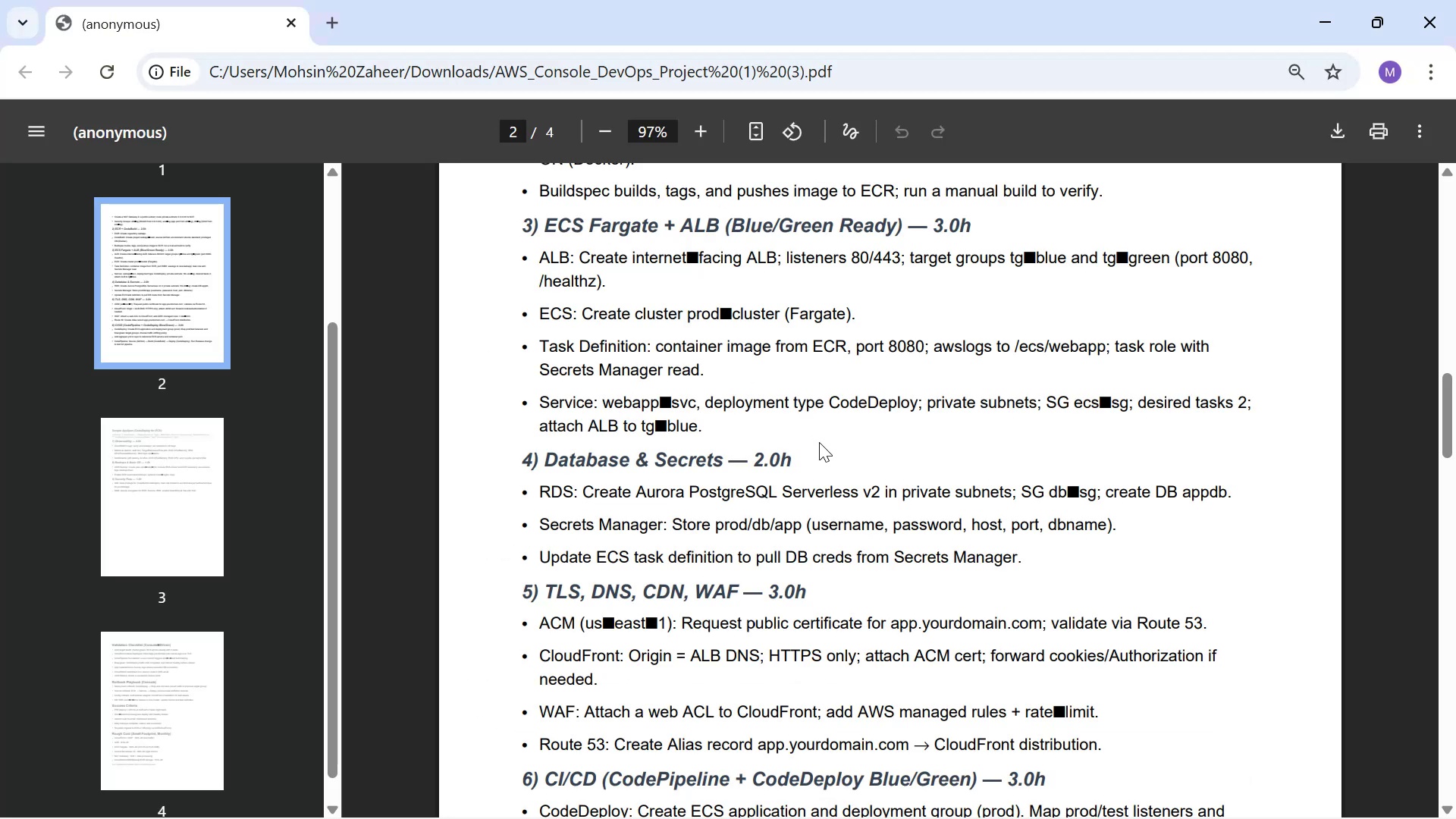 
key(Alt+Tab)
 